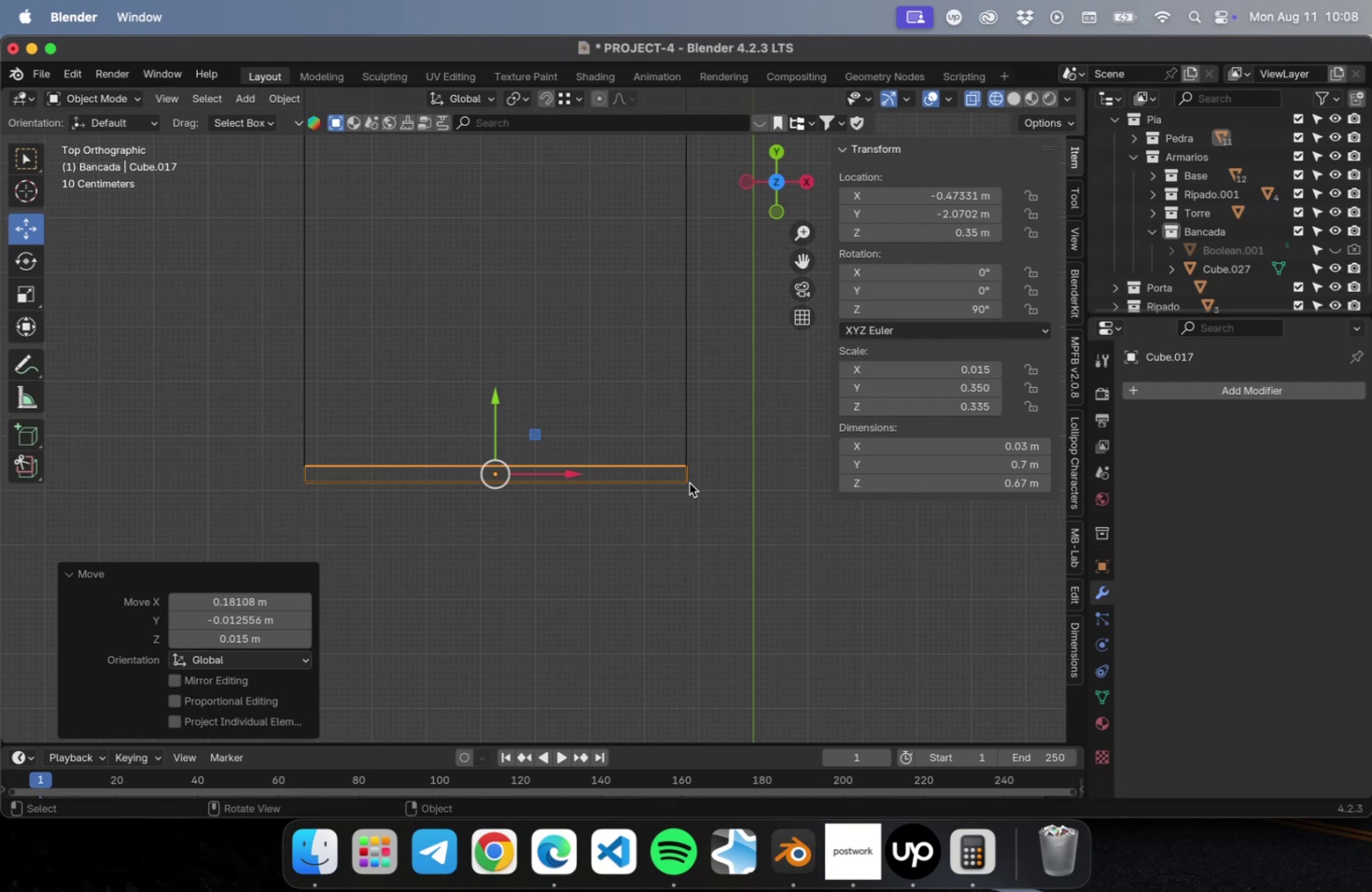 
double_click([684, 583])
 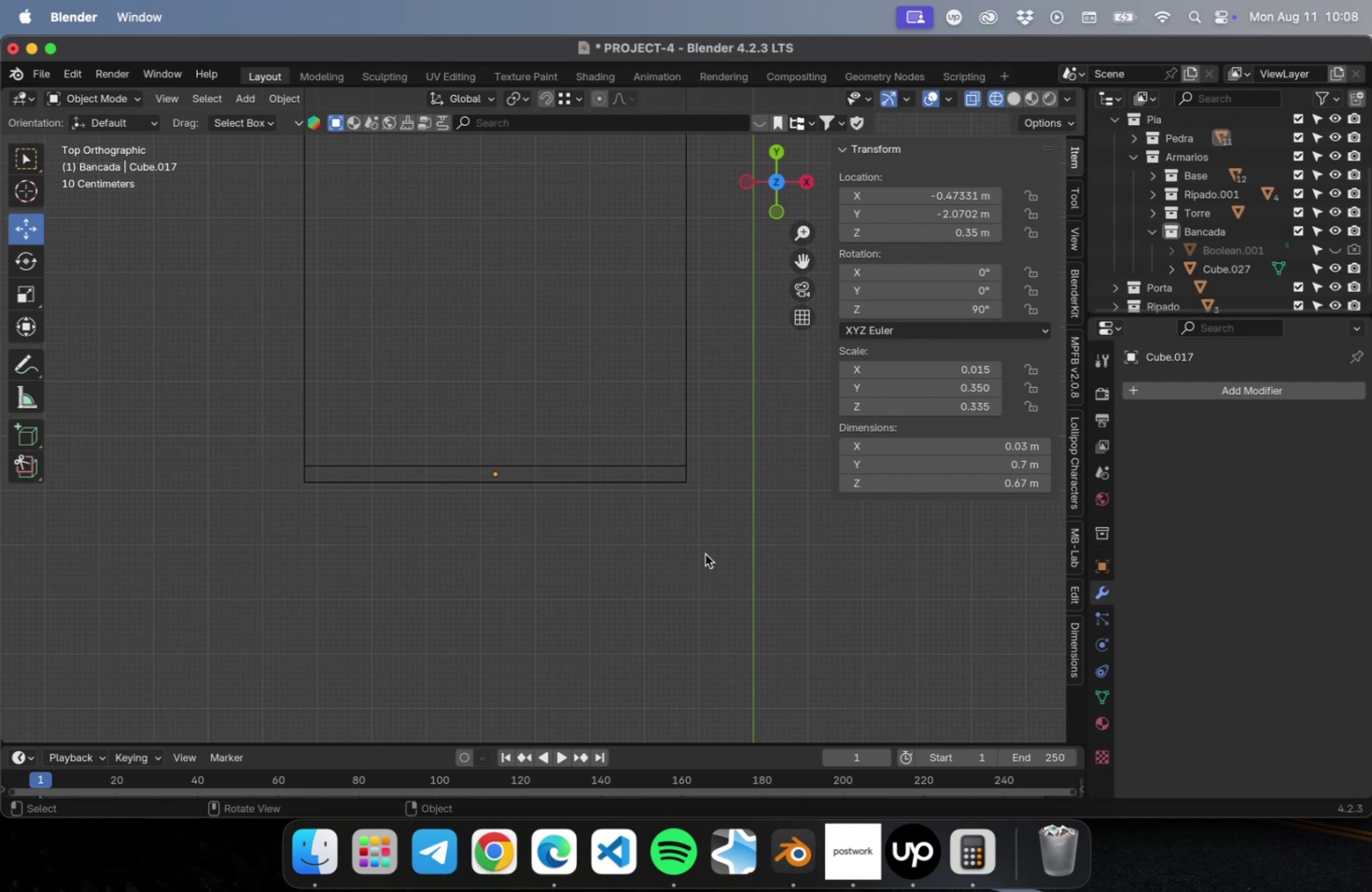 
scroll: coordinate [704, 552], scroll_direction: up, amount: 9.0
 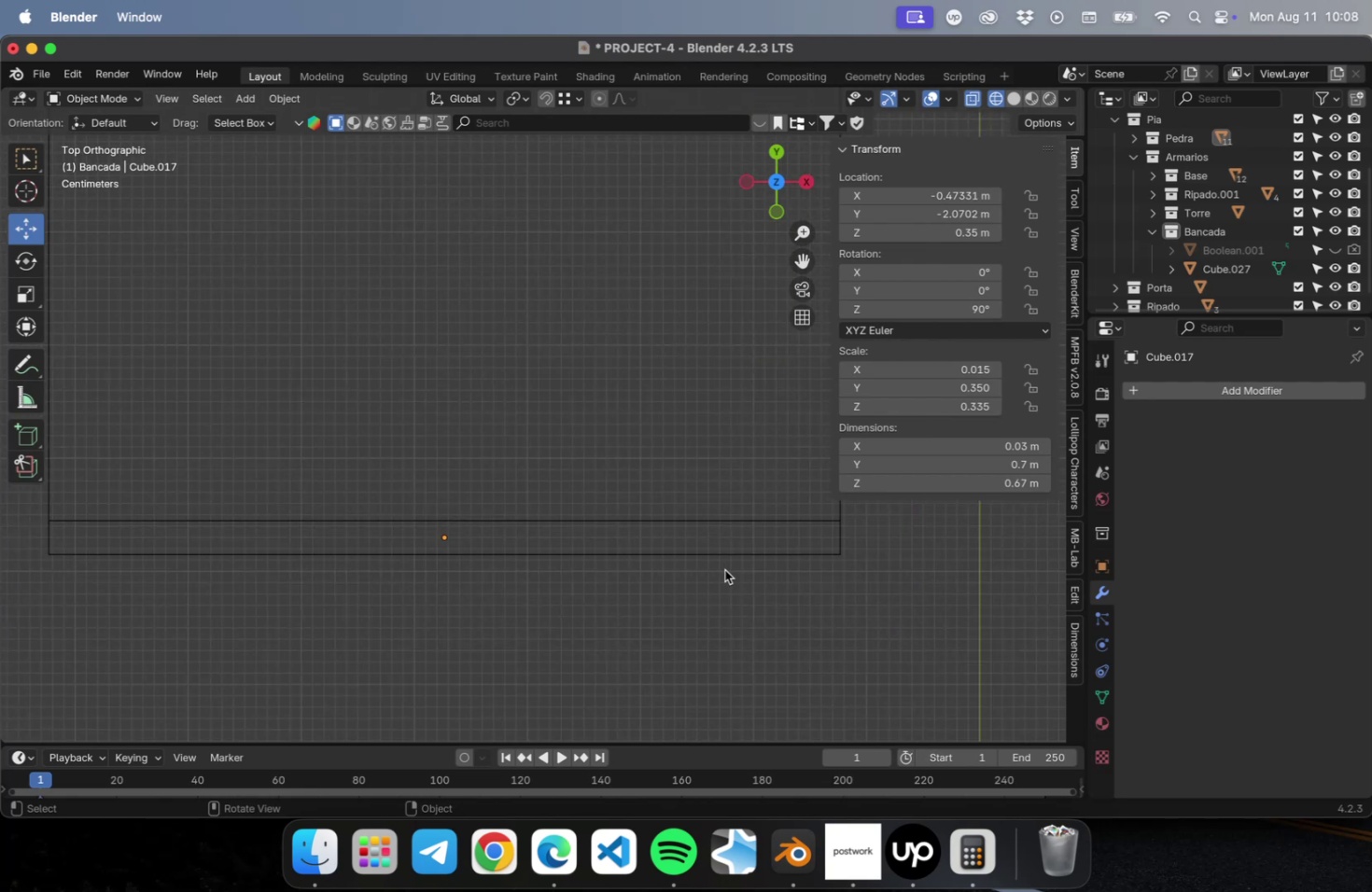 
scroll: coordinate [722, 575], scroll_direction: down, amount: 15.0
 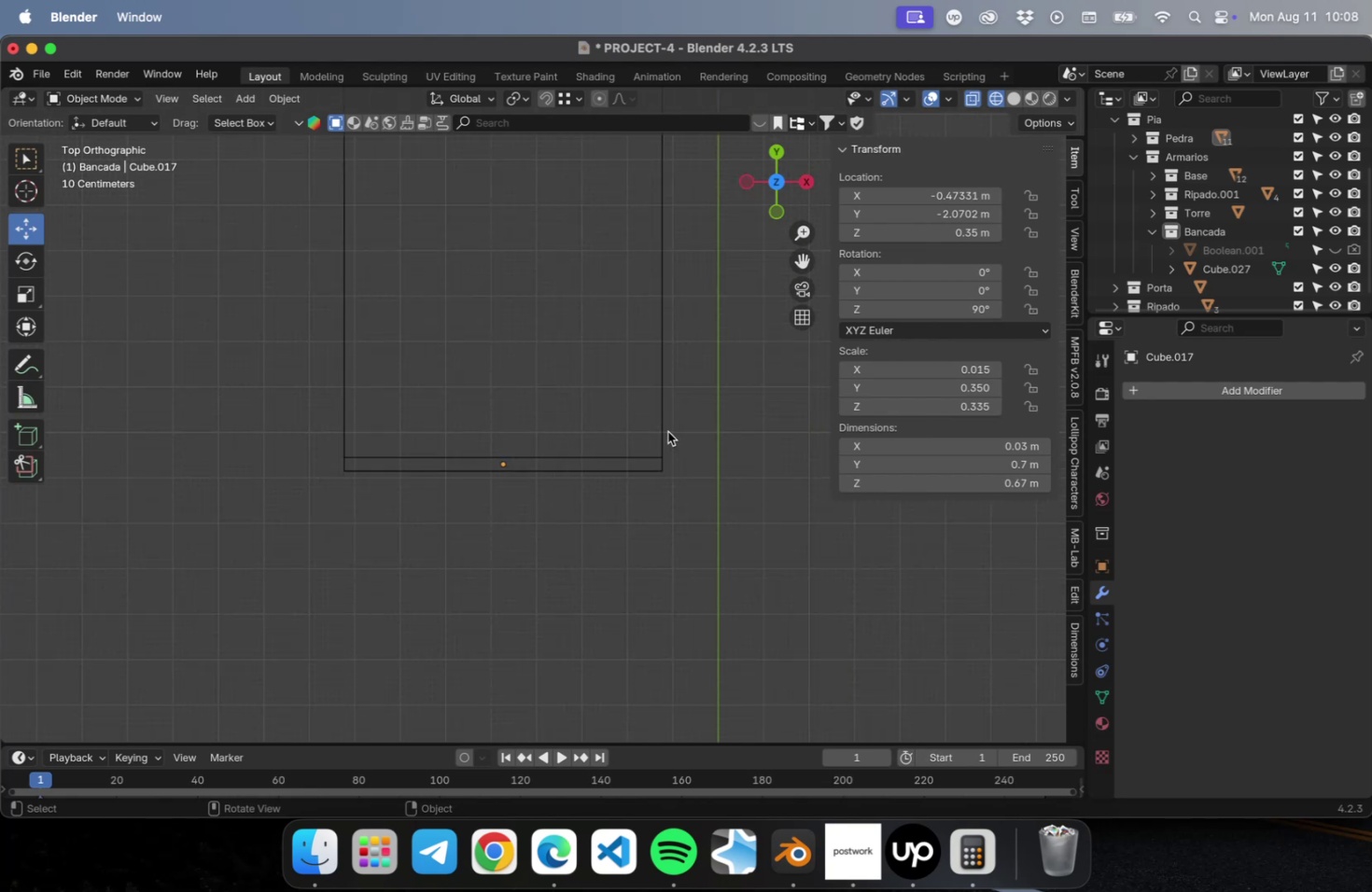 
left_click([664, 430])
 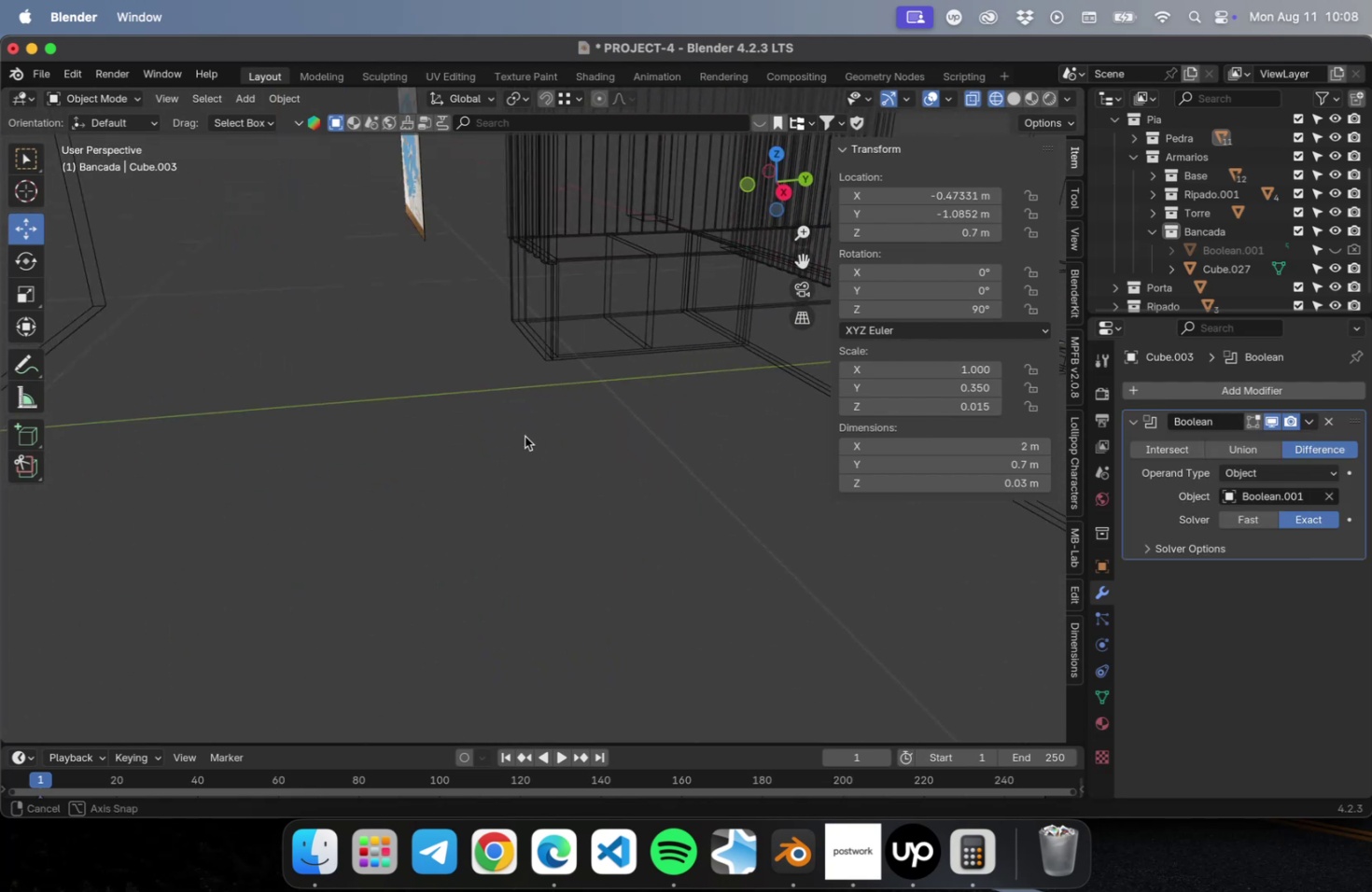 
scroll: coordinate [274, 328], scroll_direction: down, amount: 2.0
 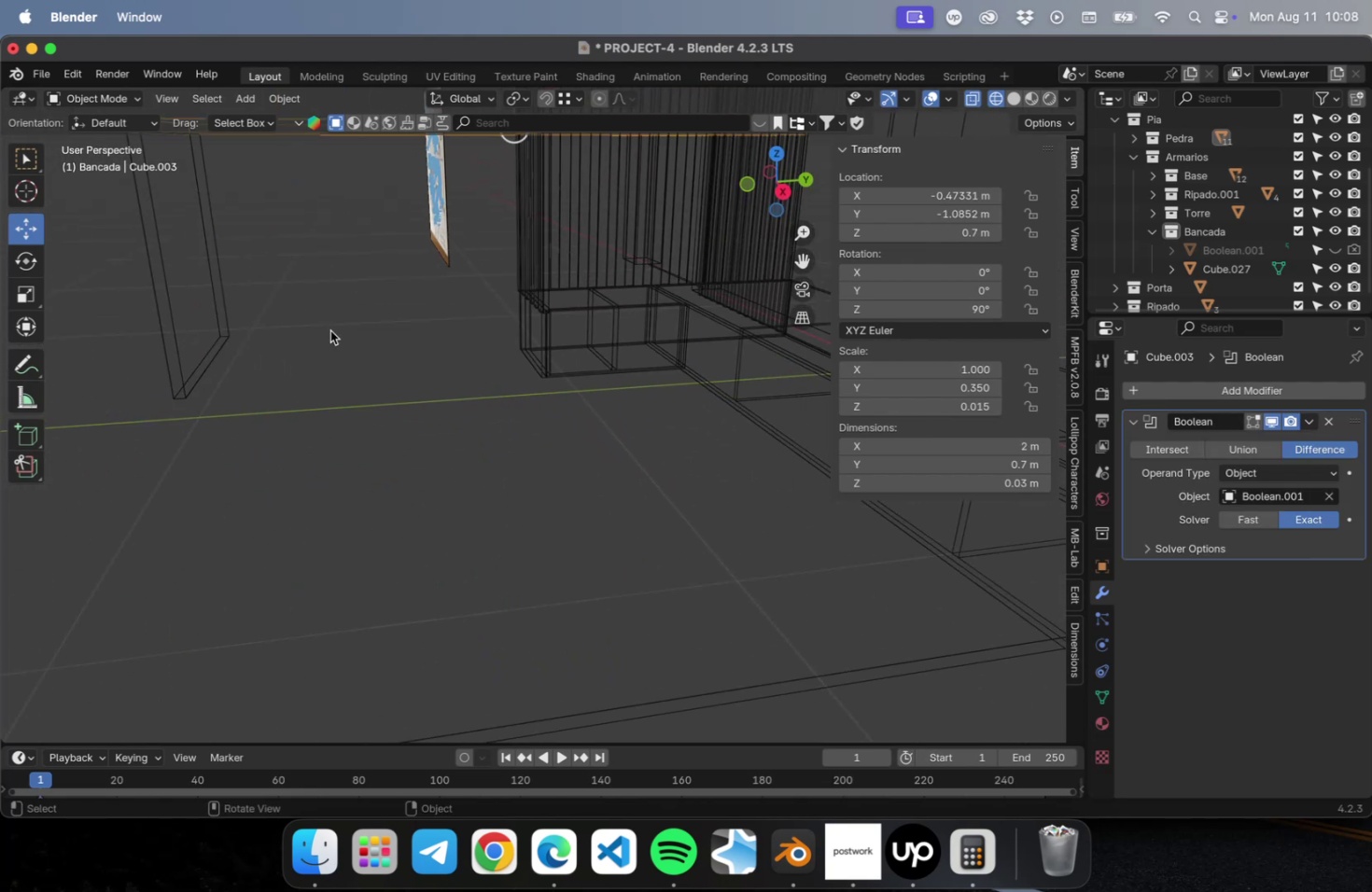 
hold_key(key=ShiftLeft, duration=0.55)
 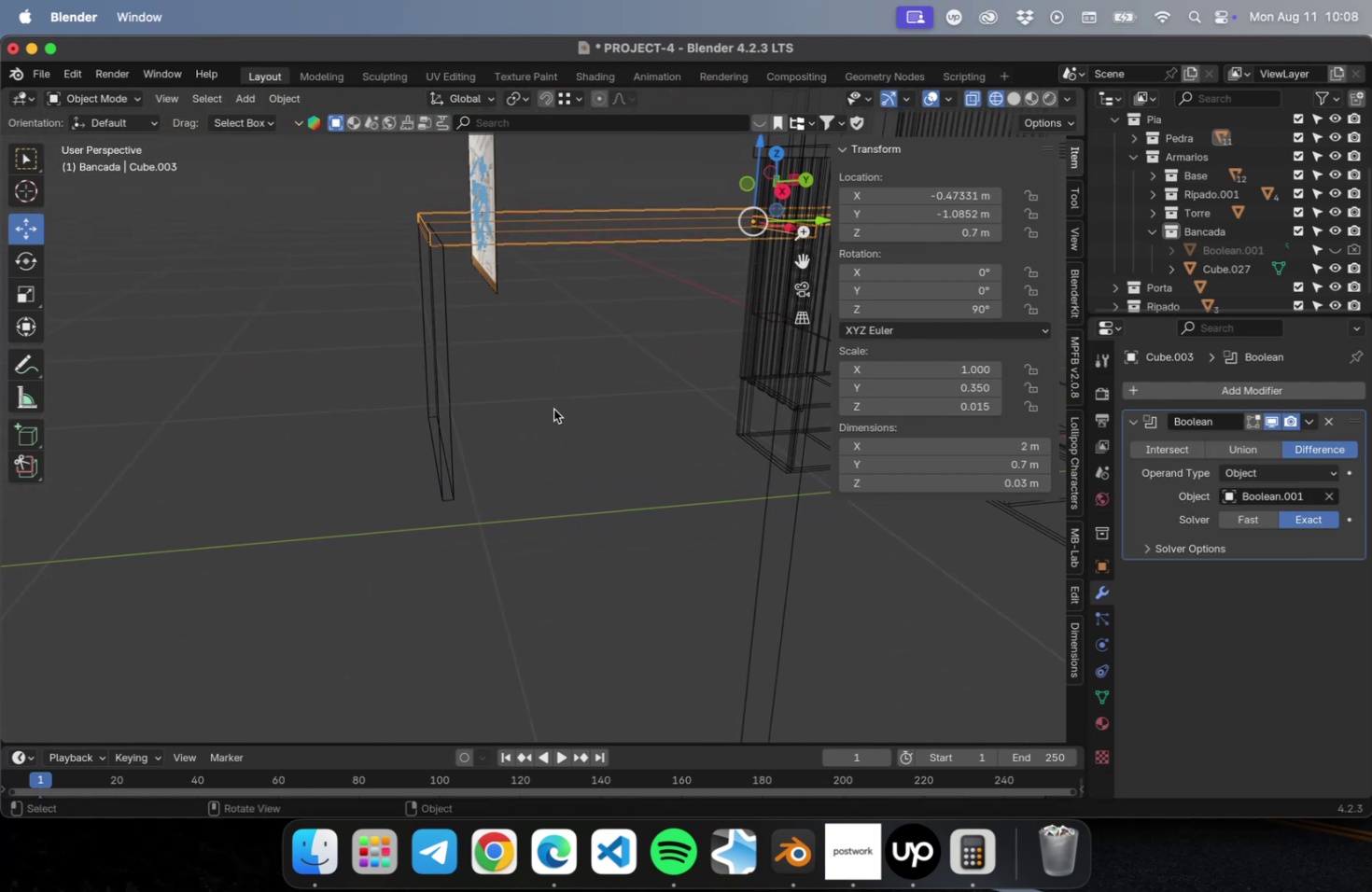 
key(Numpad1)
 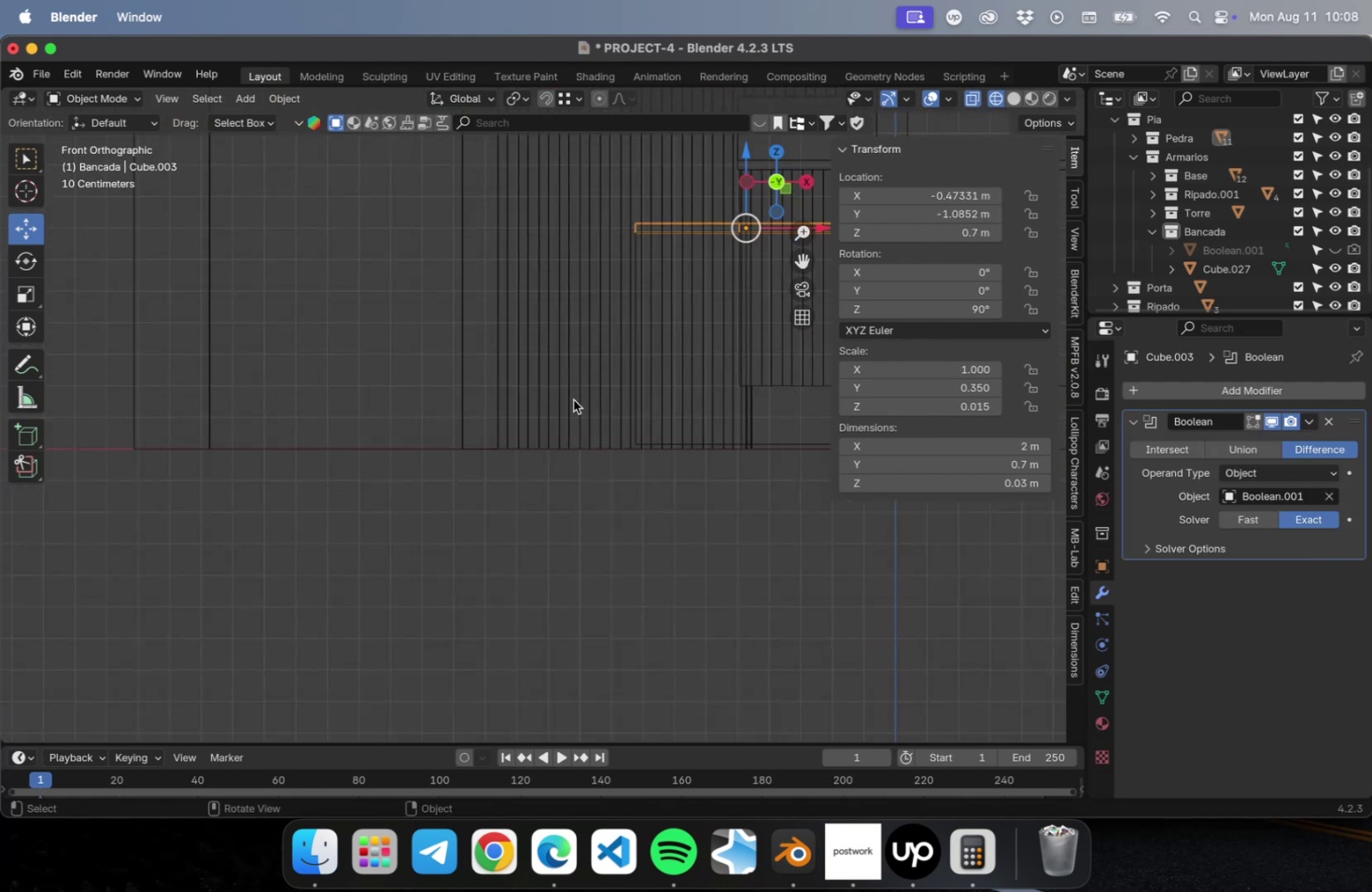 
key(Shift+ShiftLeft)
 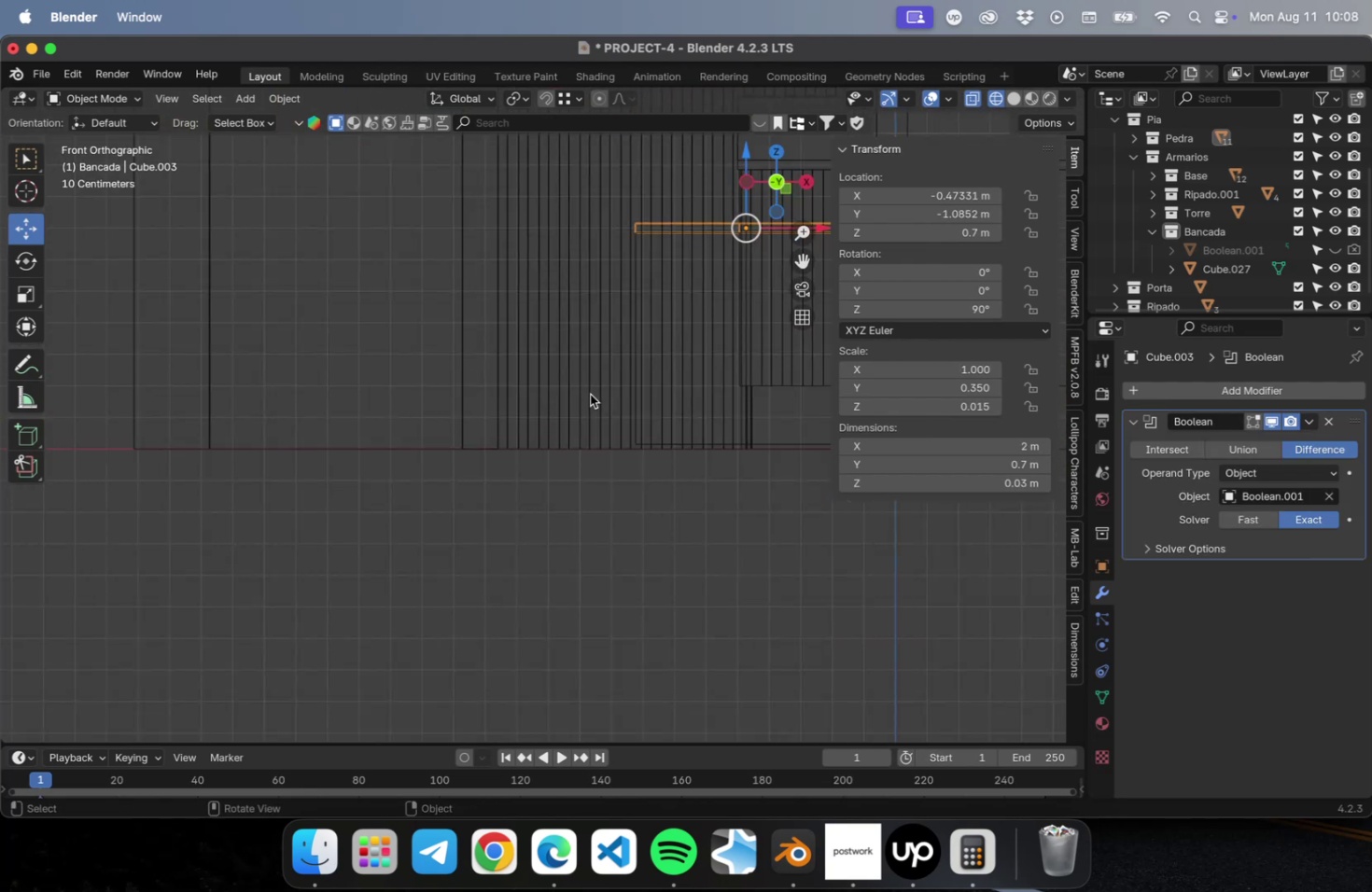 
key(Numpad3)
 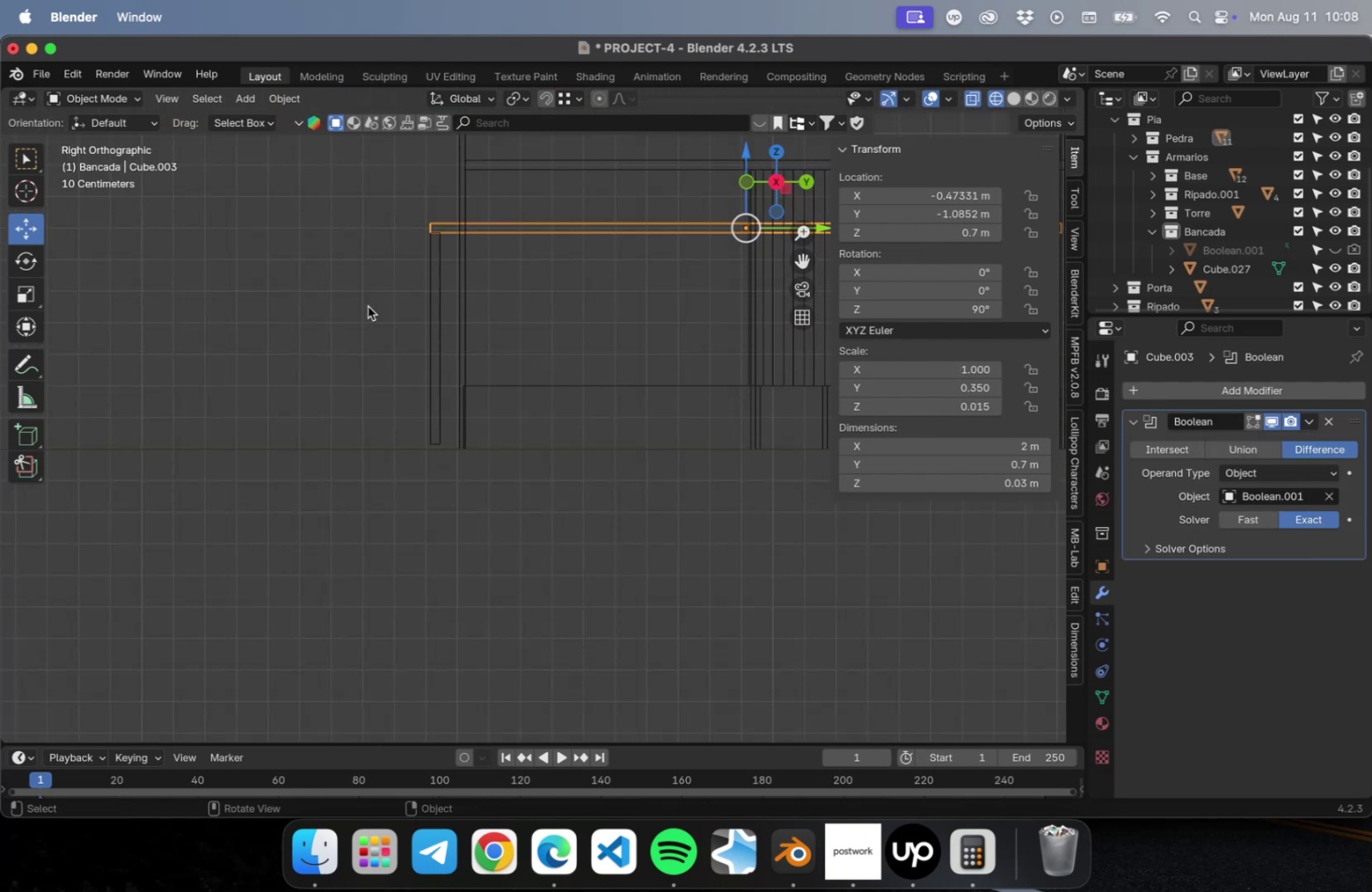 
scroll: coordinate [441, 208], scroll_direction: up, amount: 30.0
 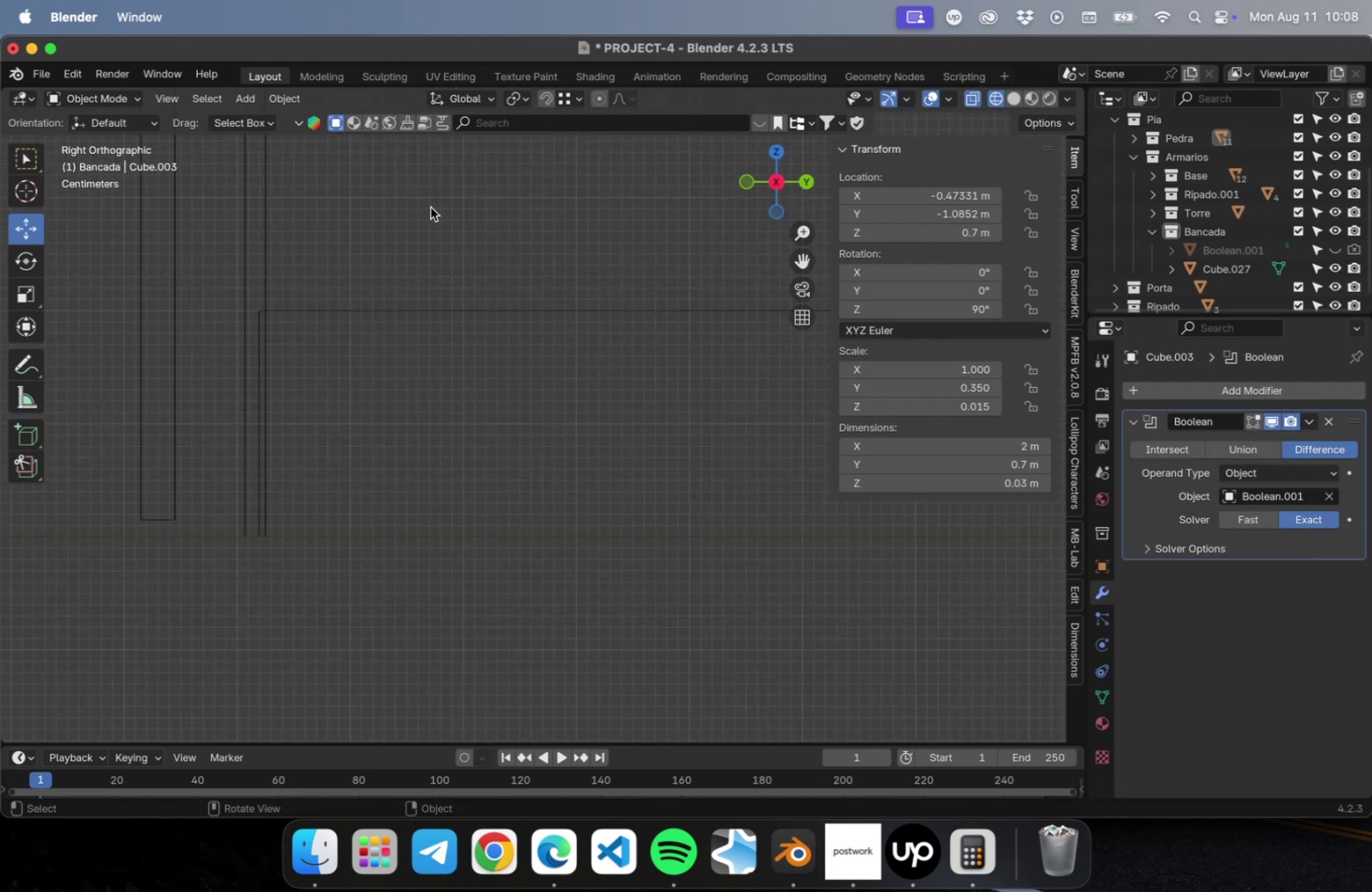 
hold_key(key=ShiftLeft, duration=0.56)
 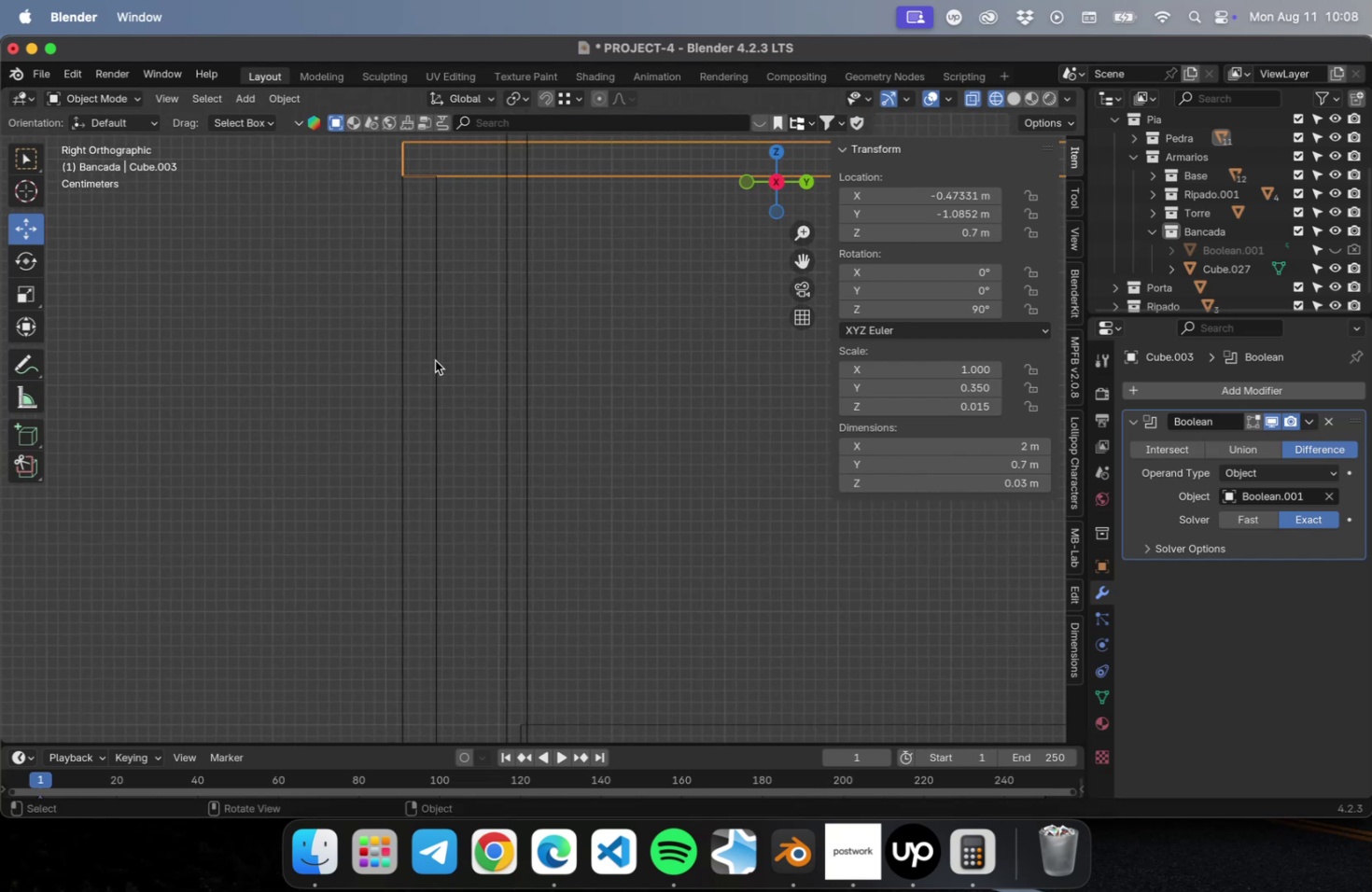 
scroll: coordinate [447, 374], scroll_direction: down, amount: 9.0
 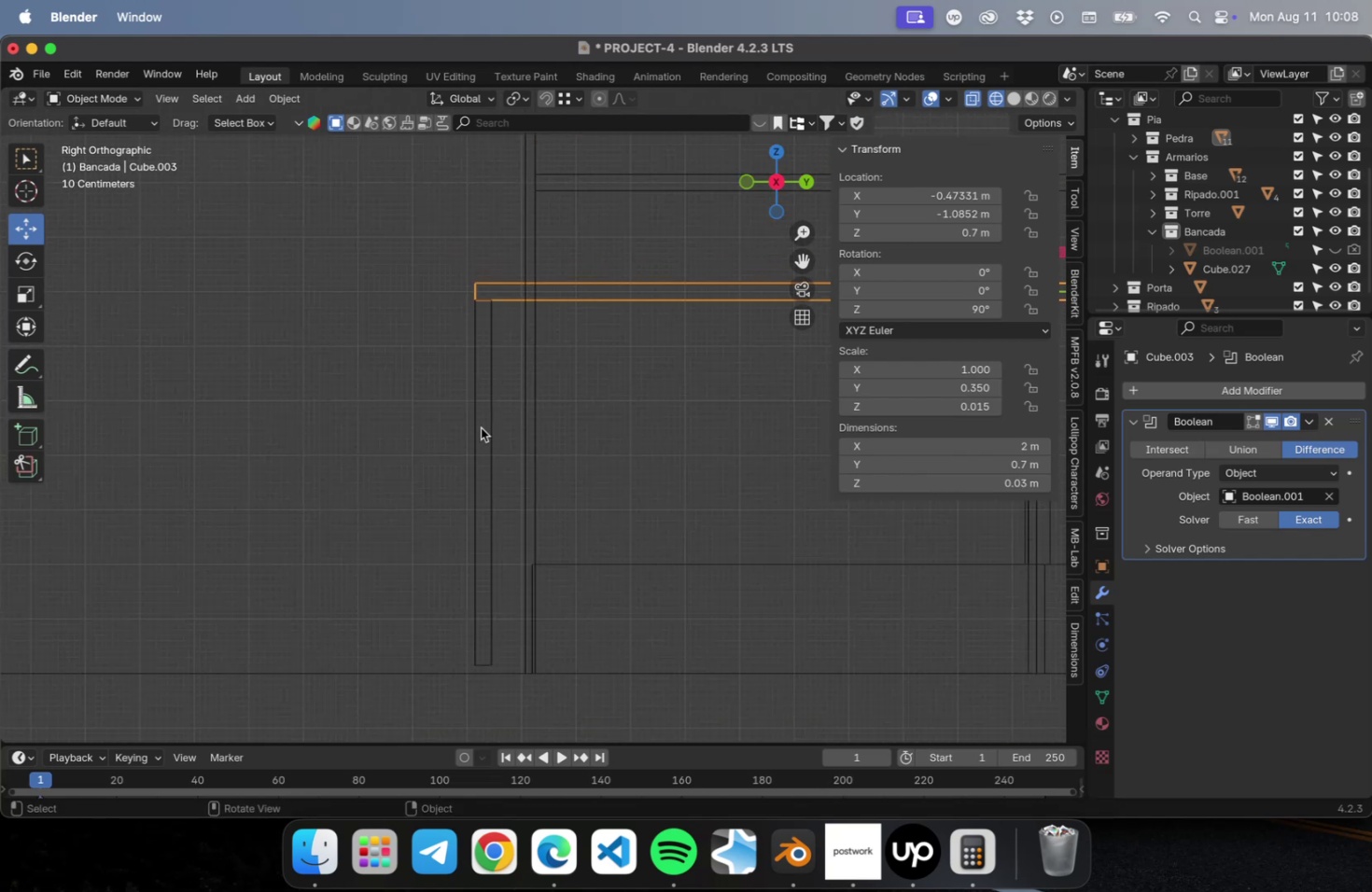 
hold_key(key=ShiftLeft, duration=0.66)
 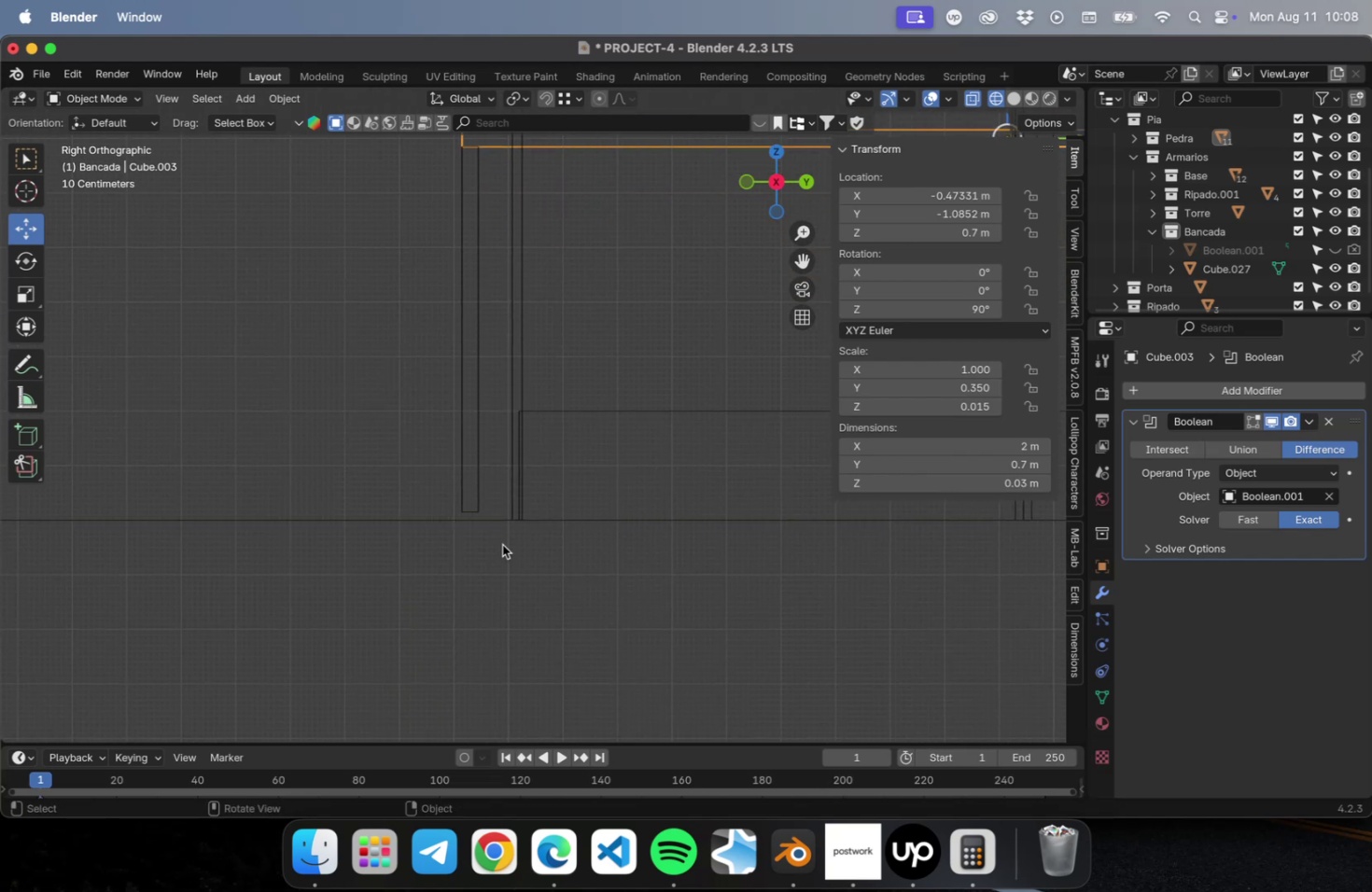 
key(Meta+S)
 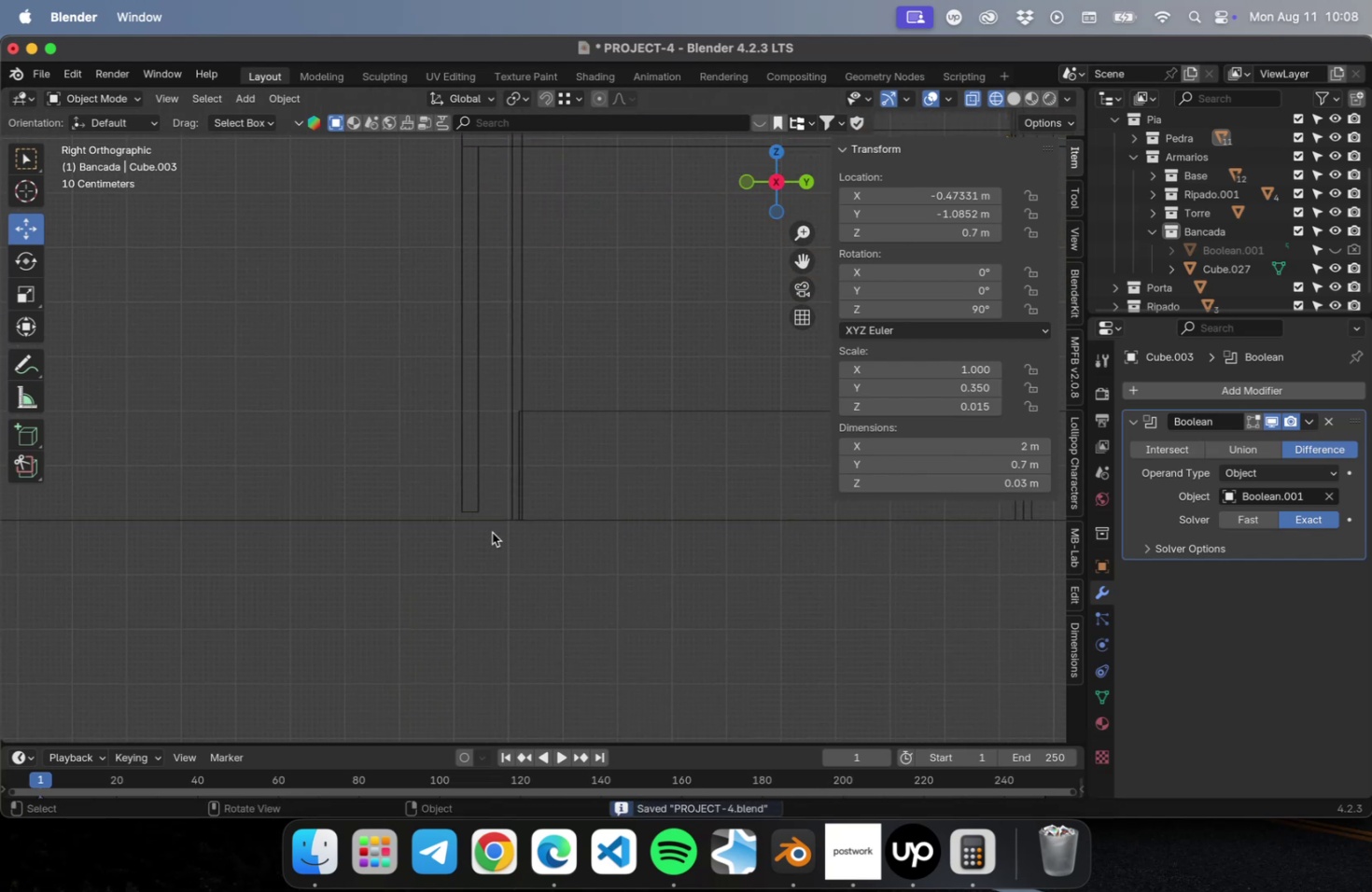 
left_click_drag(start_coordinate=[487, 529], to_coordinate=[437, 461])
 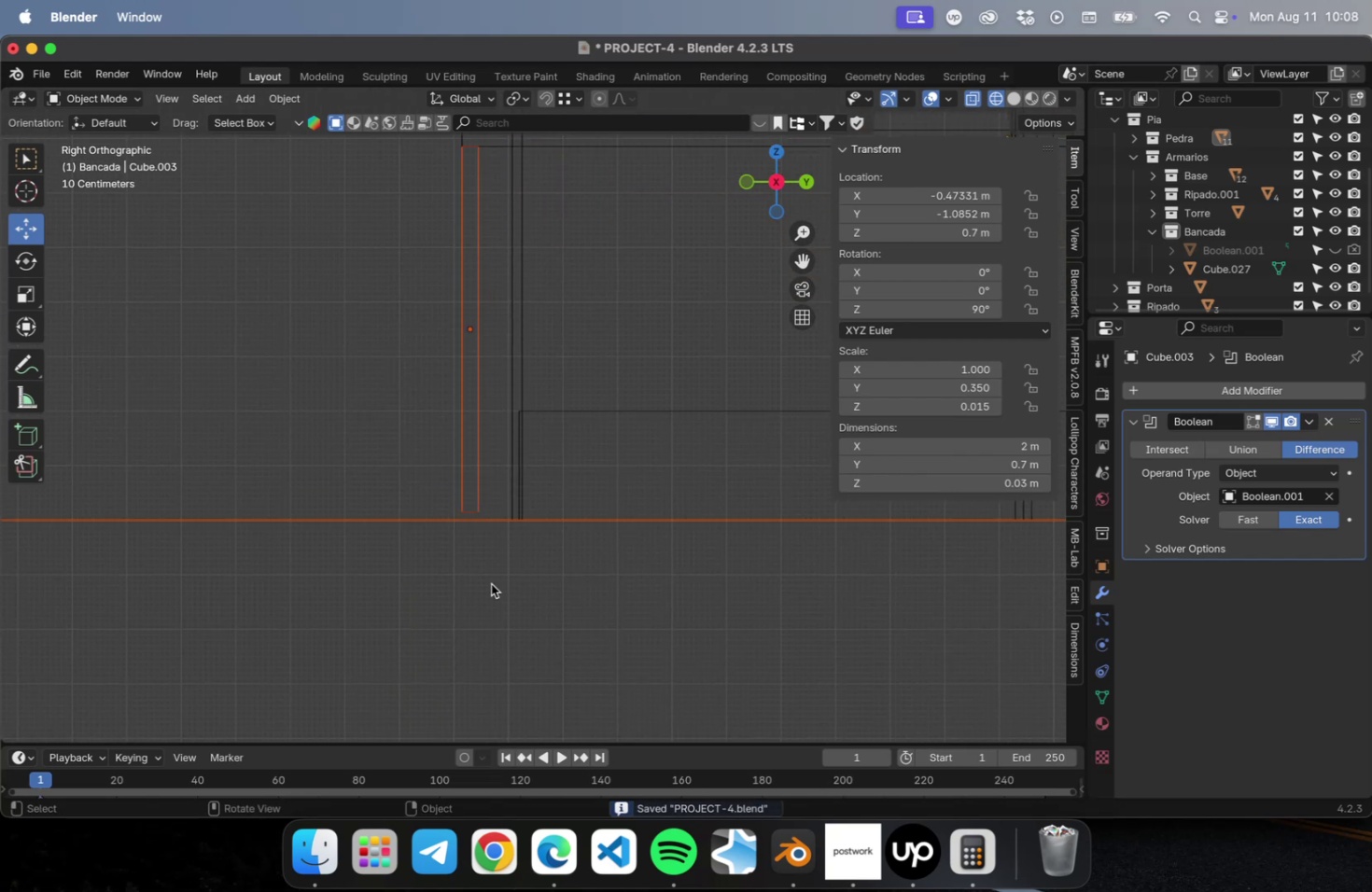 
hold_key(key=ShiftLeft, duration=0.38)
 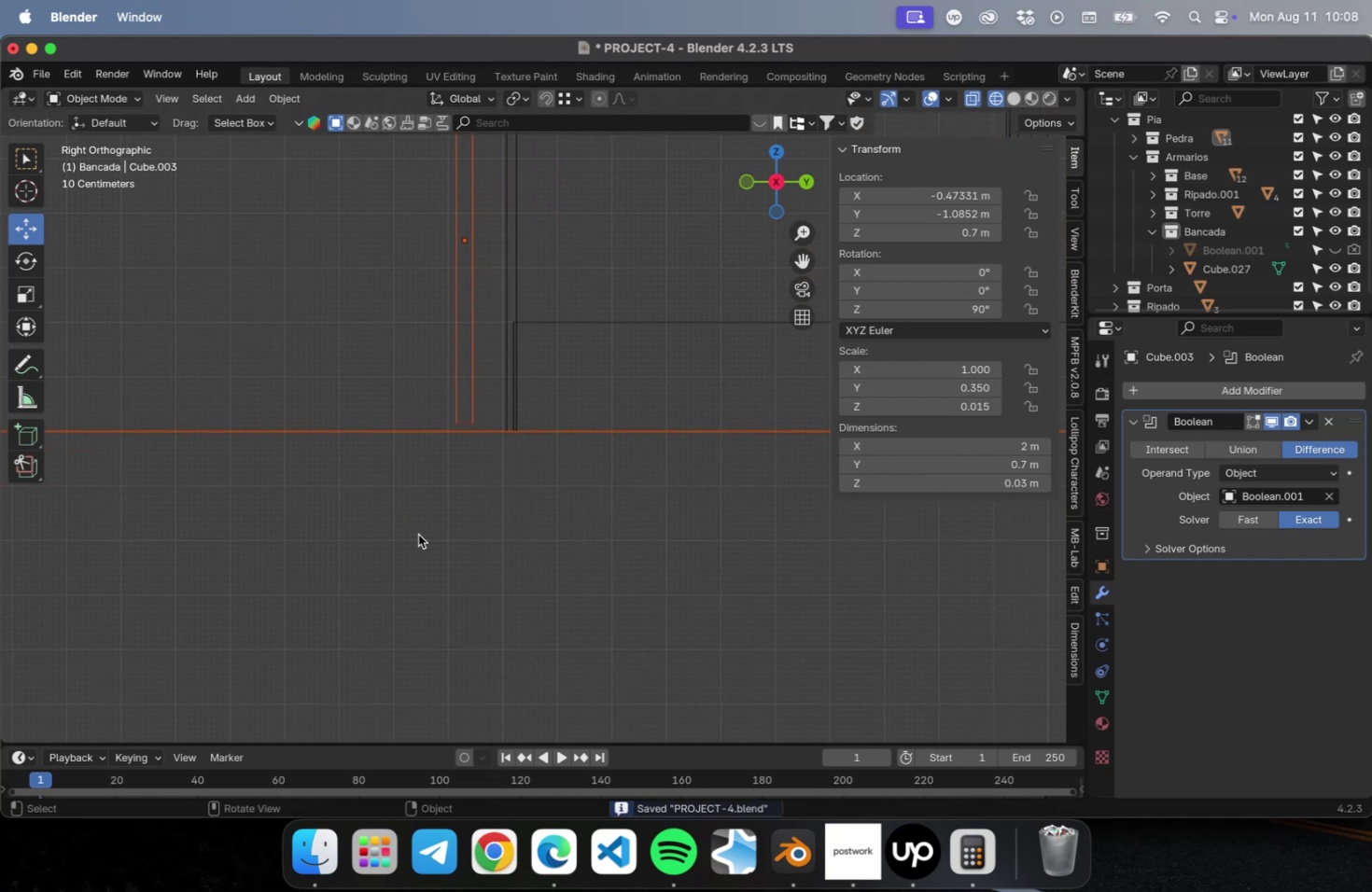 
left_click_drag(start_coordinate=[417, 534], to_coordinate=[275, 358])
 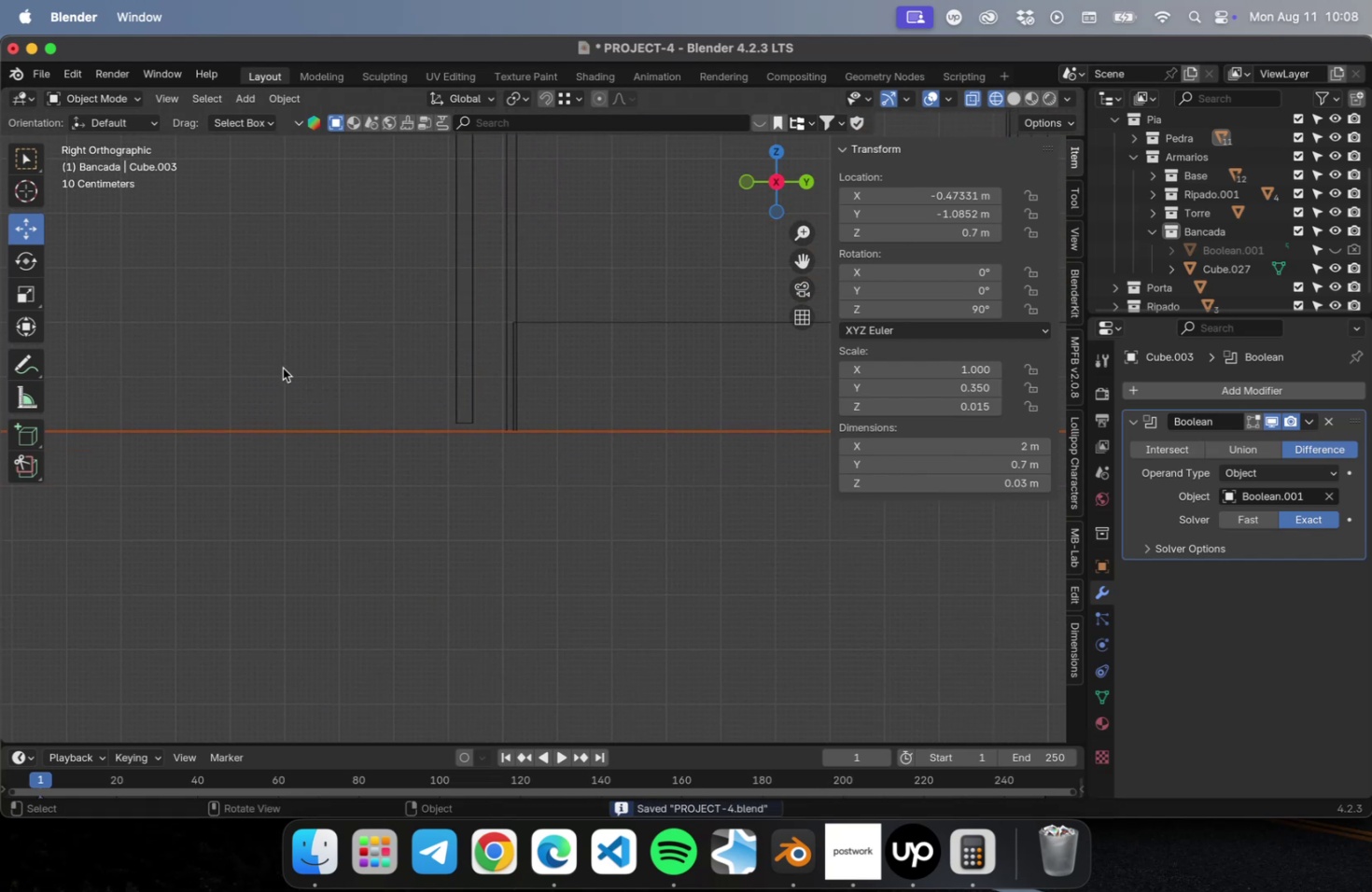 
scroll: coordinate [403, 453], scroll_direction: down, amount: 52.0
 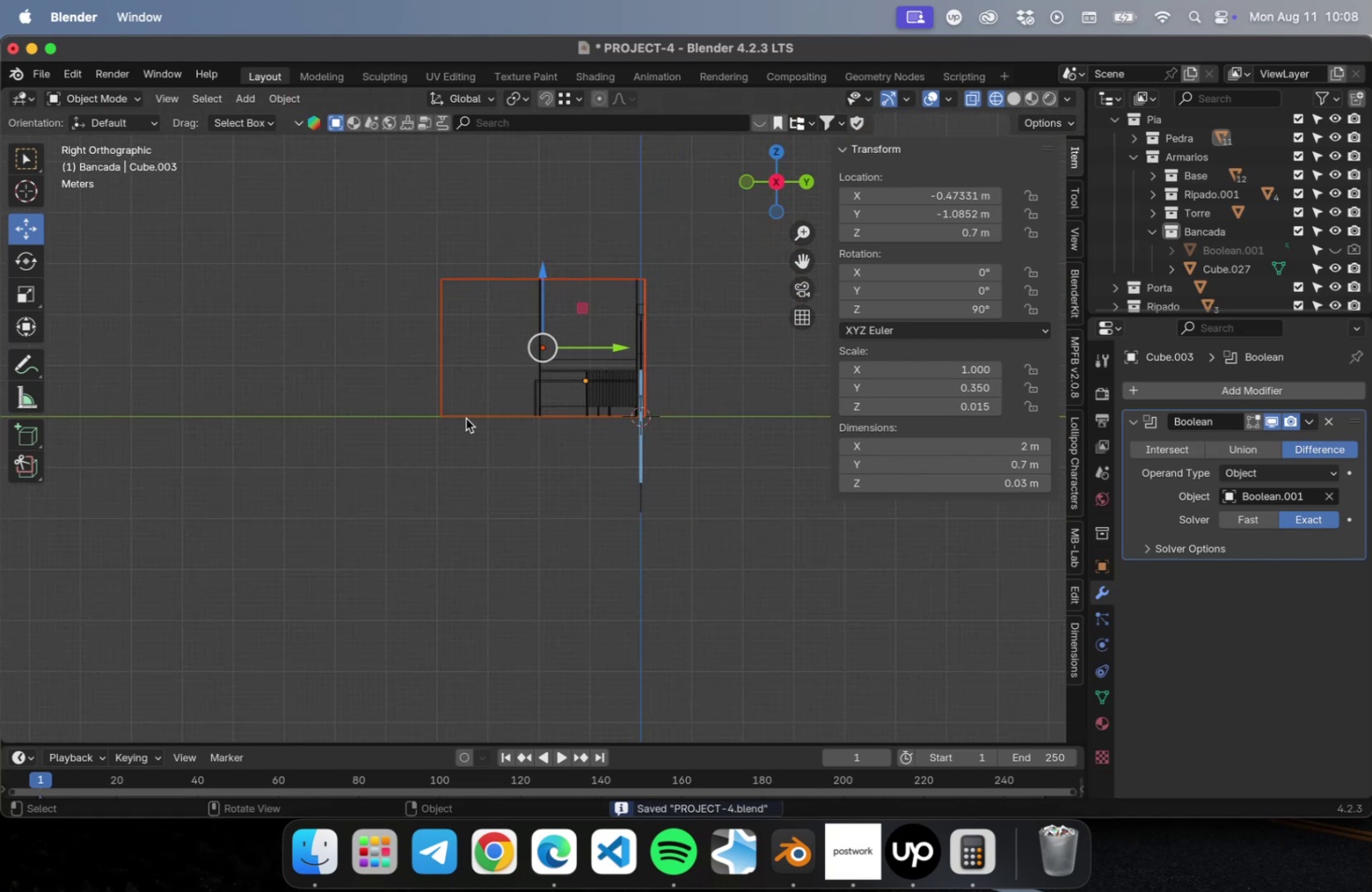 
scroll: coordinate [357, 398], scroll_direction: up, amount: 78.0
 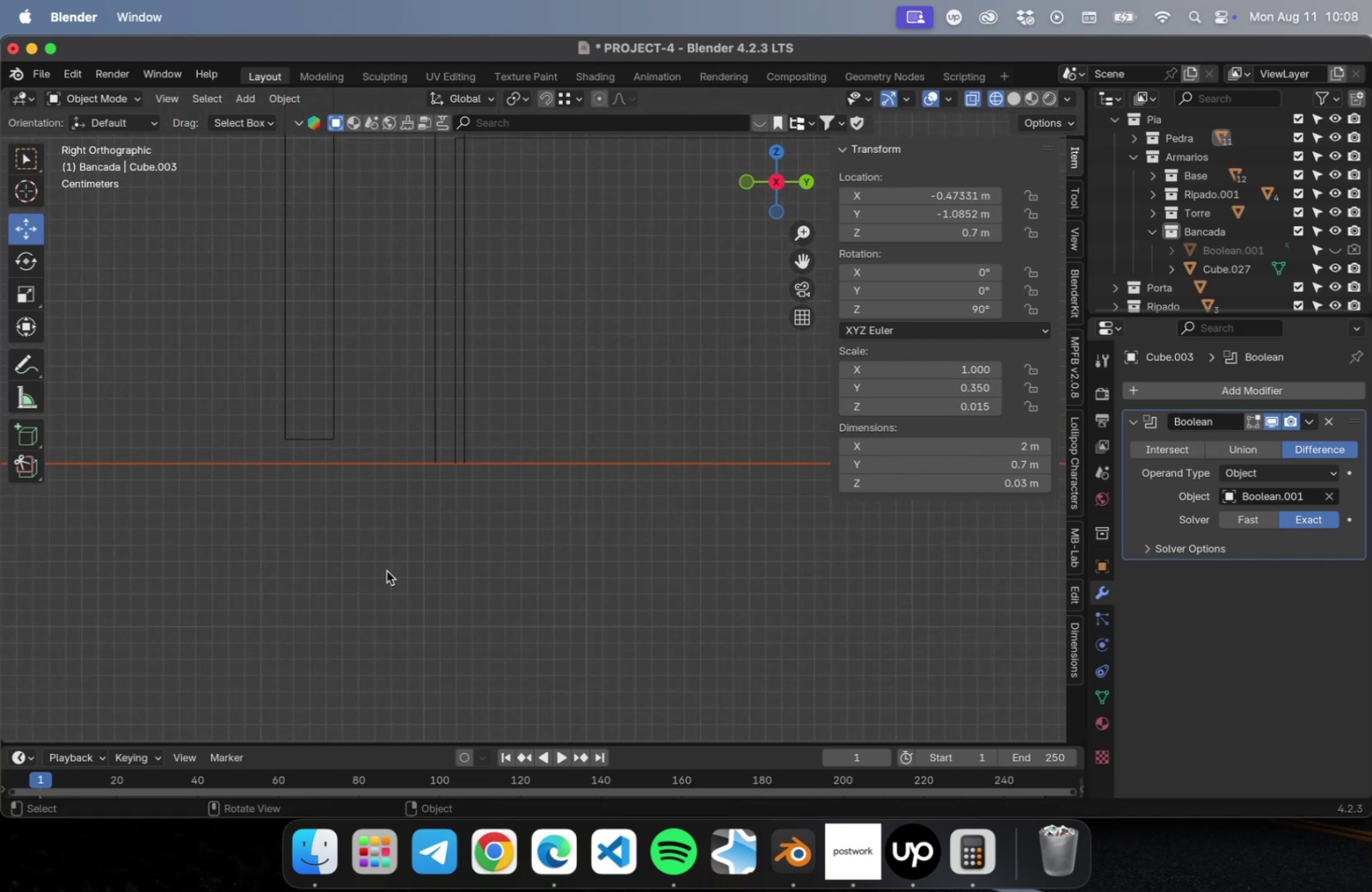 
hold_key(key=ShiftLeft, duration=0.68)
 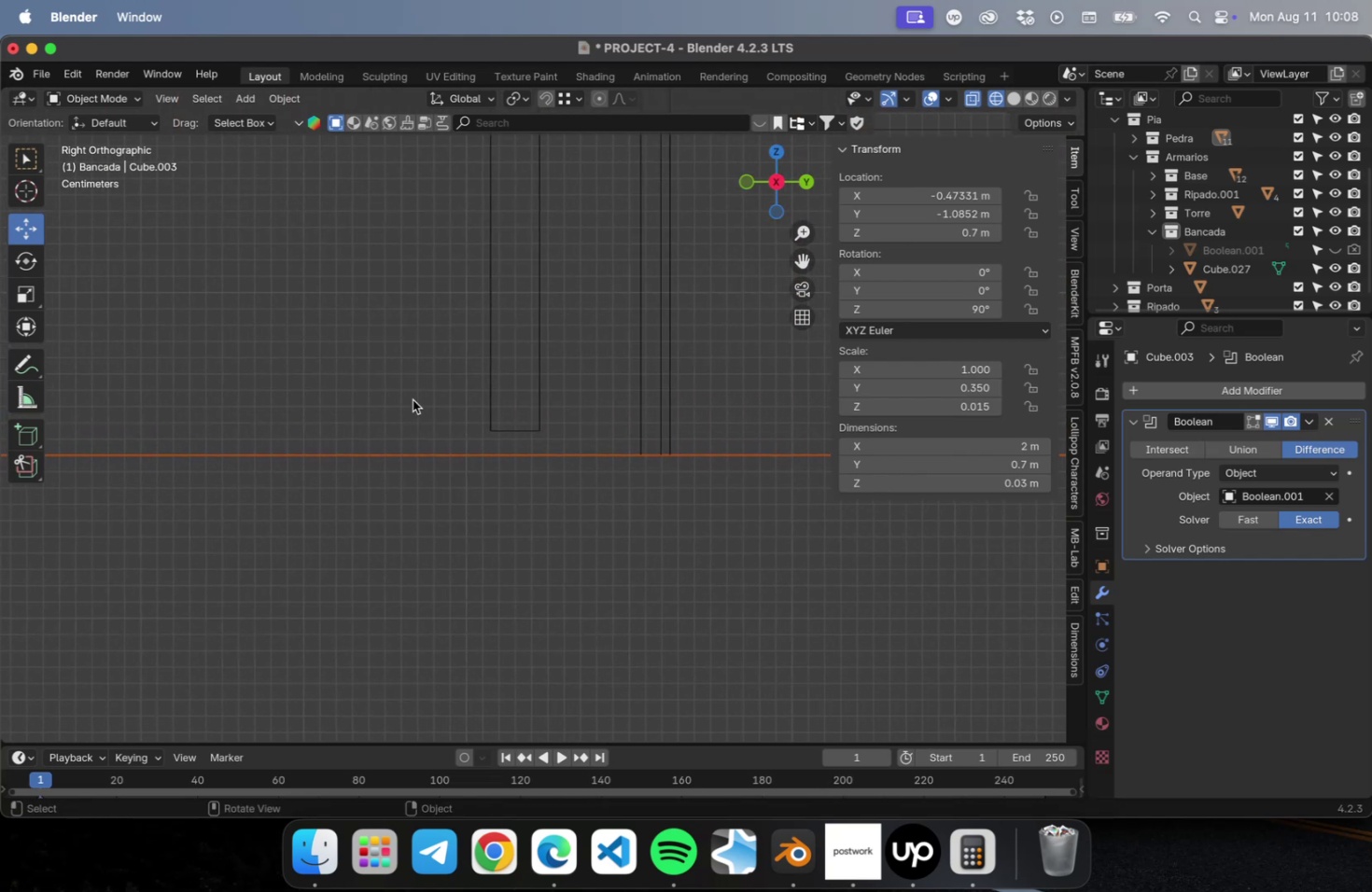 
left_click([413, 399])
 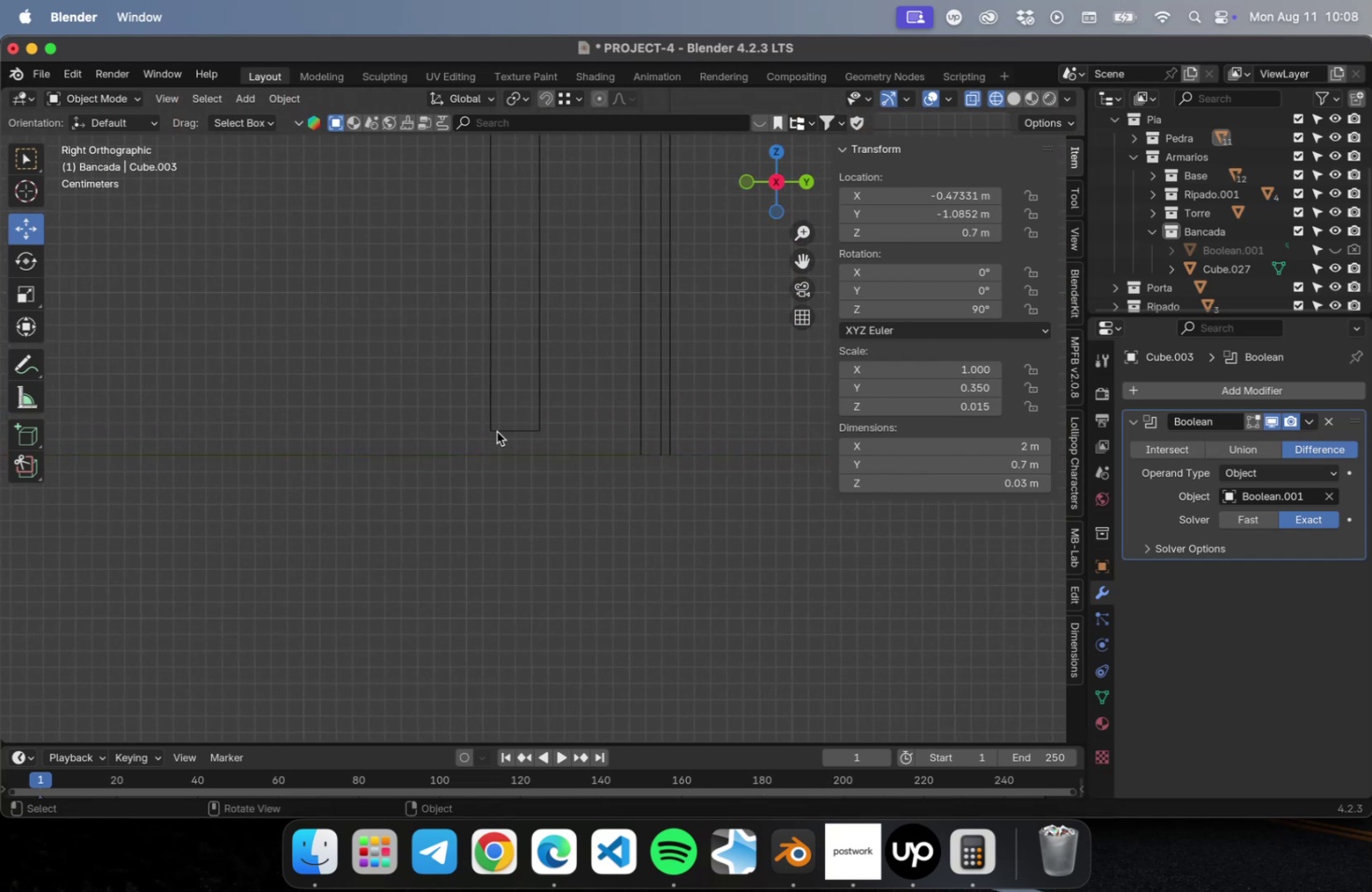 
left_click([497, 431])
 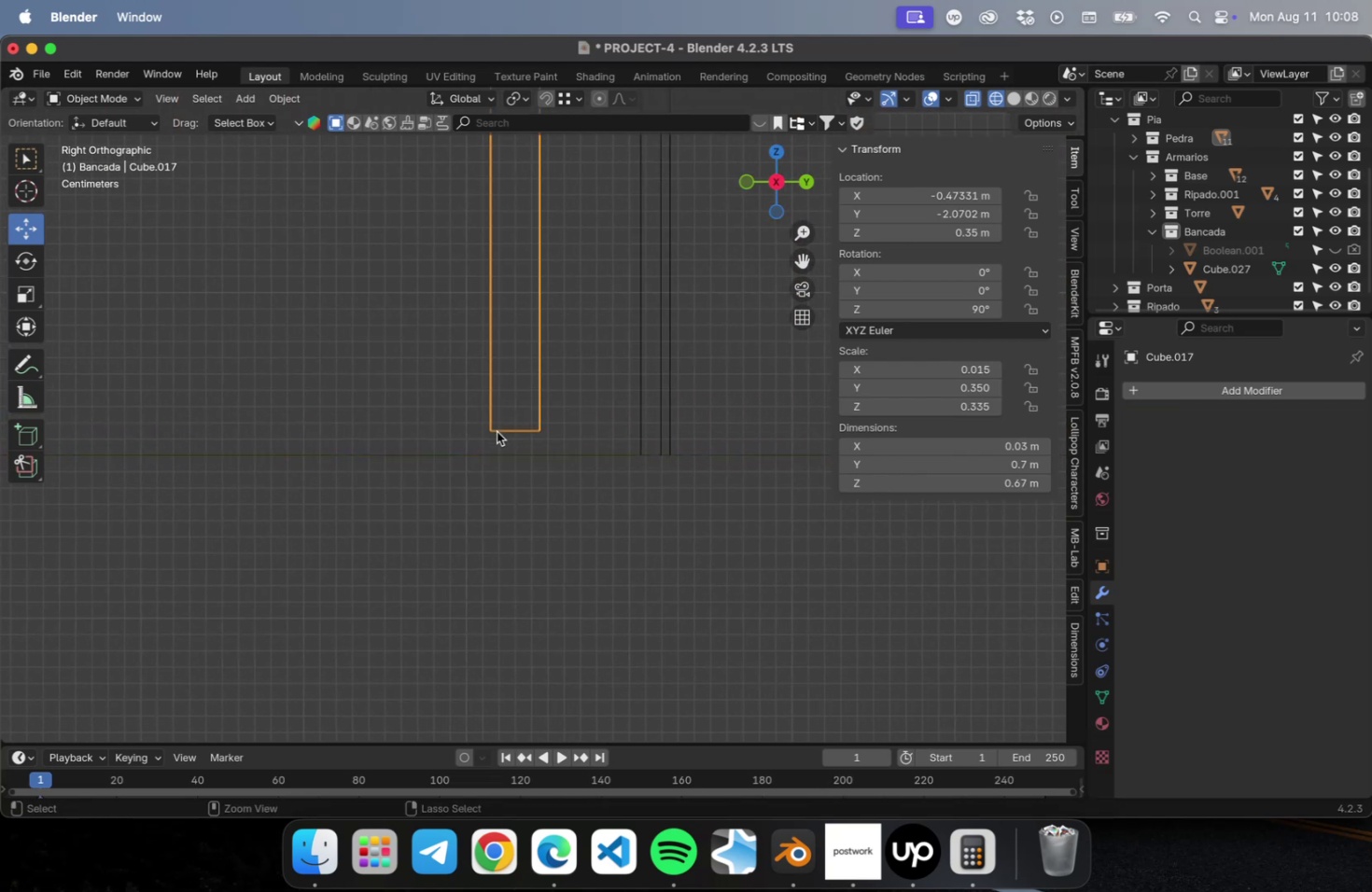 
key(Meta+S)
 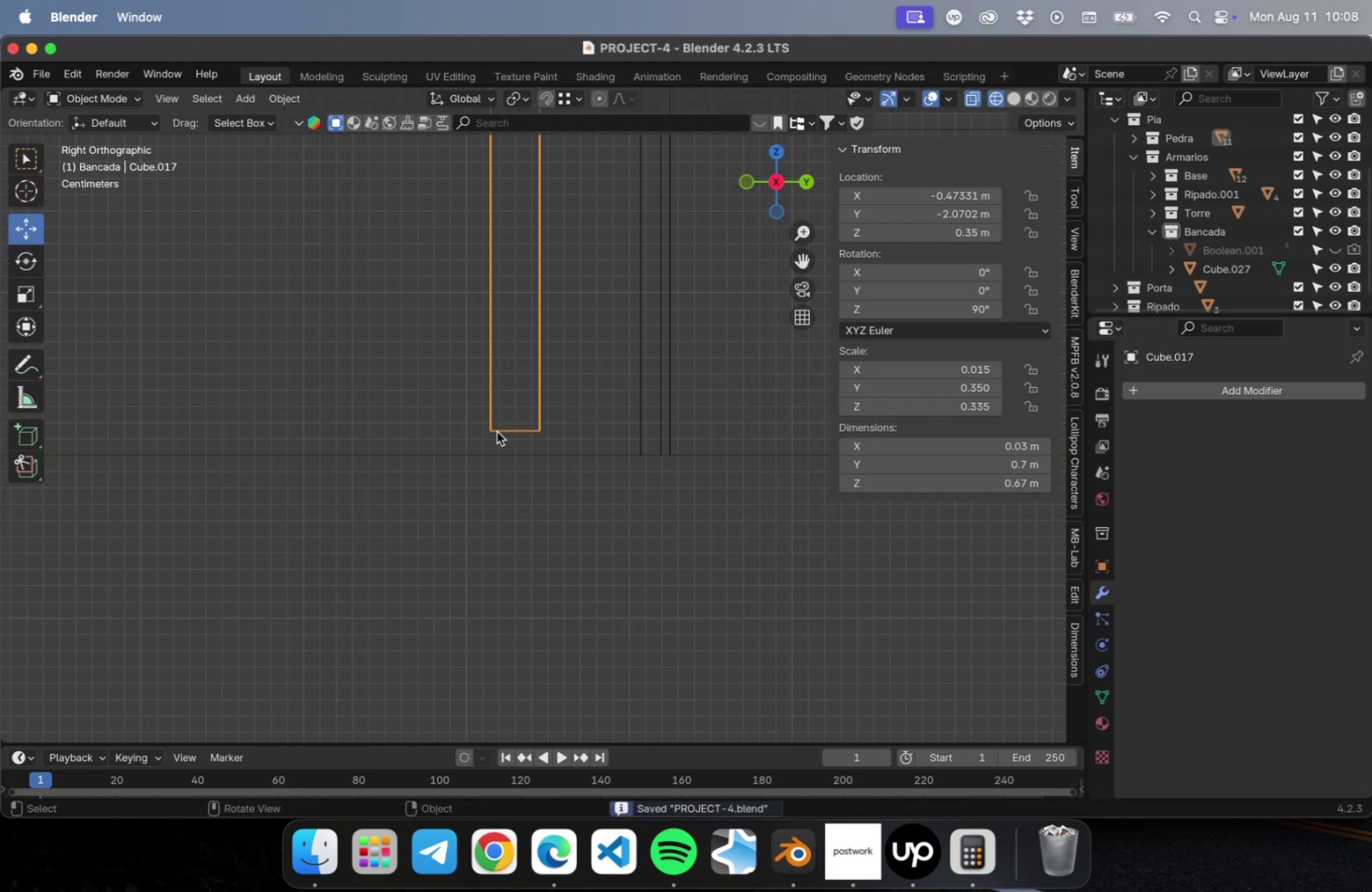 
key(NumpadDivide)
 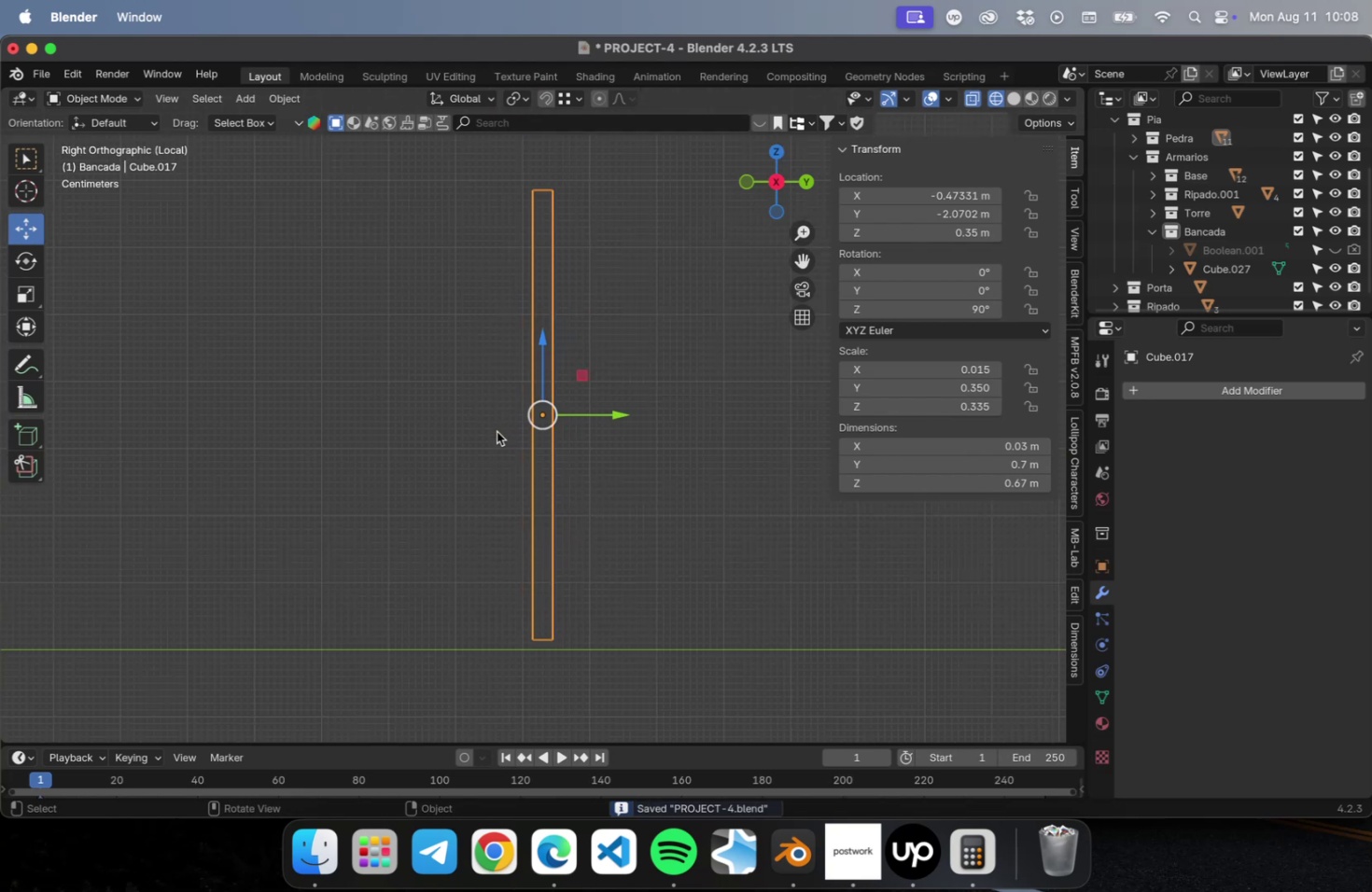 
key(NumpadDivide)
 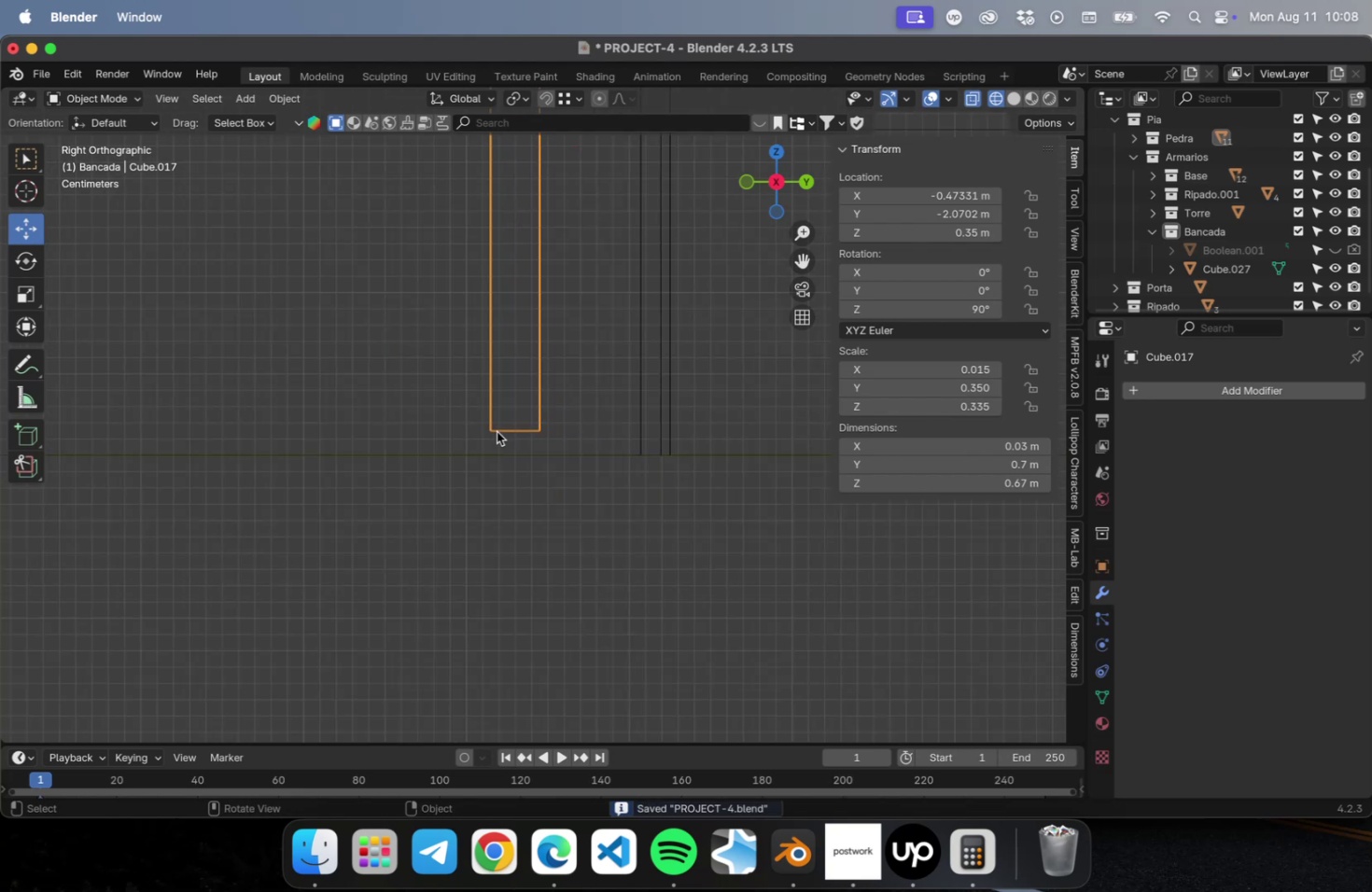 
key(Numpad7)
 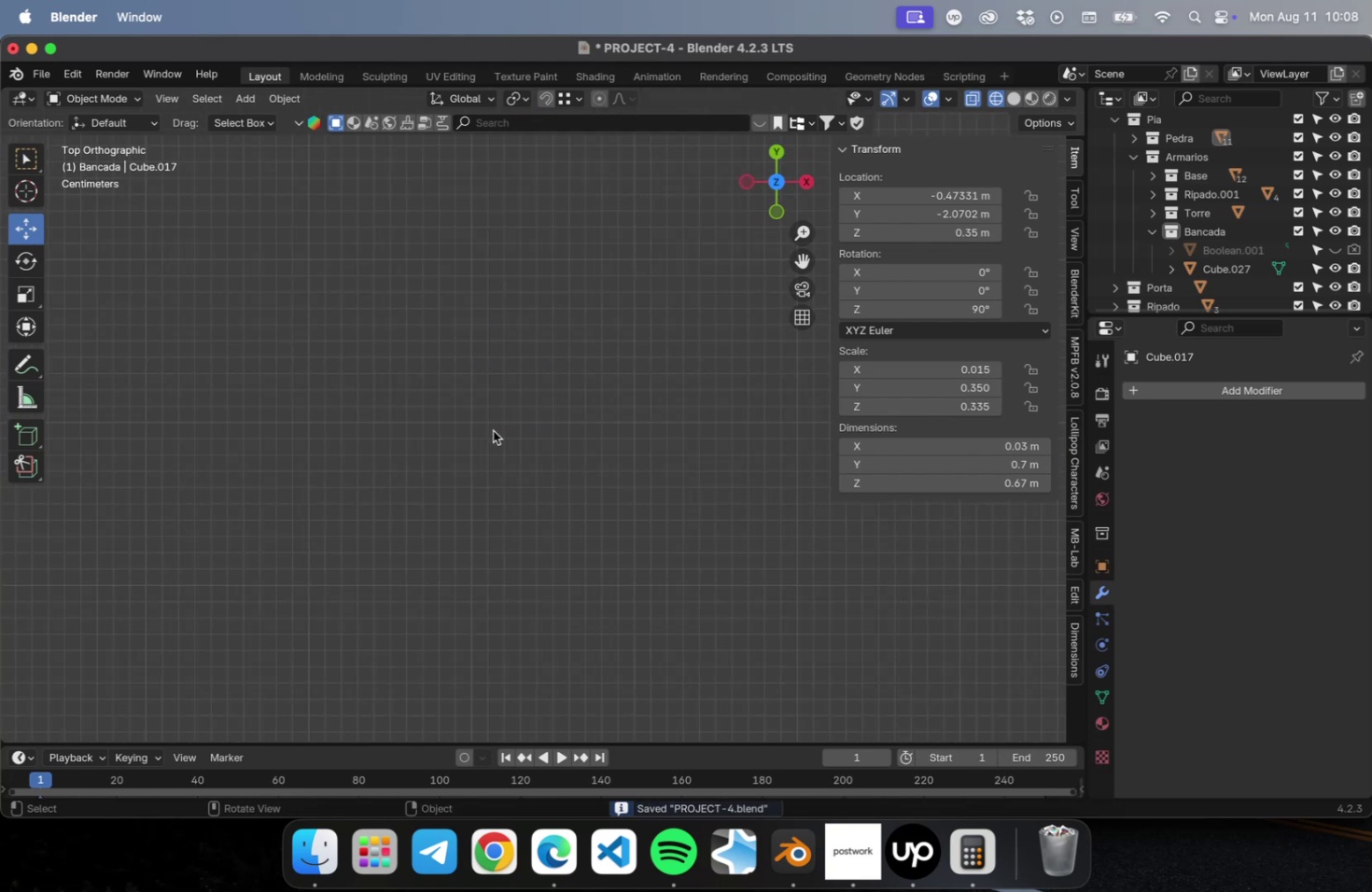 
scroll: coordinate [448, 463], scroll_direction: down, amount: 39.0
 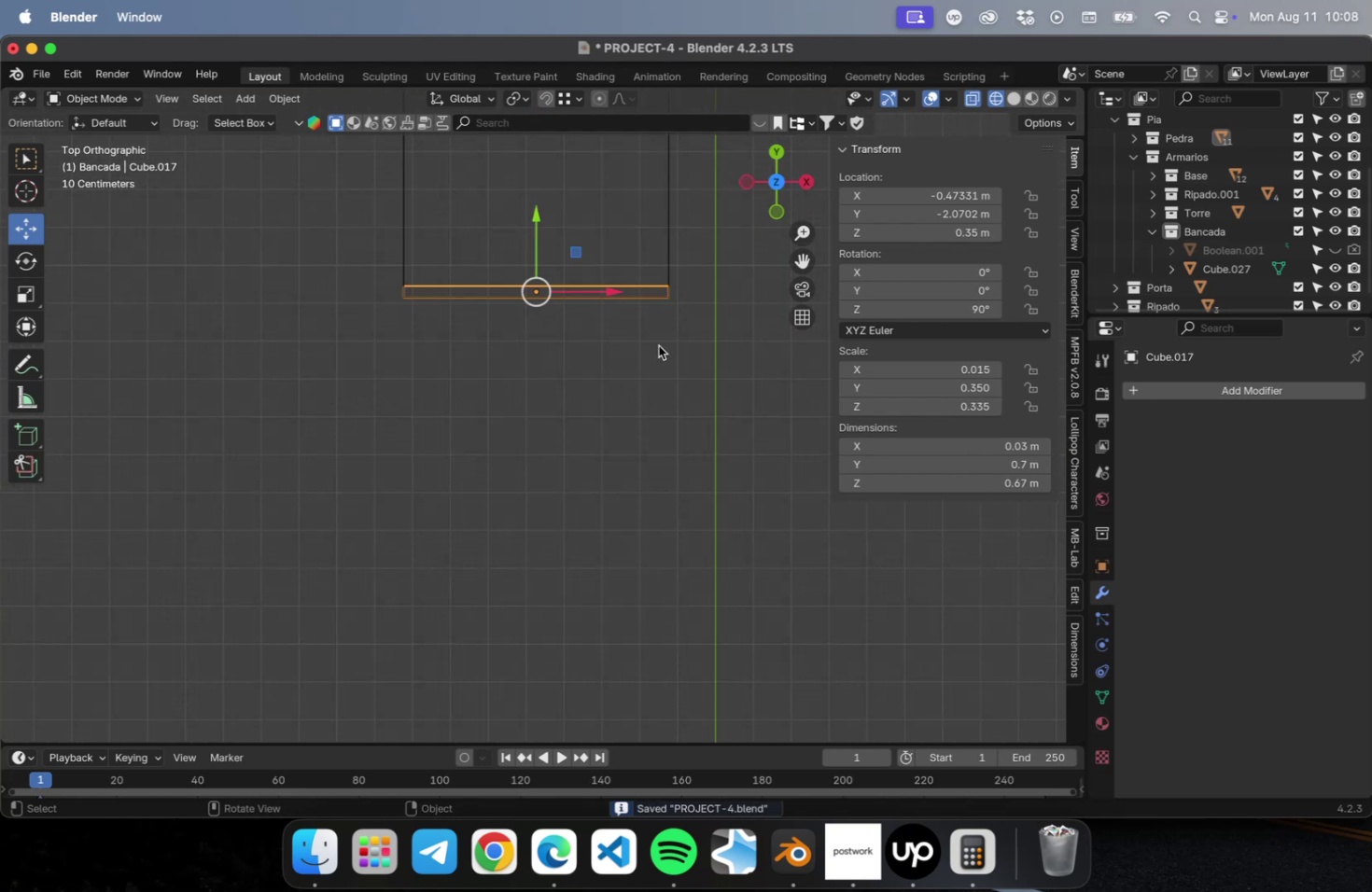 
left_click([661, 347])
 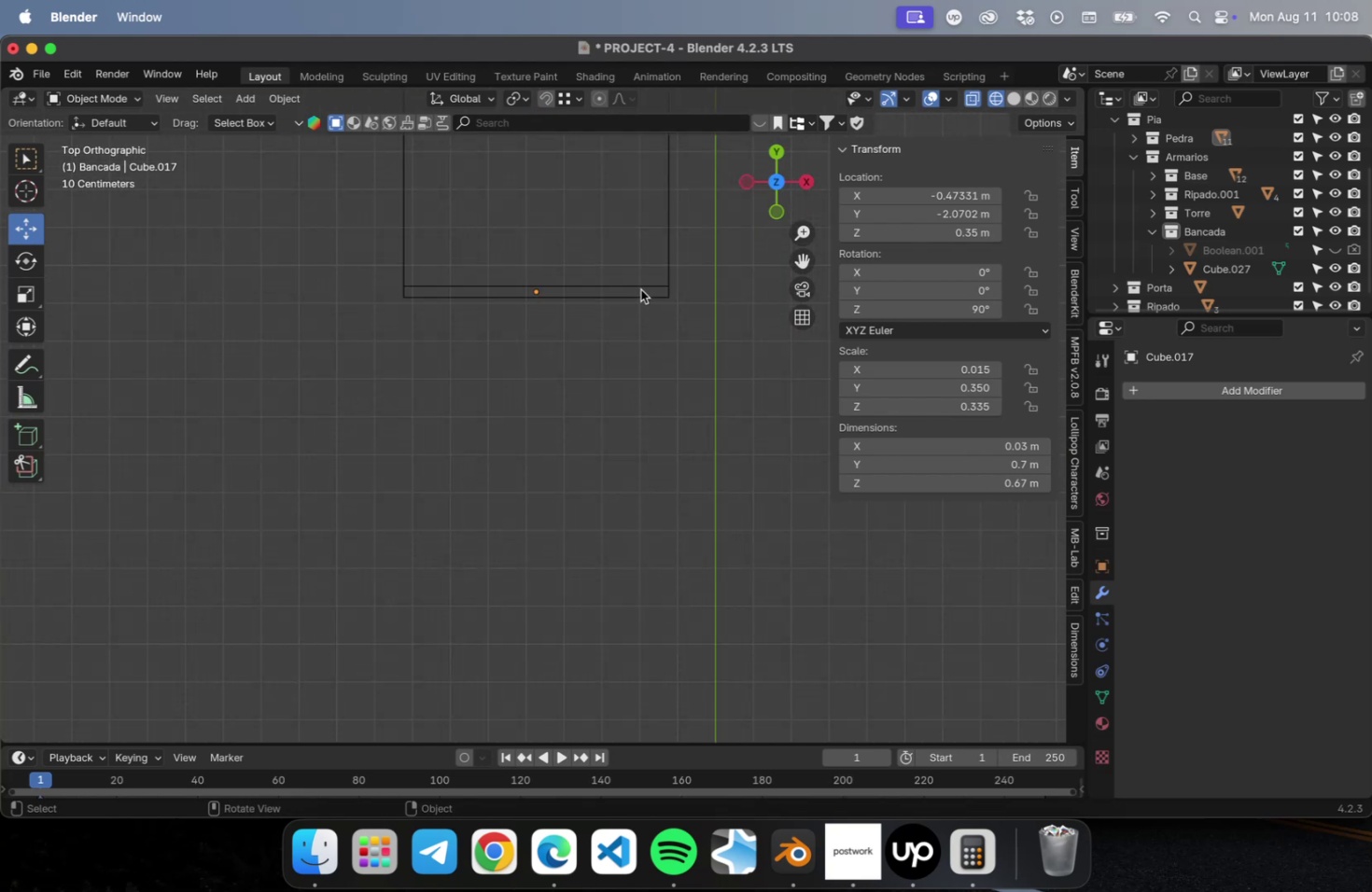 
scroll: coordinate [641, 288], scroll_direction: up, amount: 9.0
 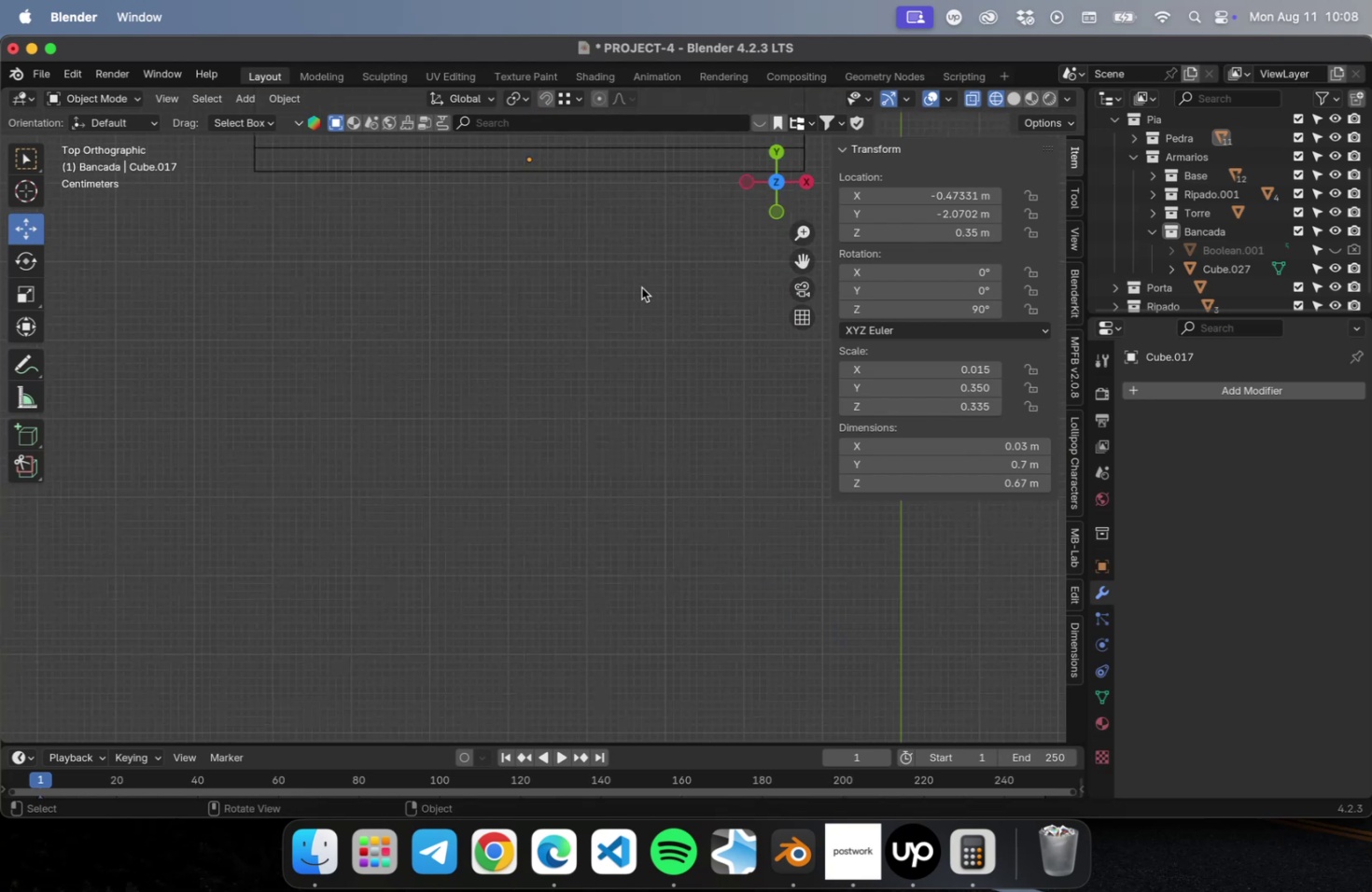 
hold_key(key=ShiftLeft, duration=0.68)
 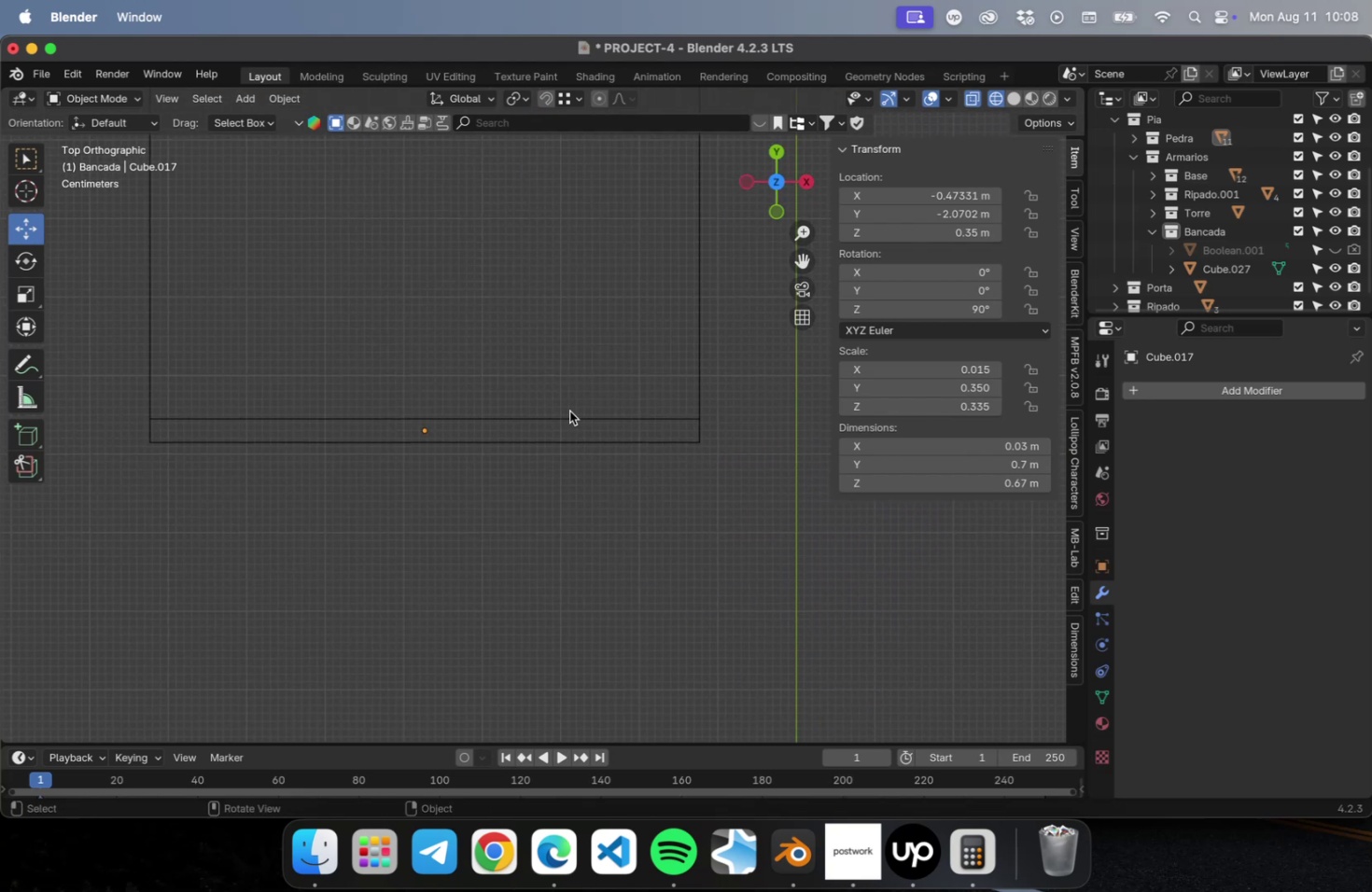 
left_click([605, 432])
 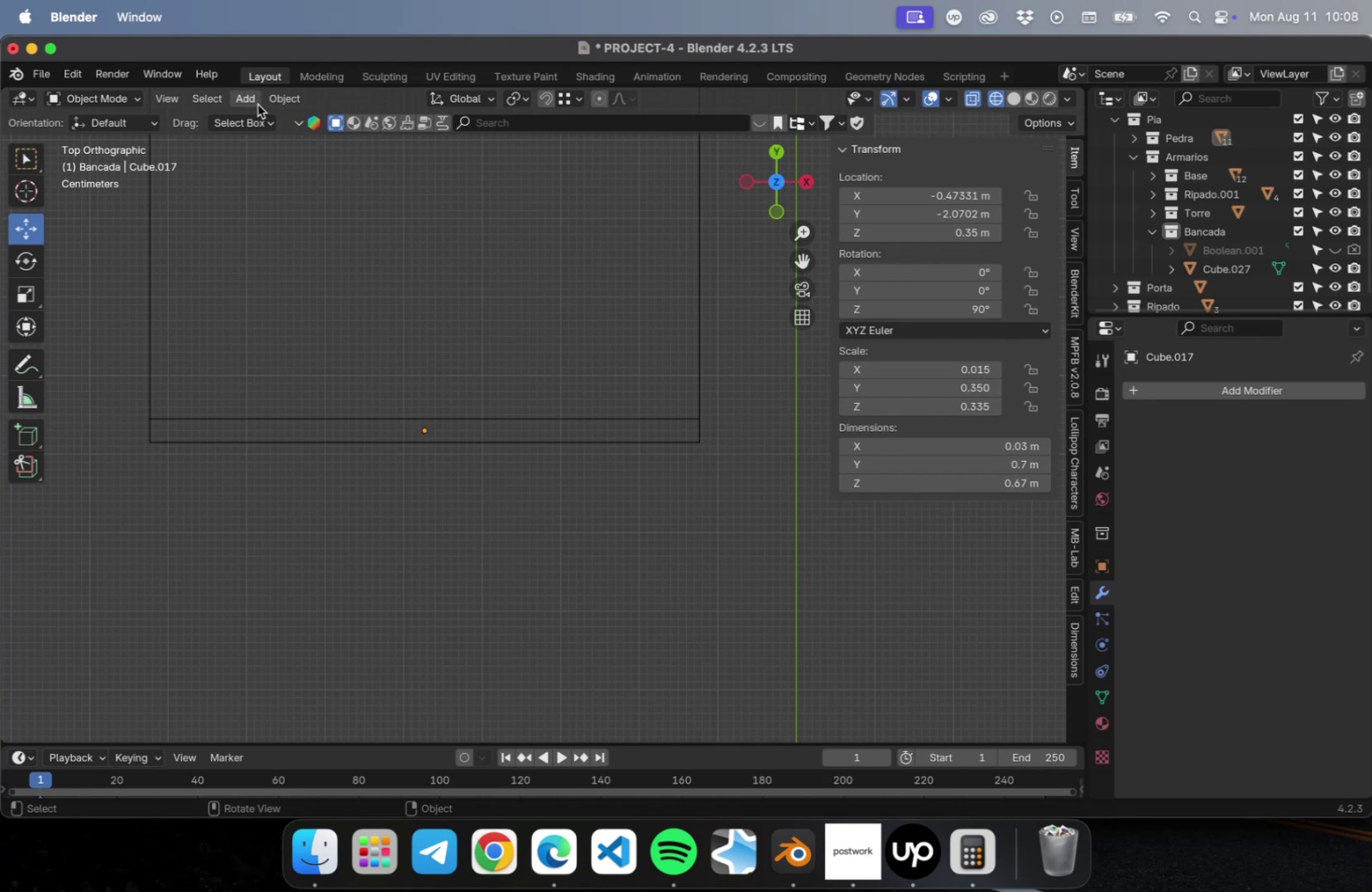 
left_click([254, 101])
 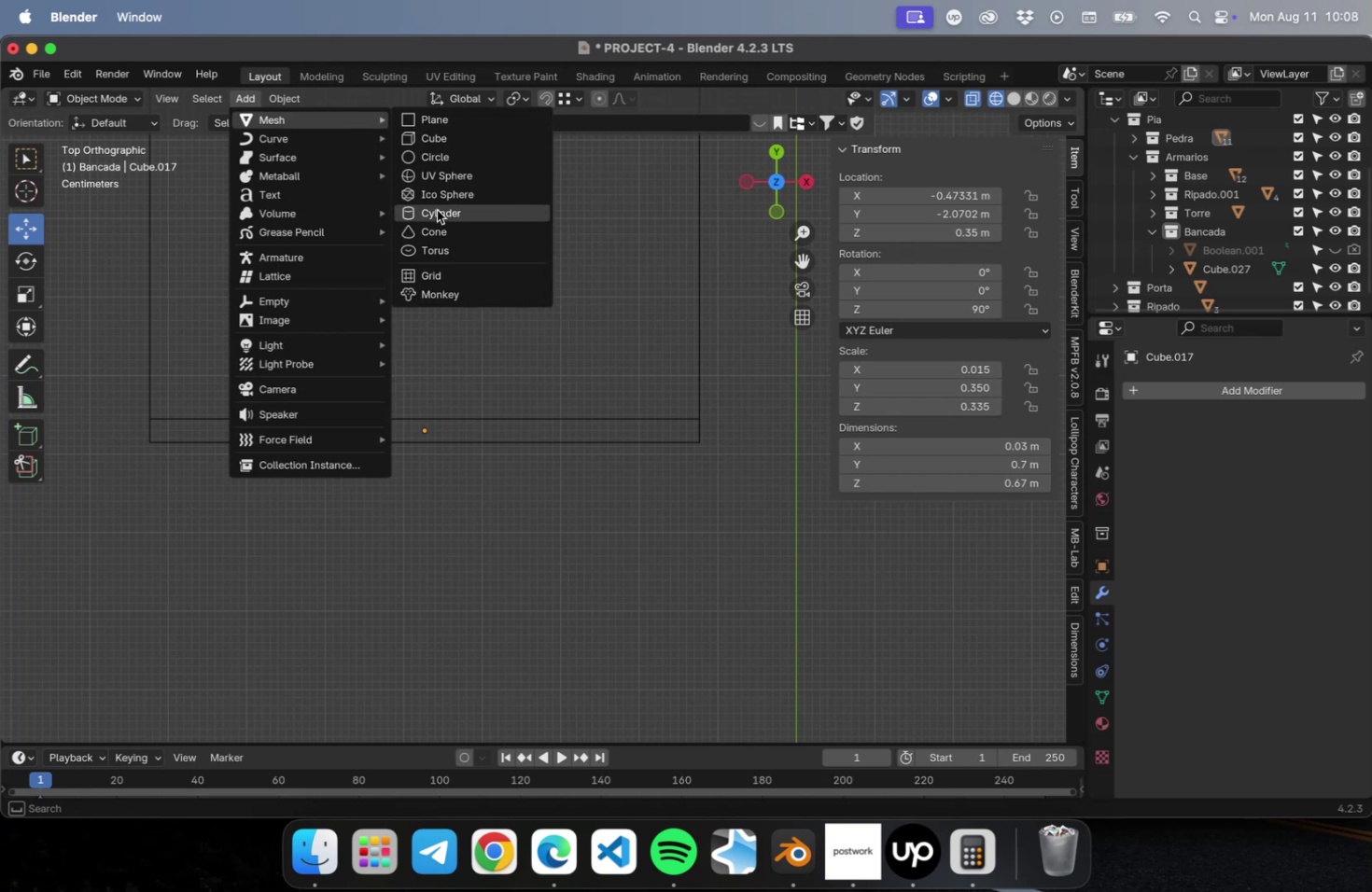 
left_click([437, 210])
 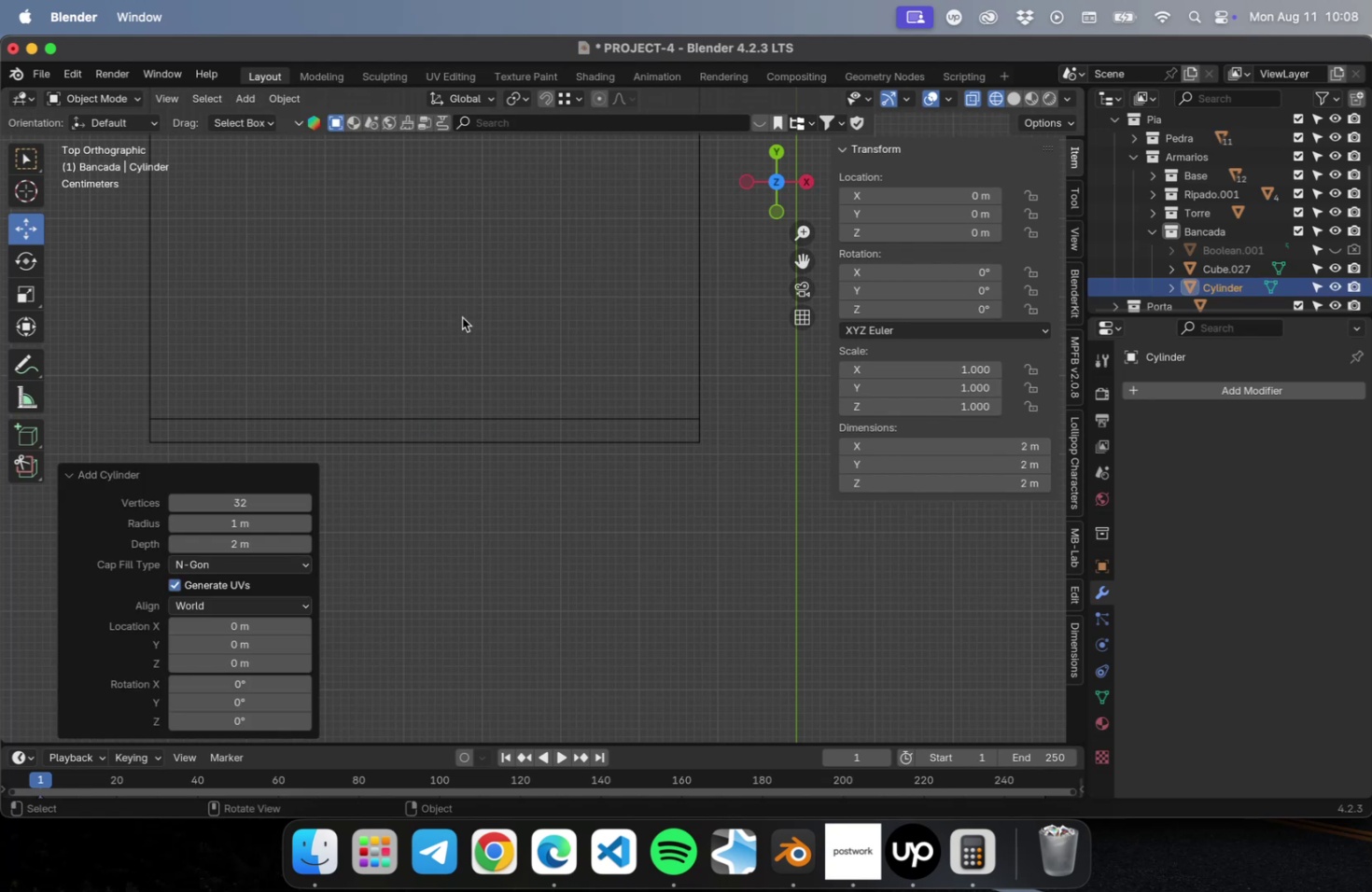 
scroll: coordinate [505, 348], scroll_direction: down, amount: 45.0
 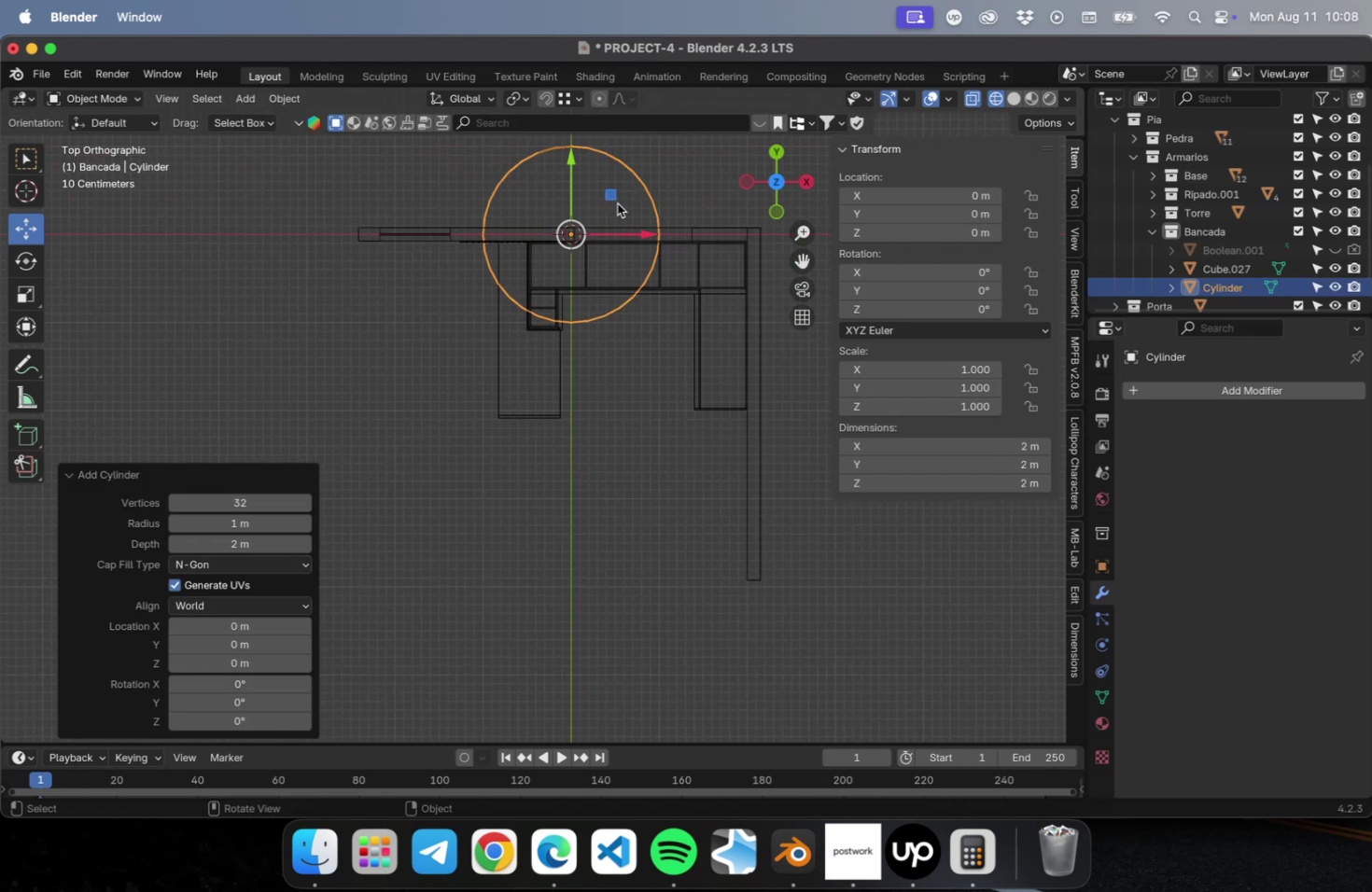 
key(S)
 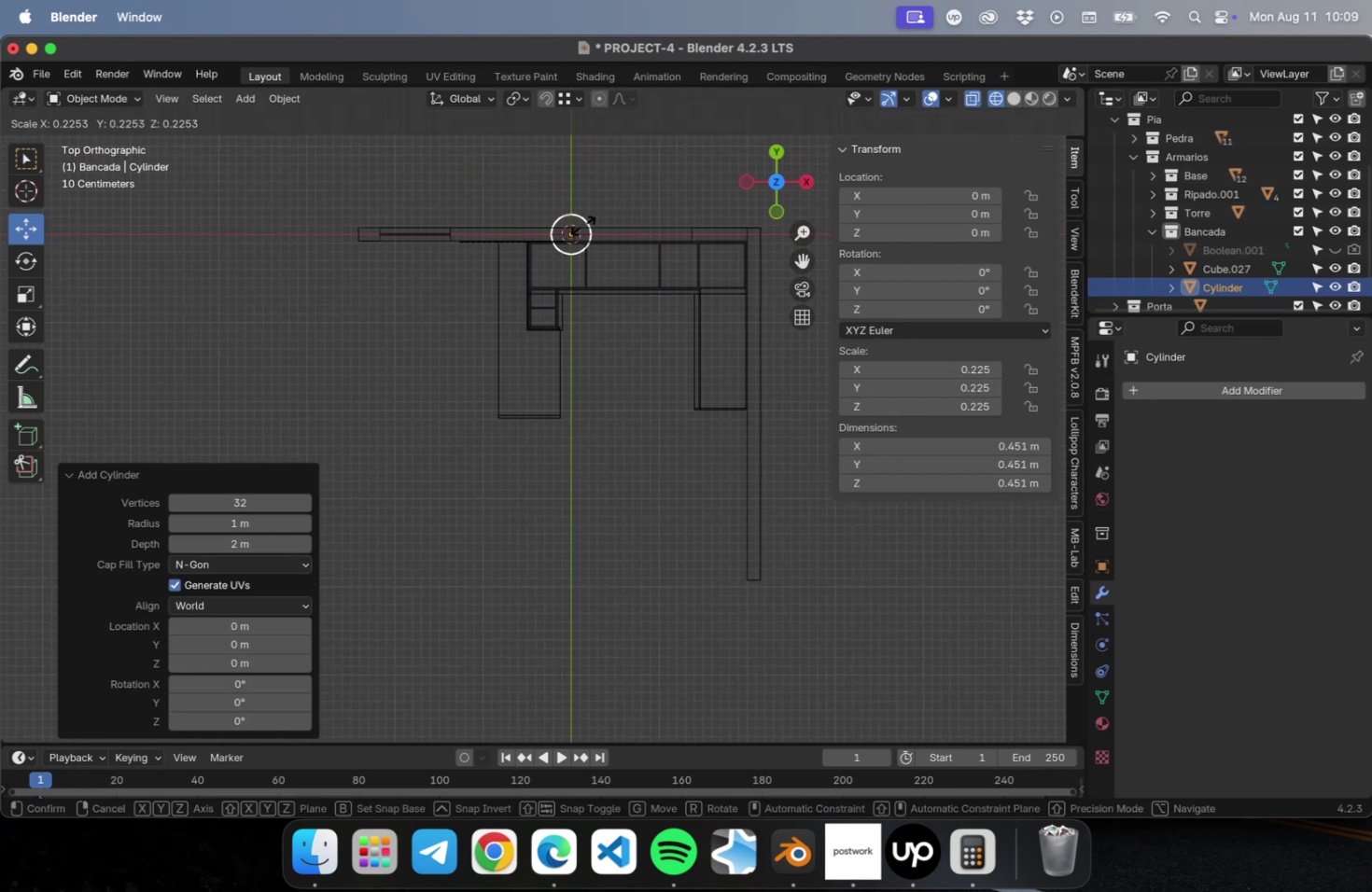 
left_click([580, 228])
 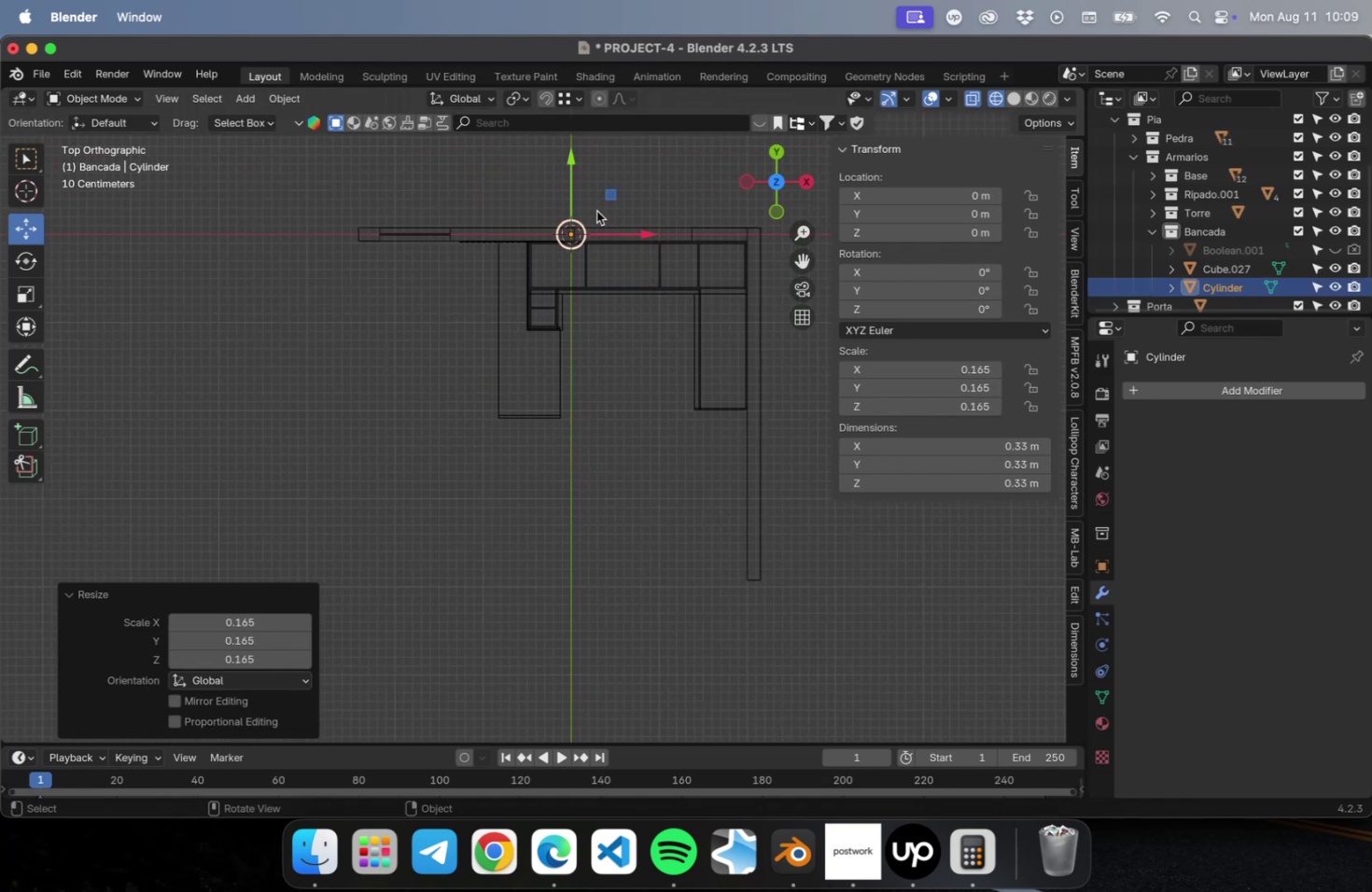 
left_click_drag(start_coordinate=[602, 194], to_coordinate=[575, 379])
 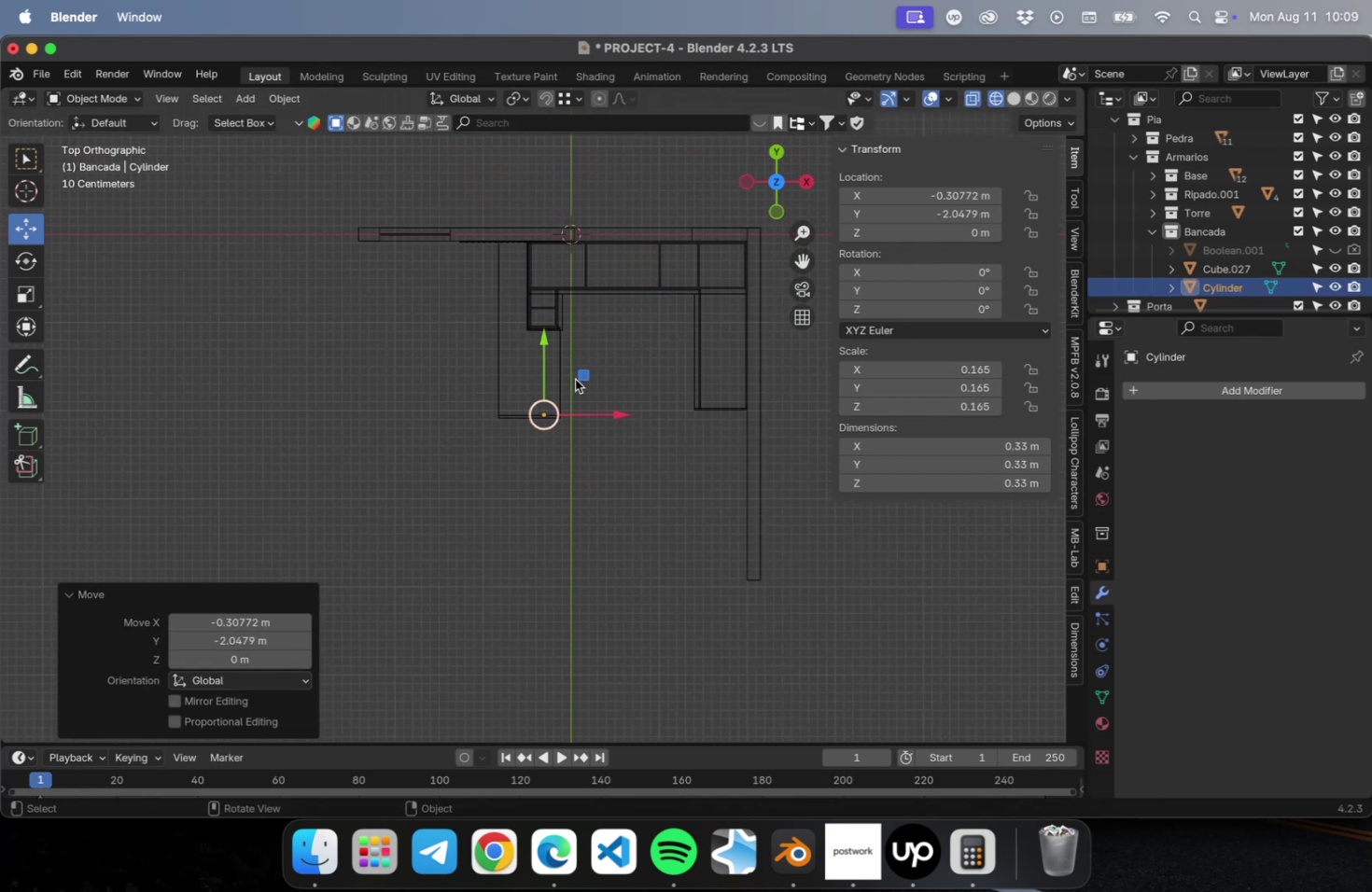 
key(NumpadDecimal)
 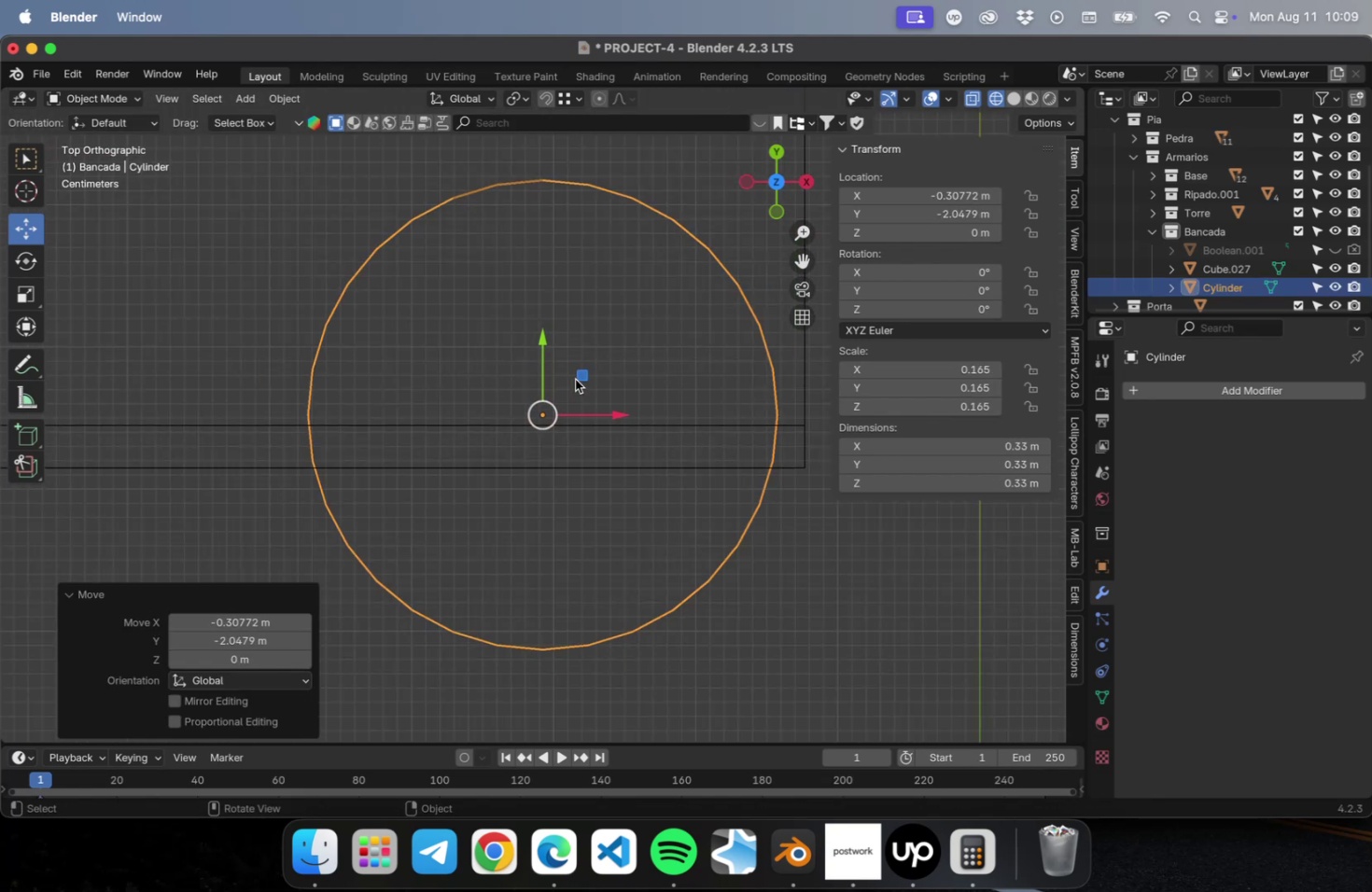 
key(S)
 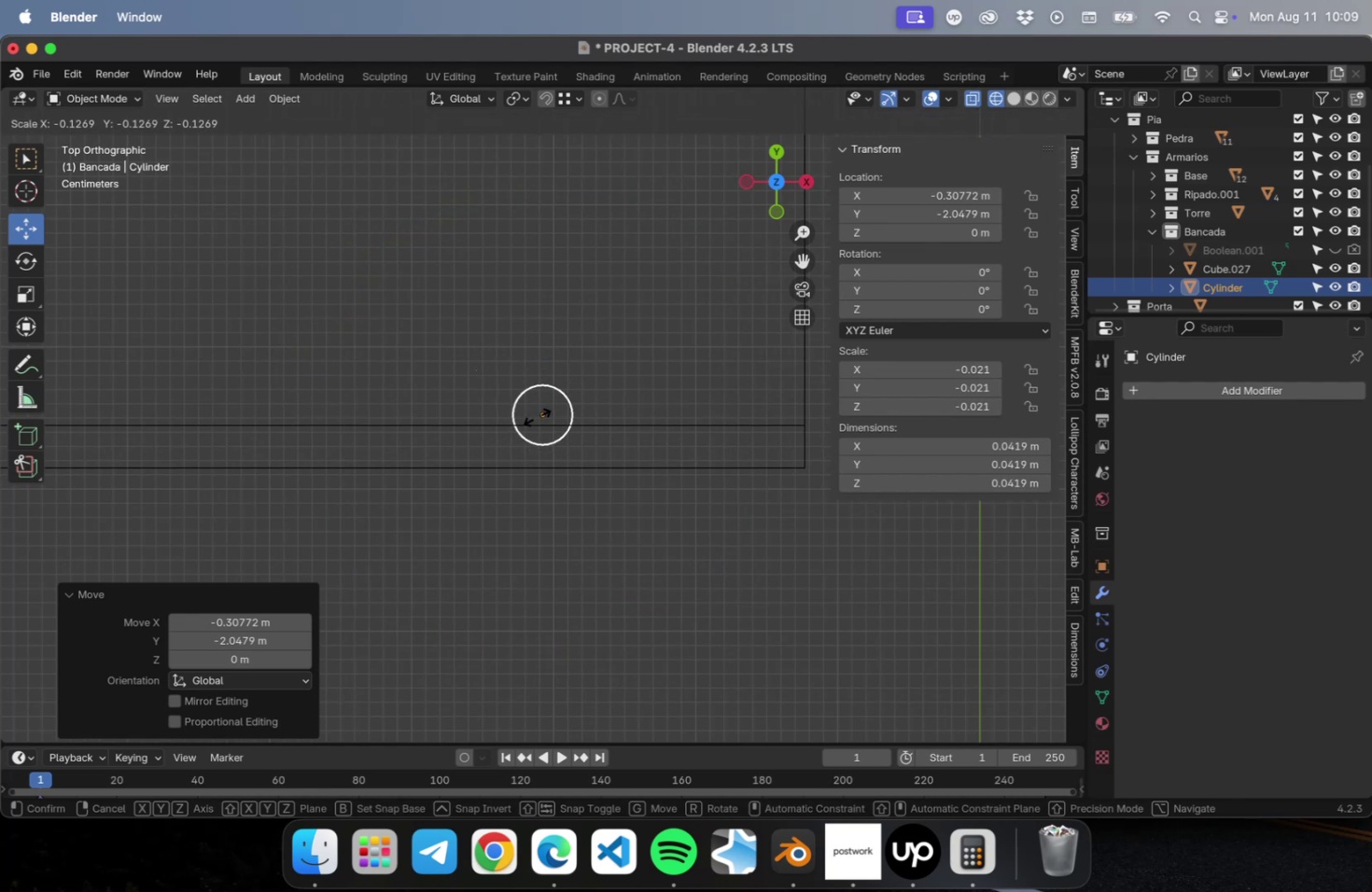 
left_click([541, 415])
 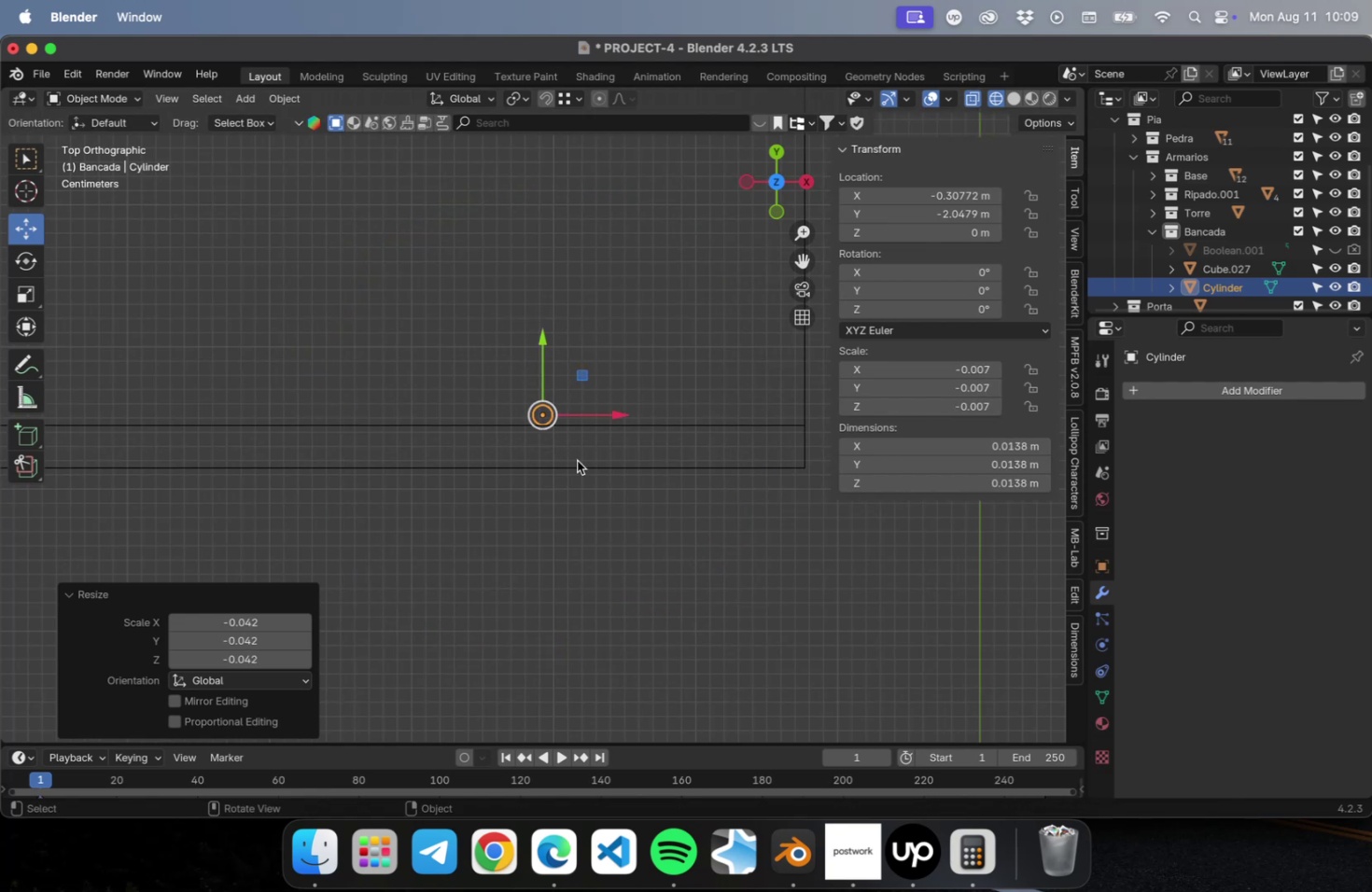 
scroll: coordinate [581, 463], scroll_direction: up, amount: 9.0
 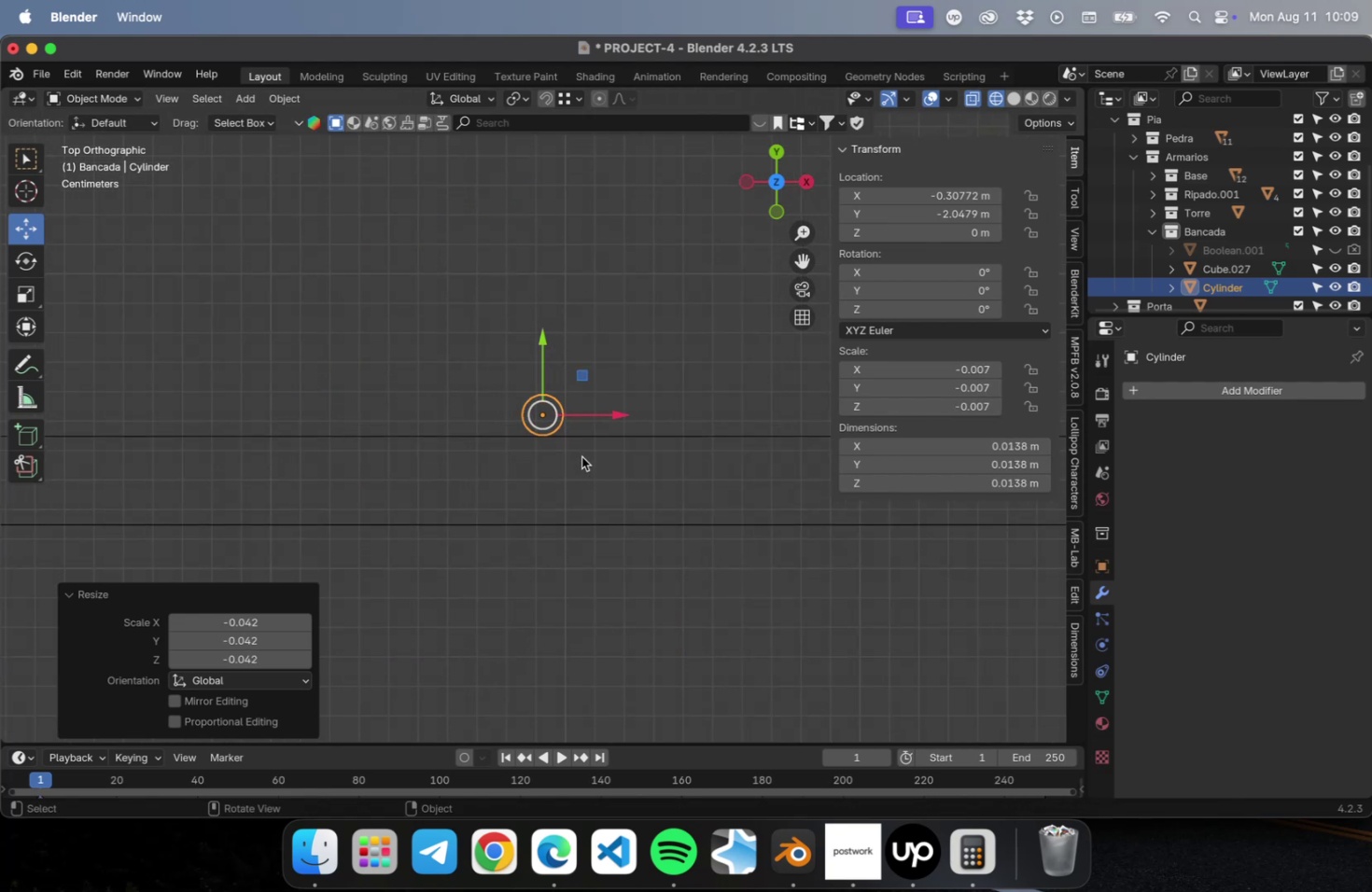 
key(S)
 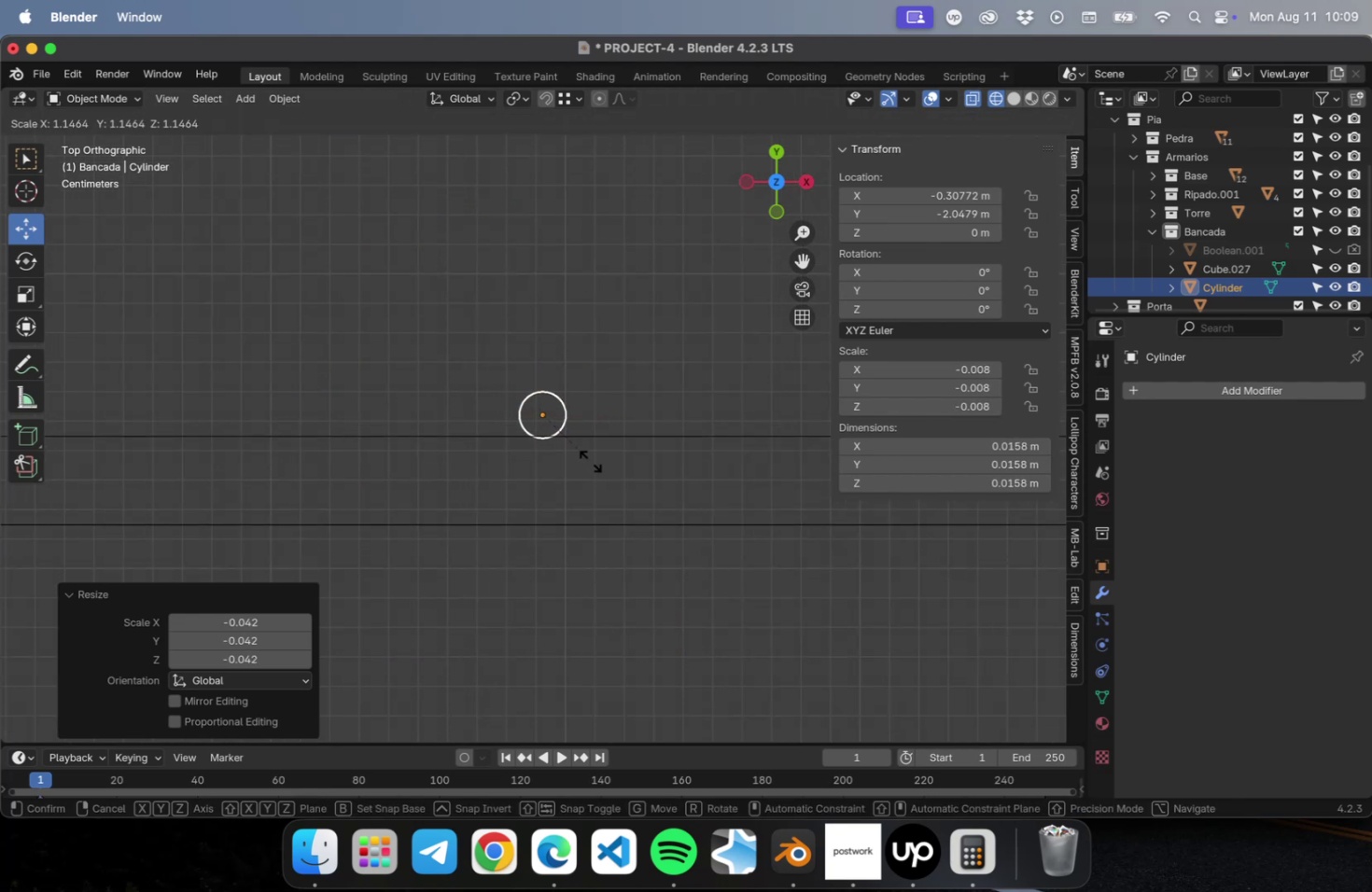 
left_click([590, 460])
 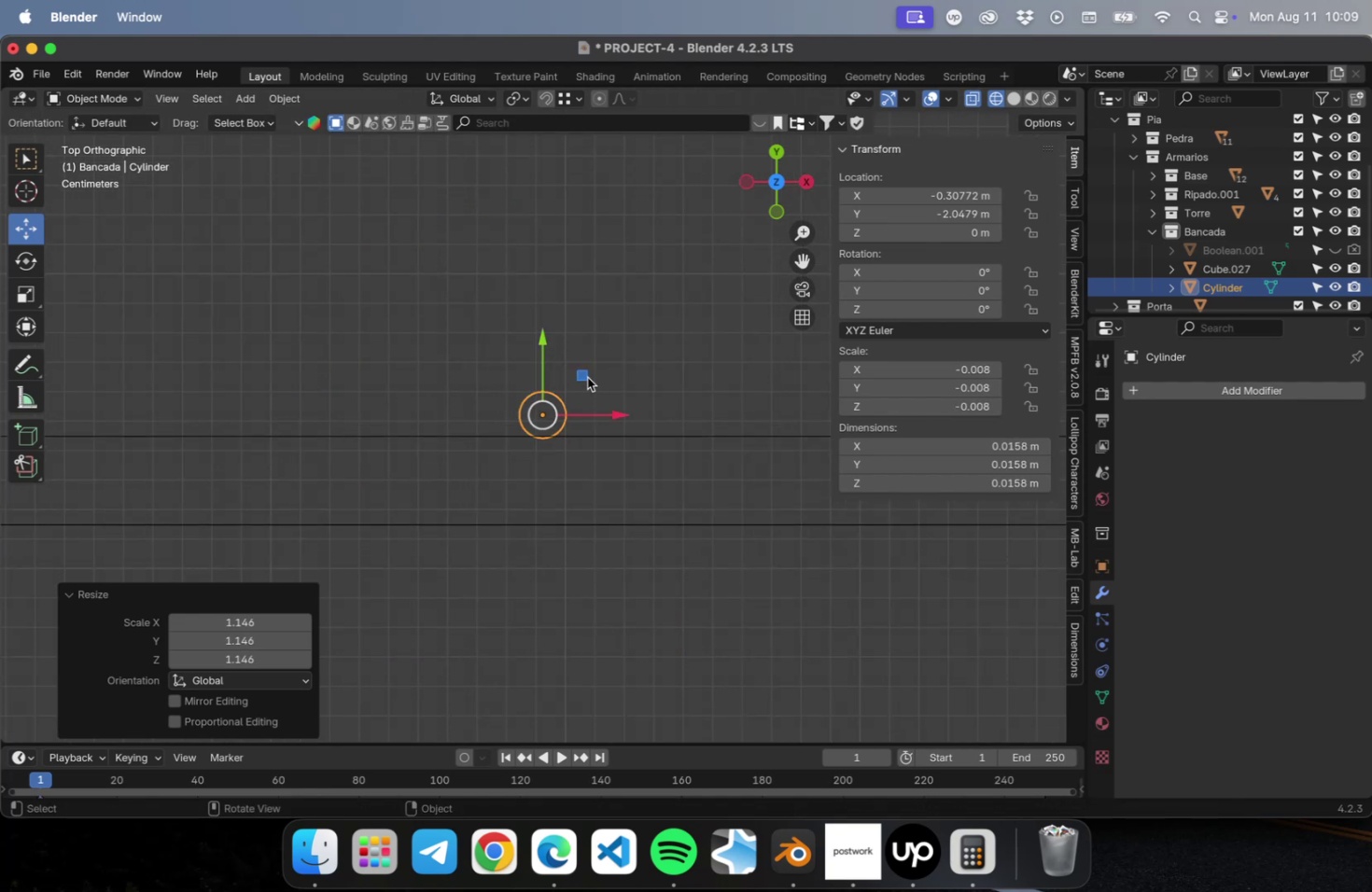 
left_click_drag(start_coordinate=[583, 375], to_coordinate=[833, 455])
 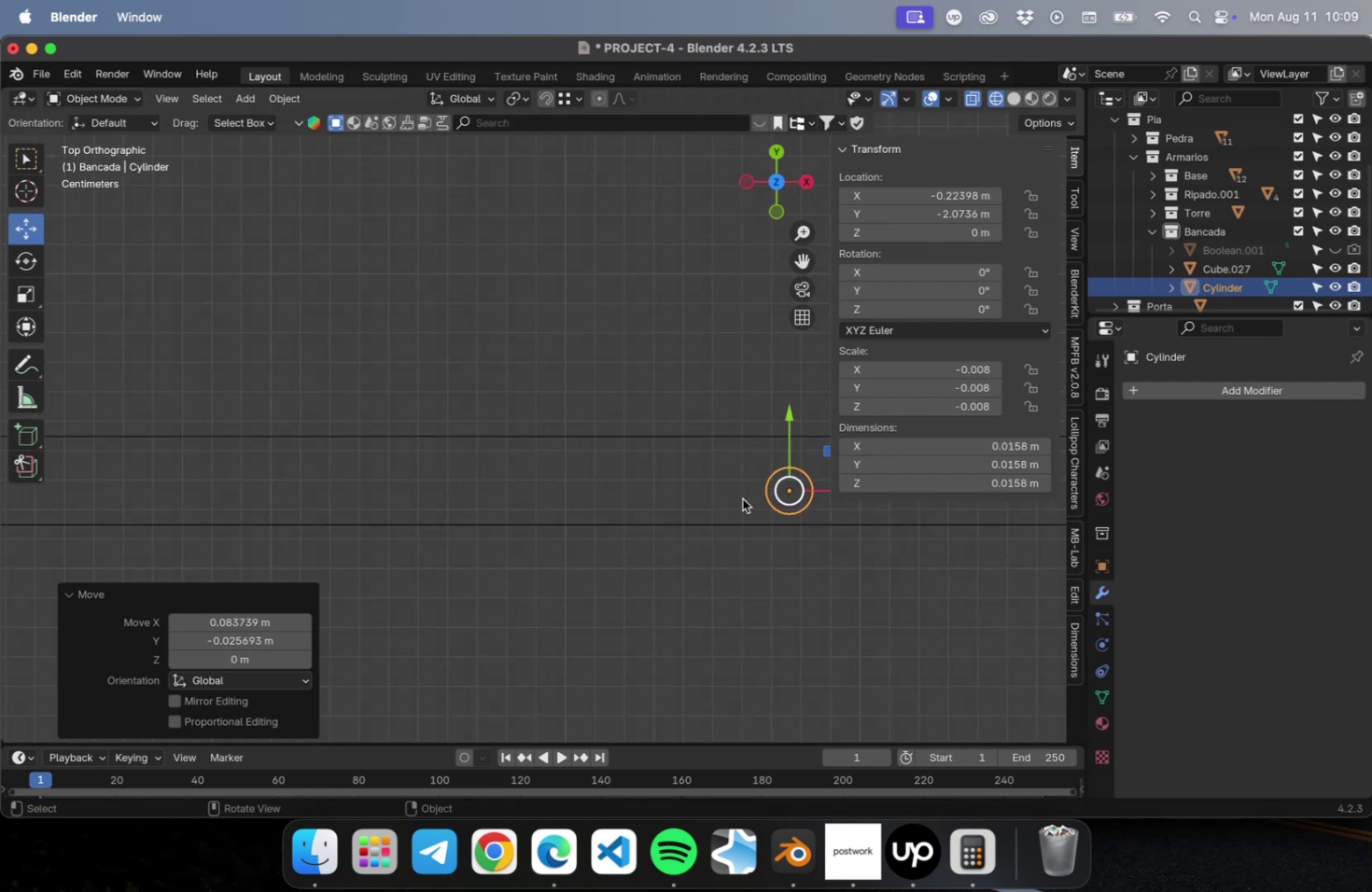 
scroll: coordinate [740, 503], scroll_direction: down, amount: 2.0
 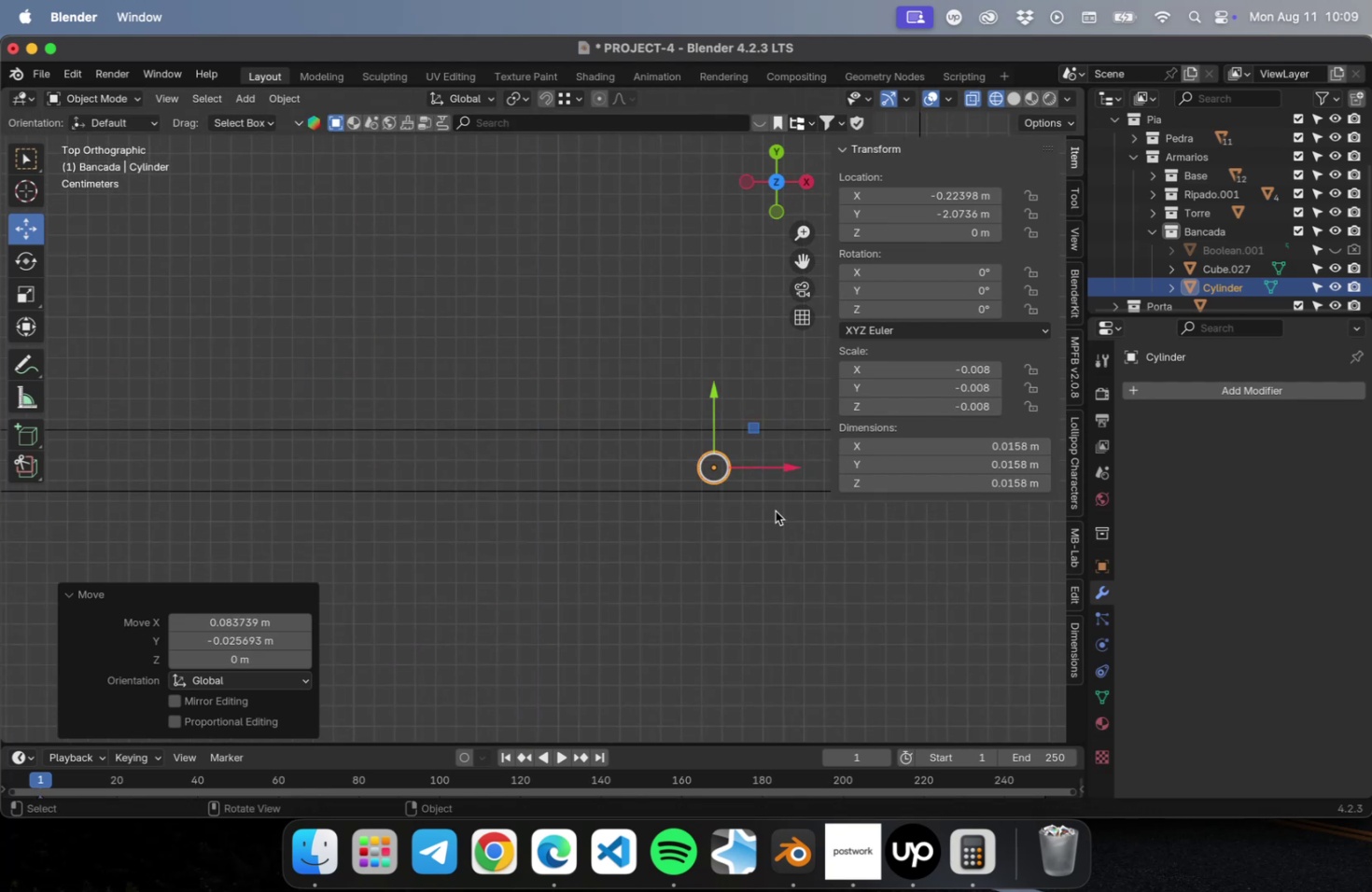 
hold_key(key=ShiftLeft, duration=0.36)
 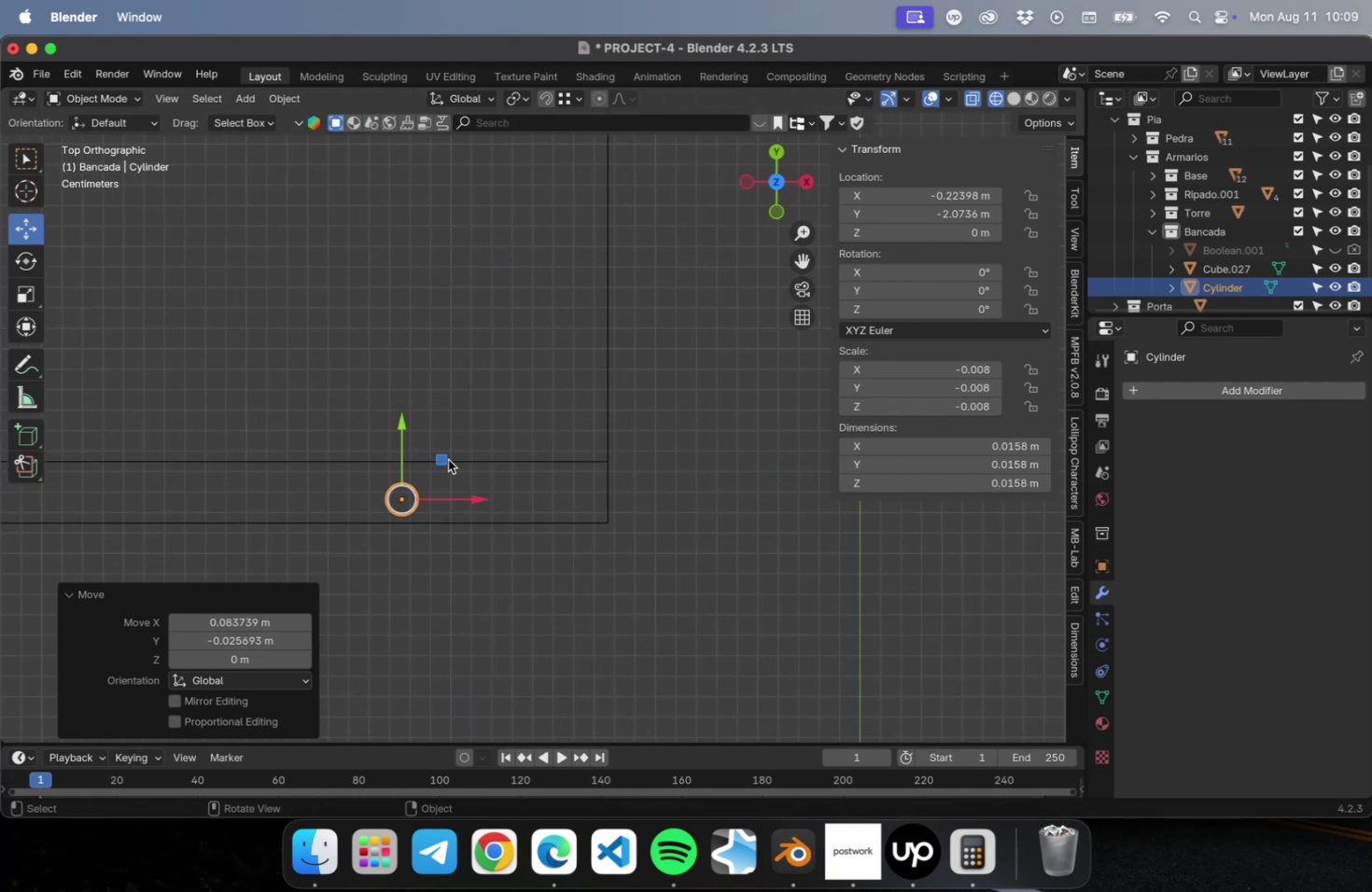 
left_click_drag(start_coordinate=[441, 455], to_coordinate=[553, 448])
 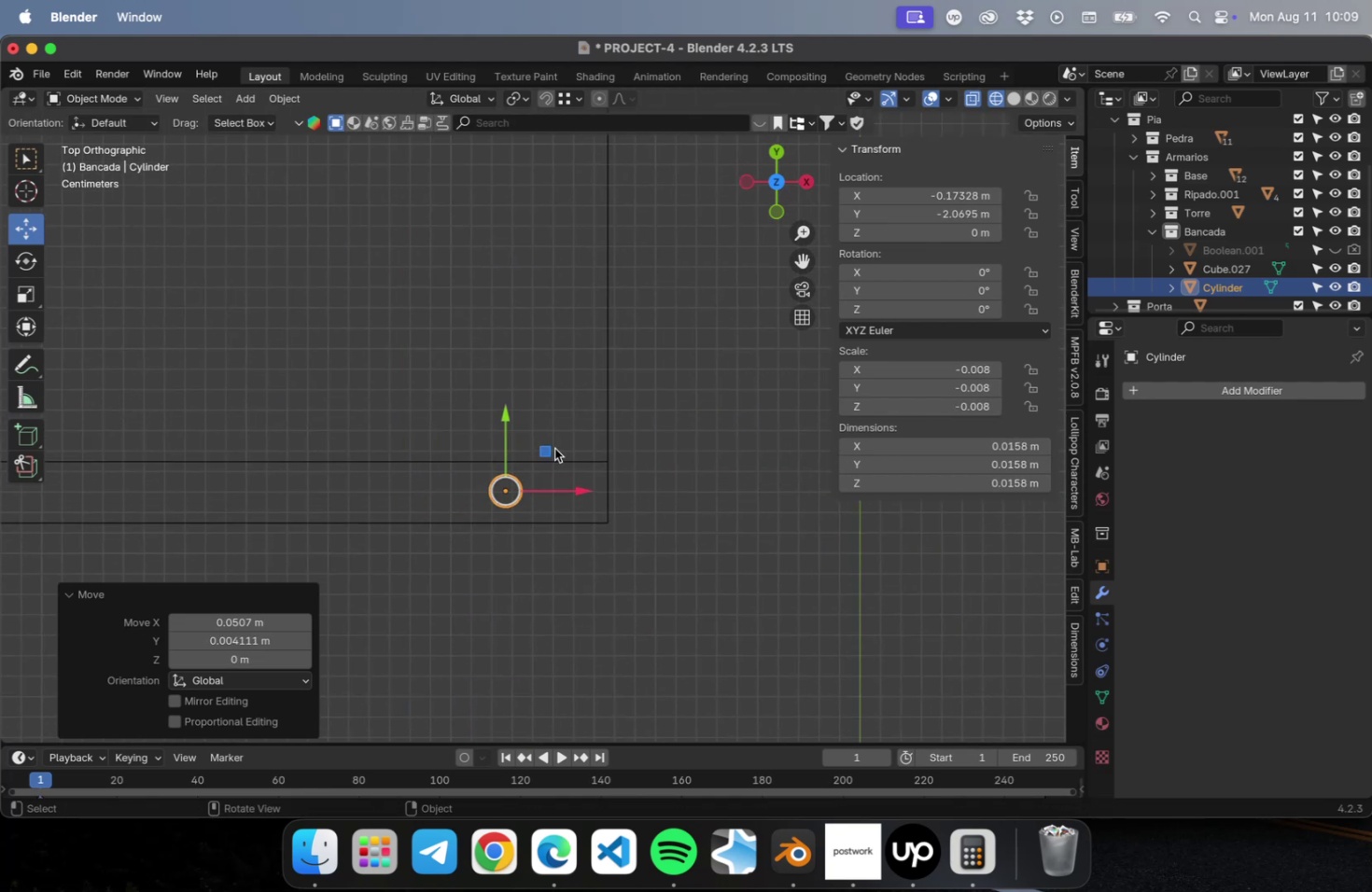 
key(Numpad1)
 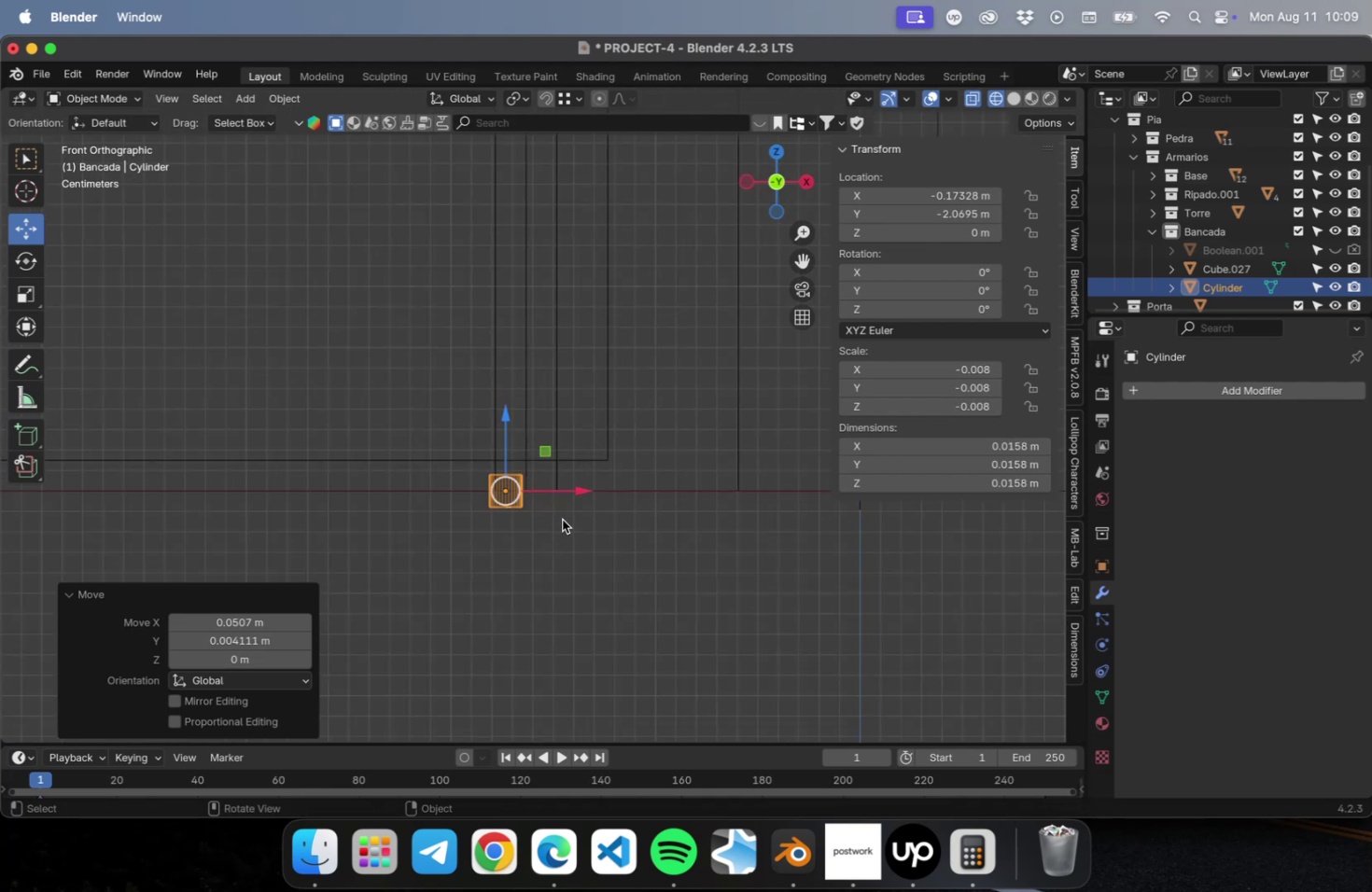 
scroll: coordinate [499, 523], scroll_direction: up, amount: 8.0
 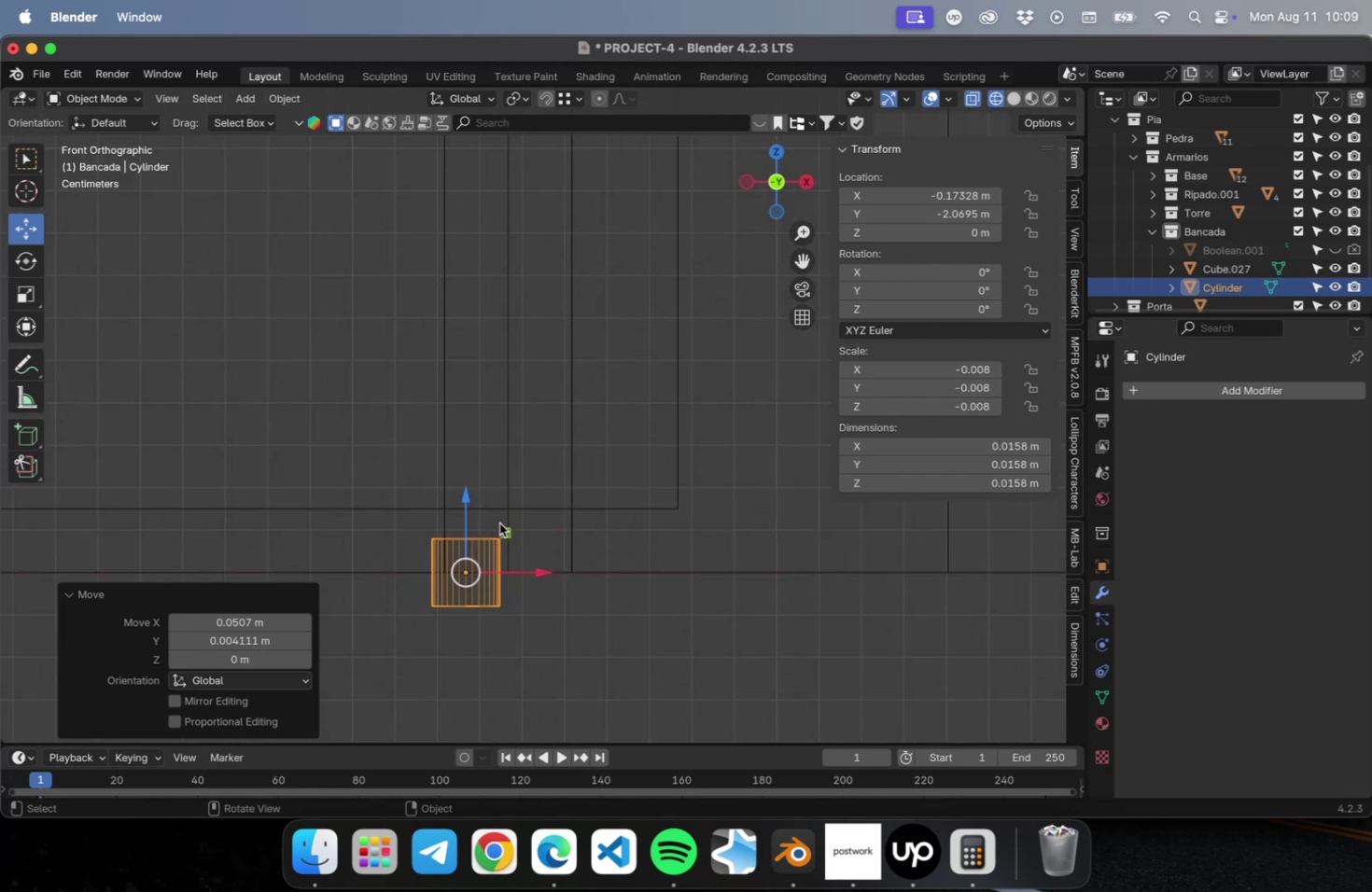 
key(Shift+ShiftLeft)
 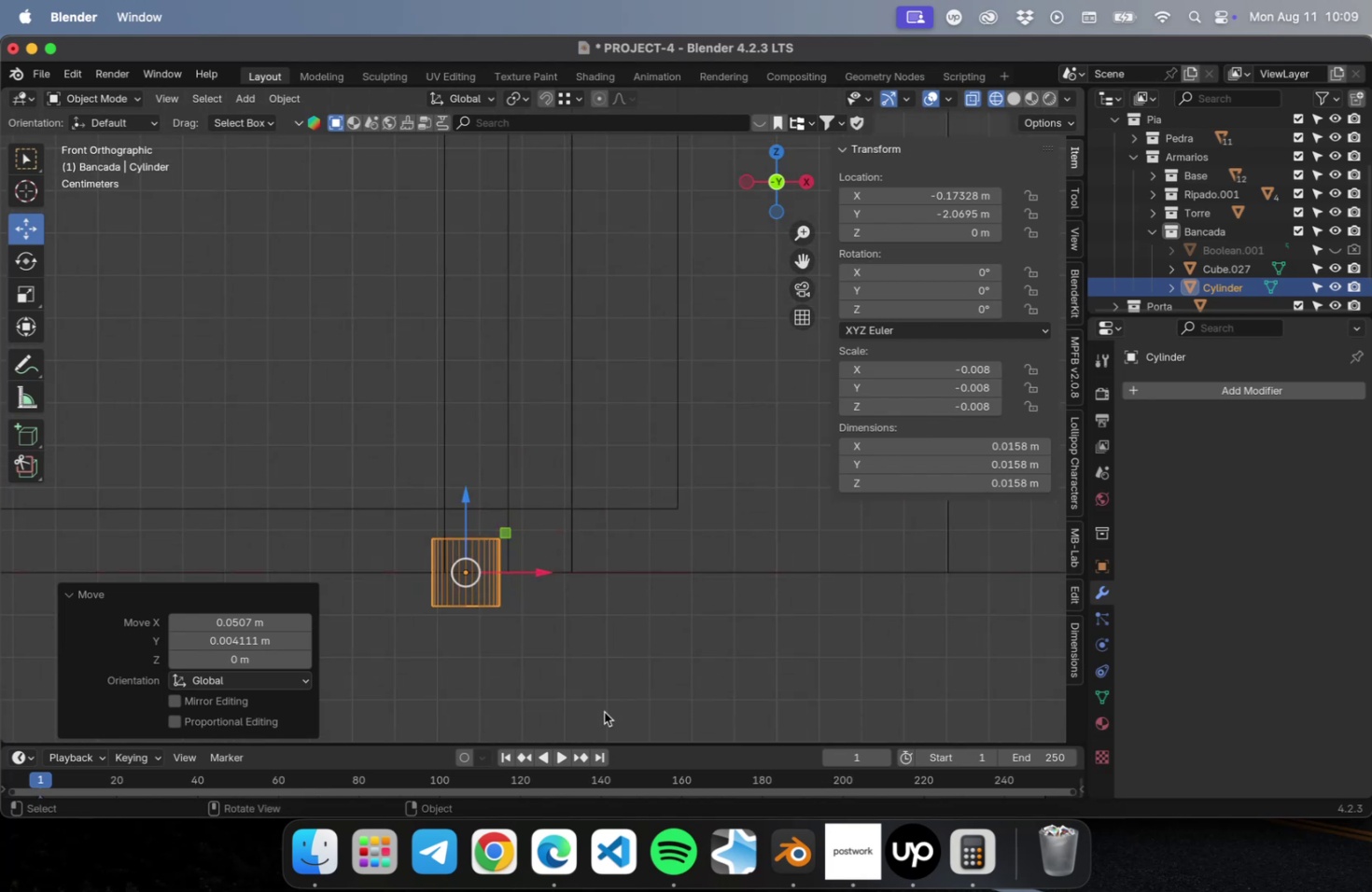 
left_click([593, 665])
 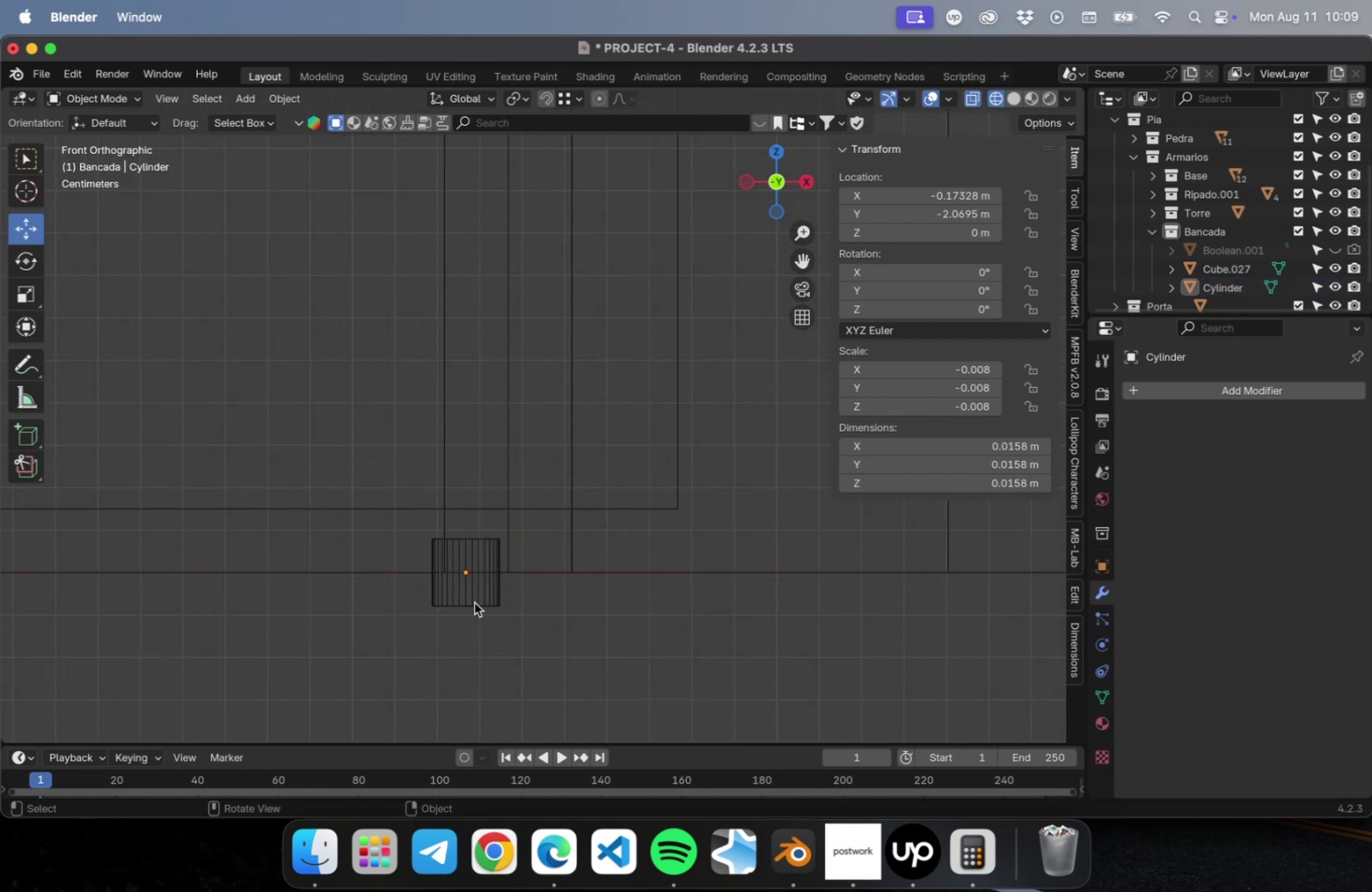 
left_click([474, 602])
 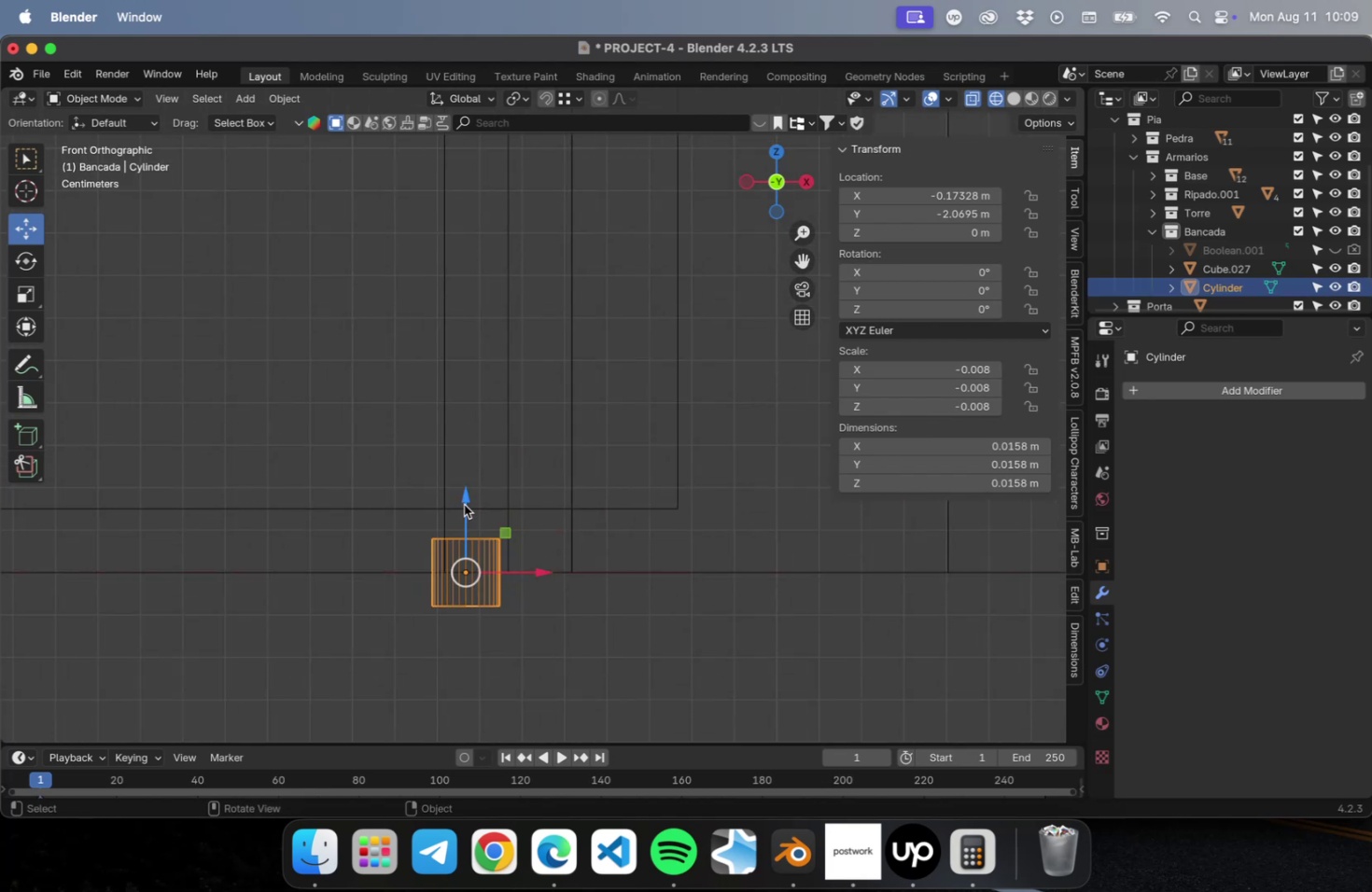 
left_click_drag(start_coordinate=[467, 495], to_coordinate=[467, 458])
 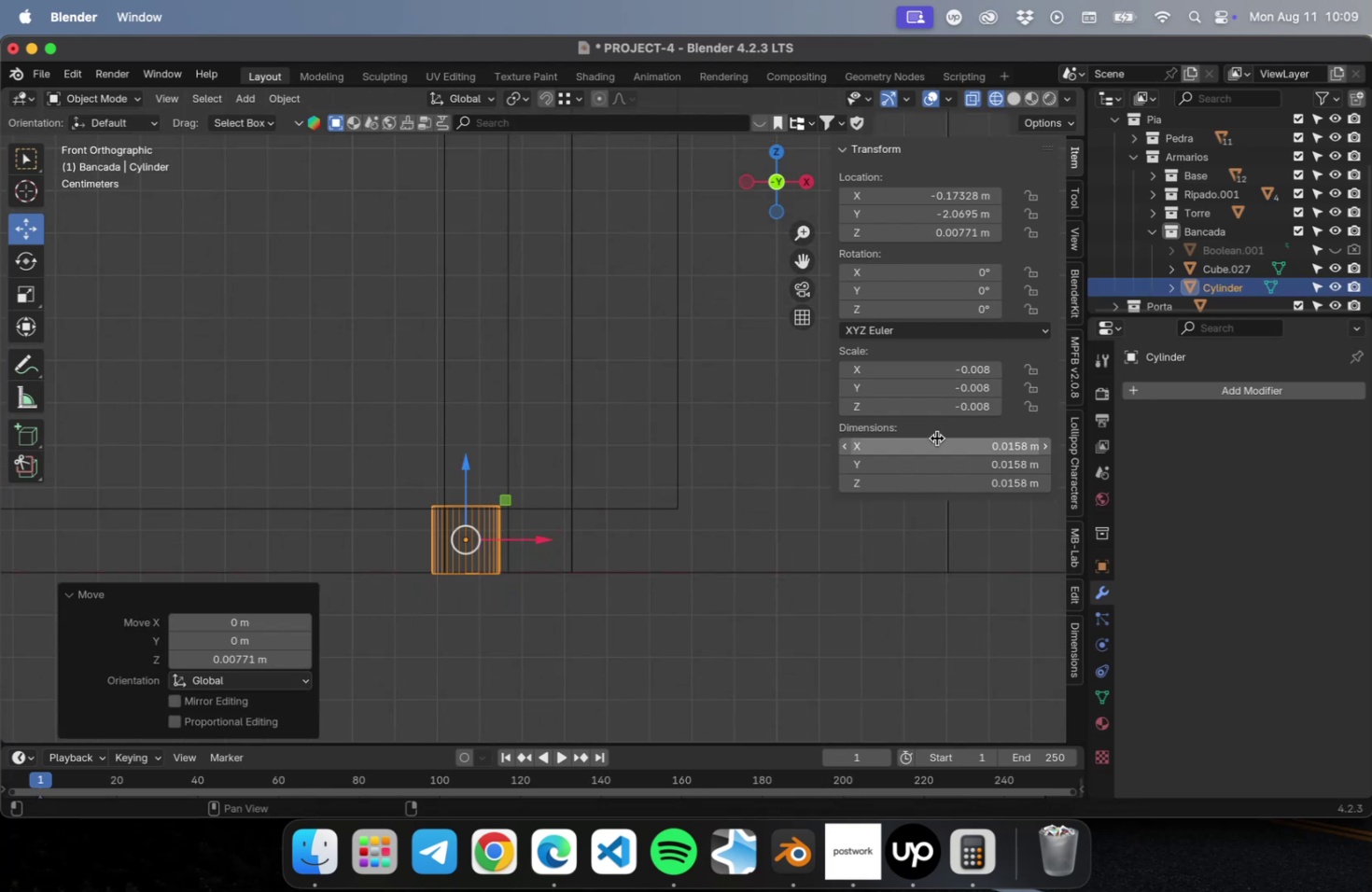 
left_click([936, 439])
 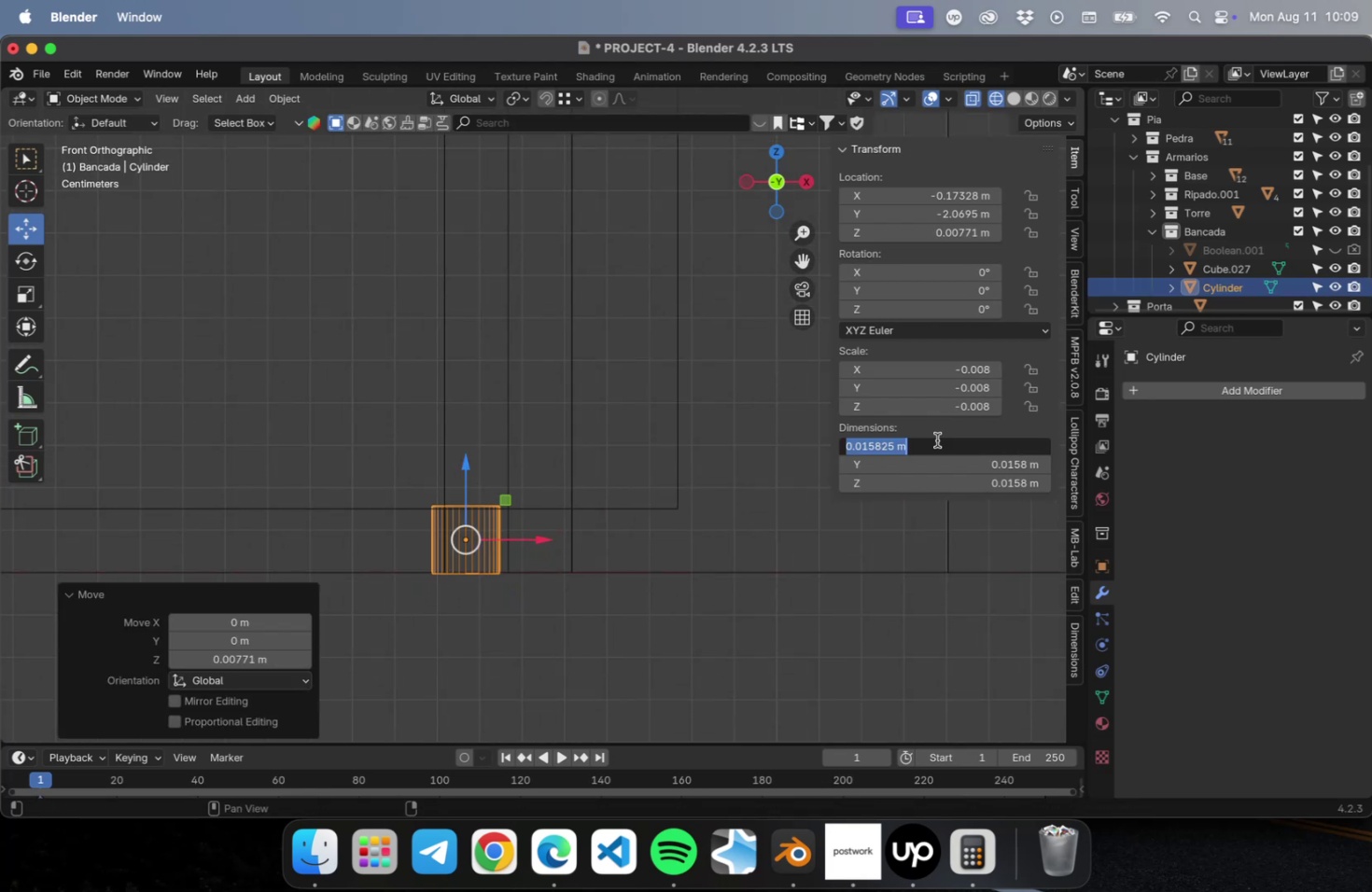 
type(.1)
key(Backspace)
type(015)
 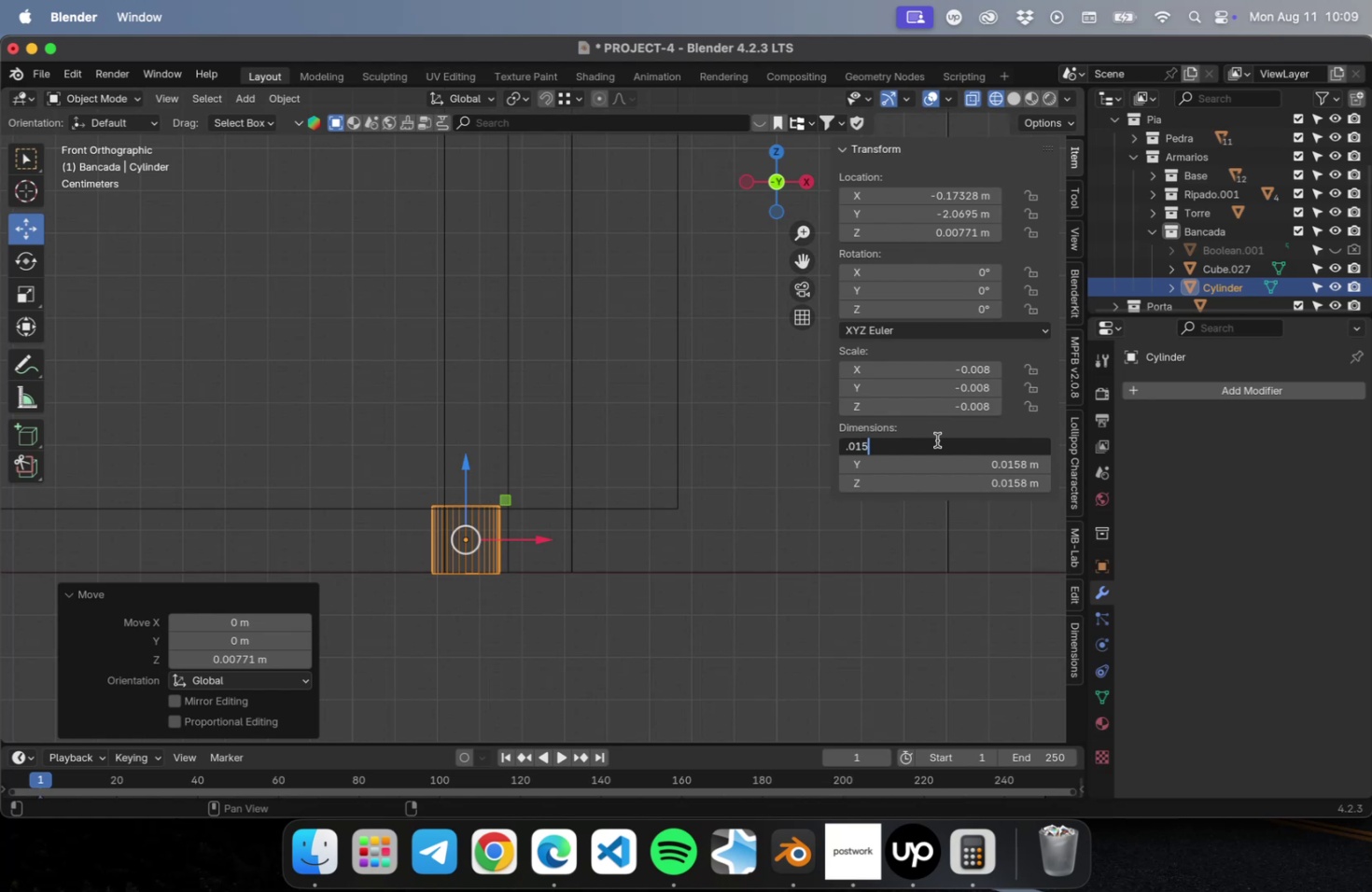 
key(Meta+A)
 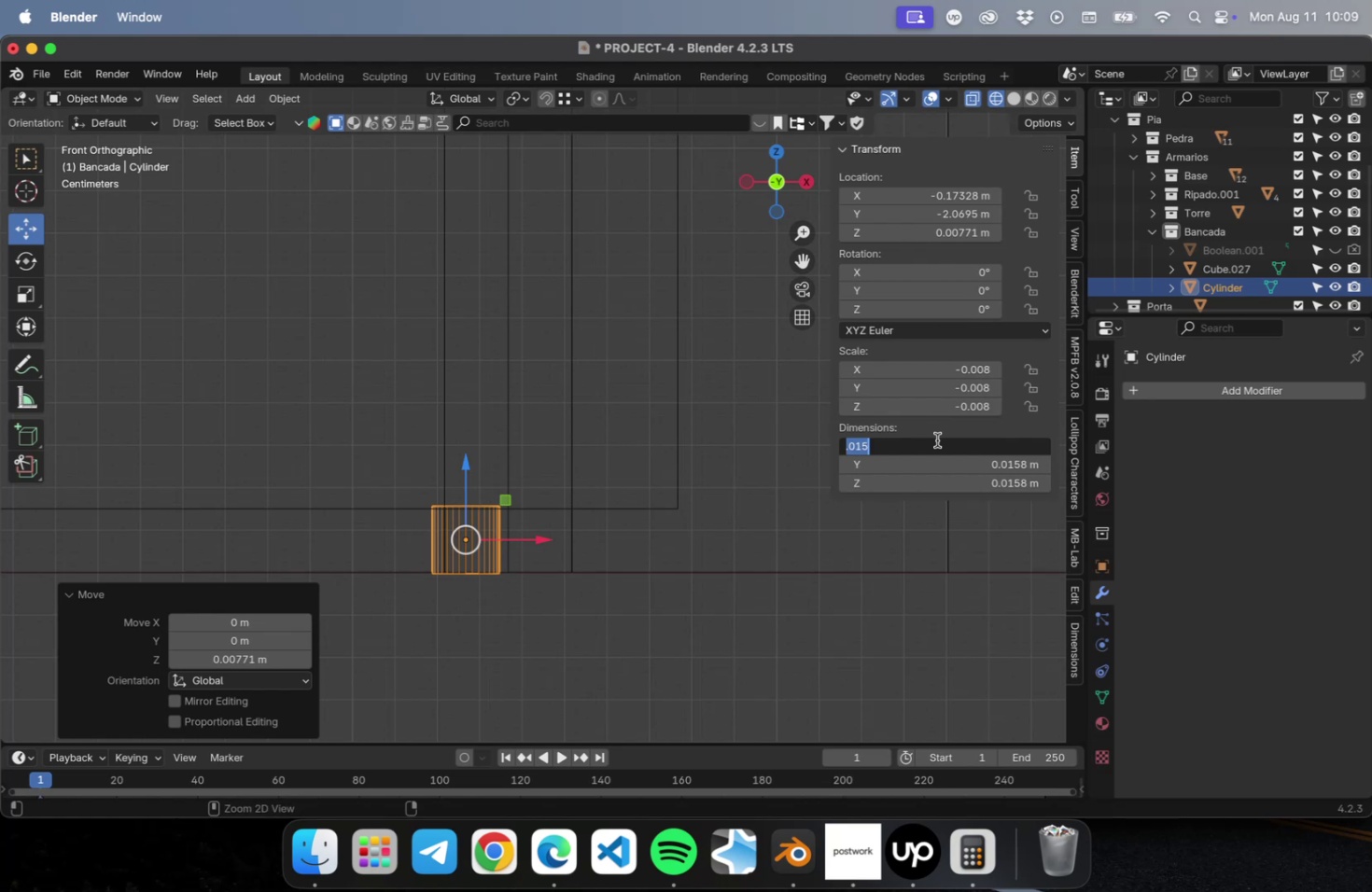 
key(Meta+C)
 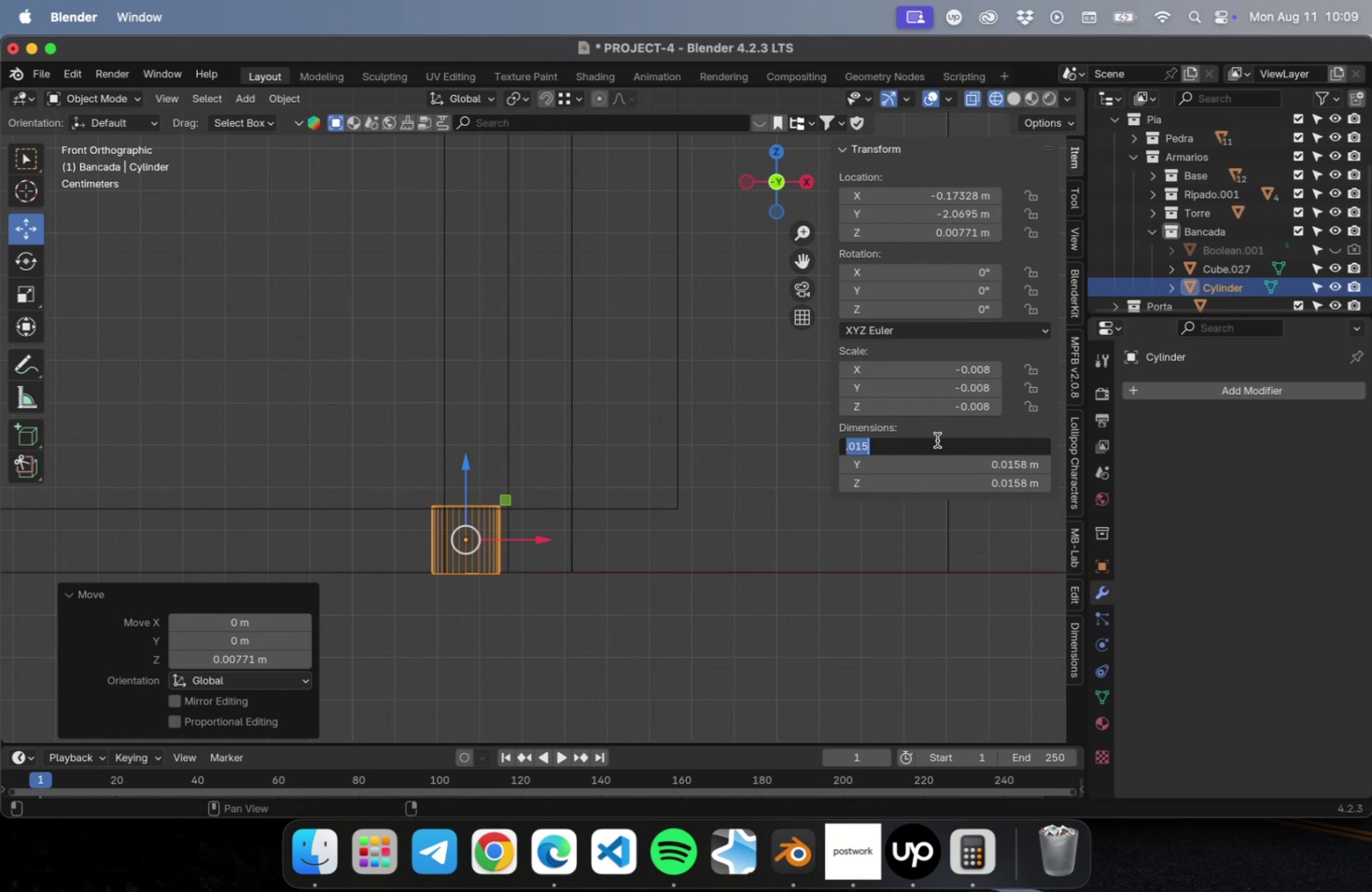 
key(Enter)
 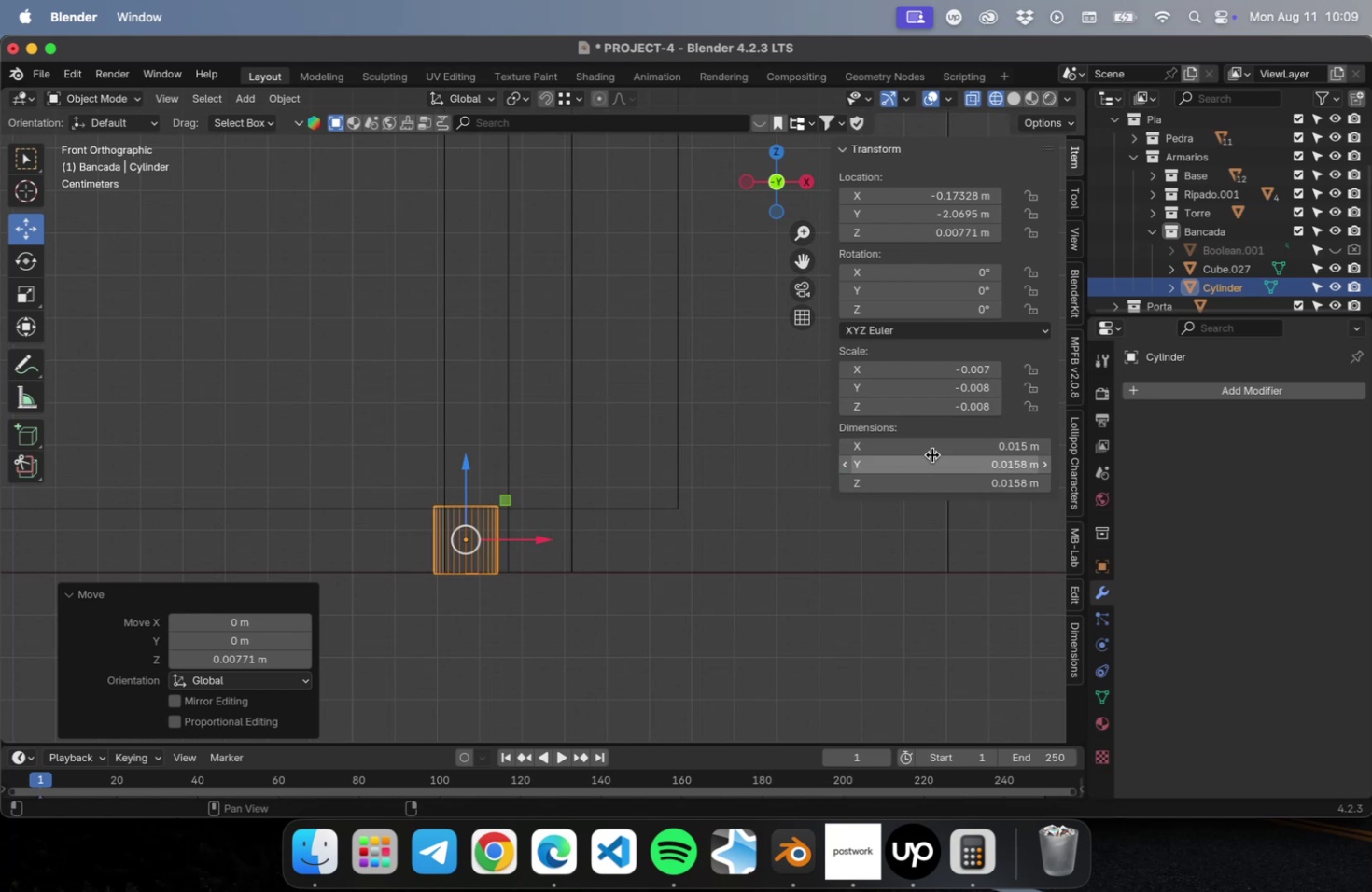 
left_click([931, 458])
 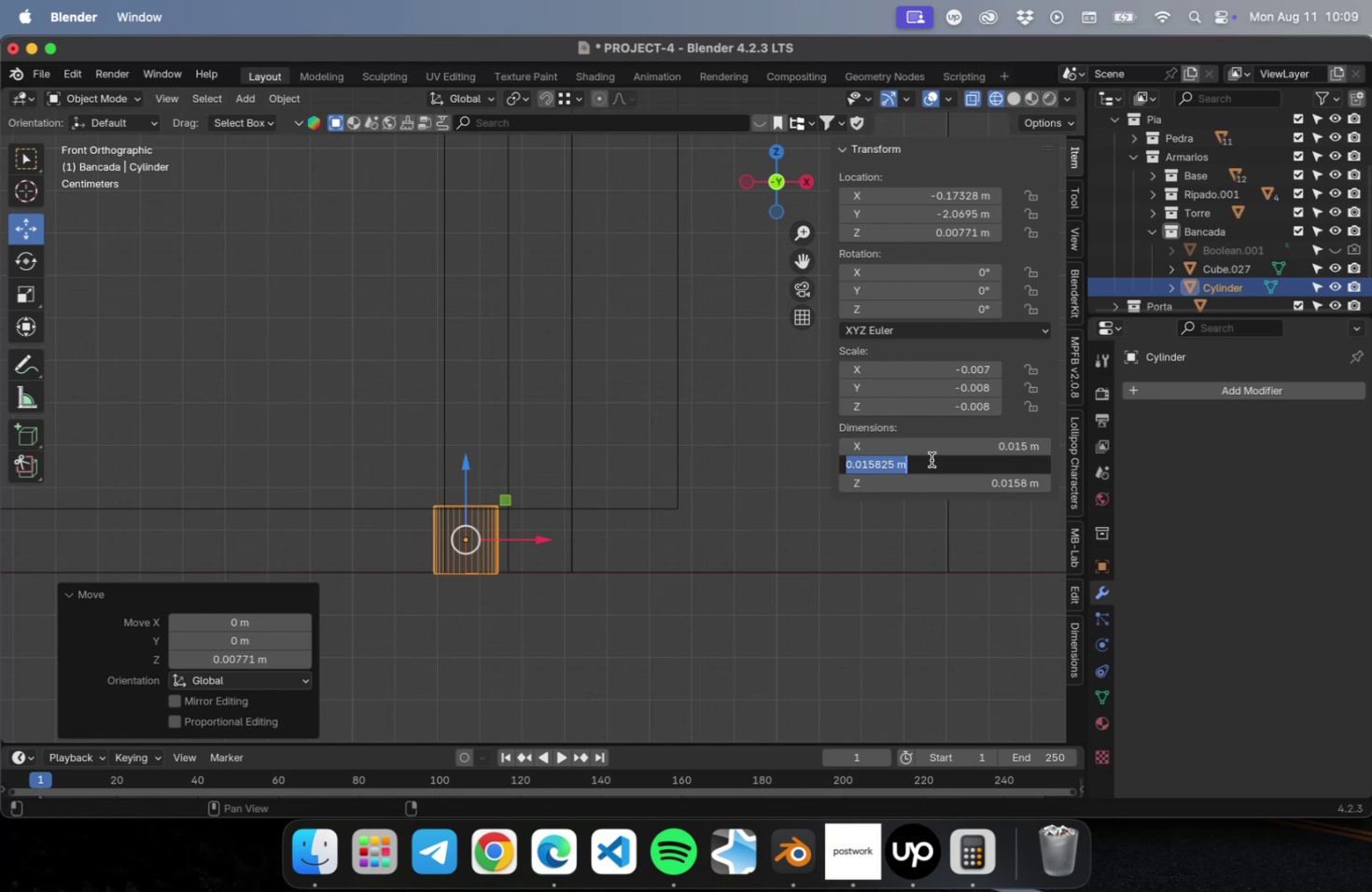 
key(Meta+CommandLeft)
 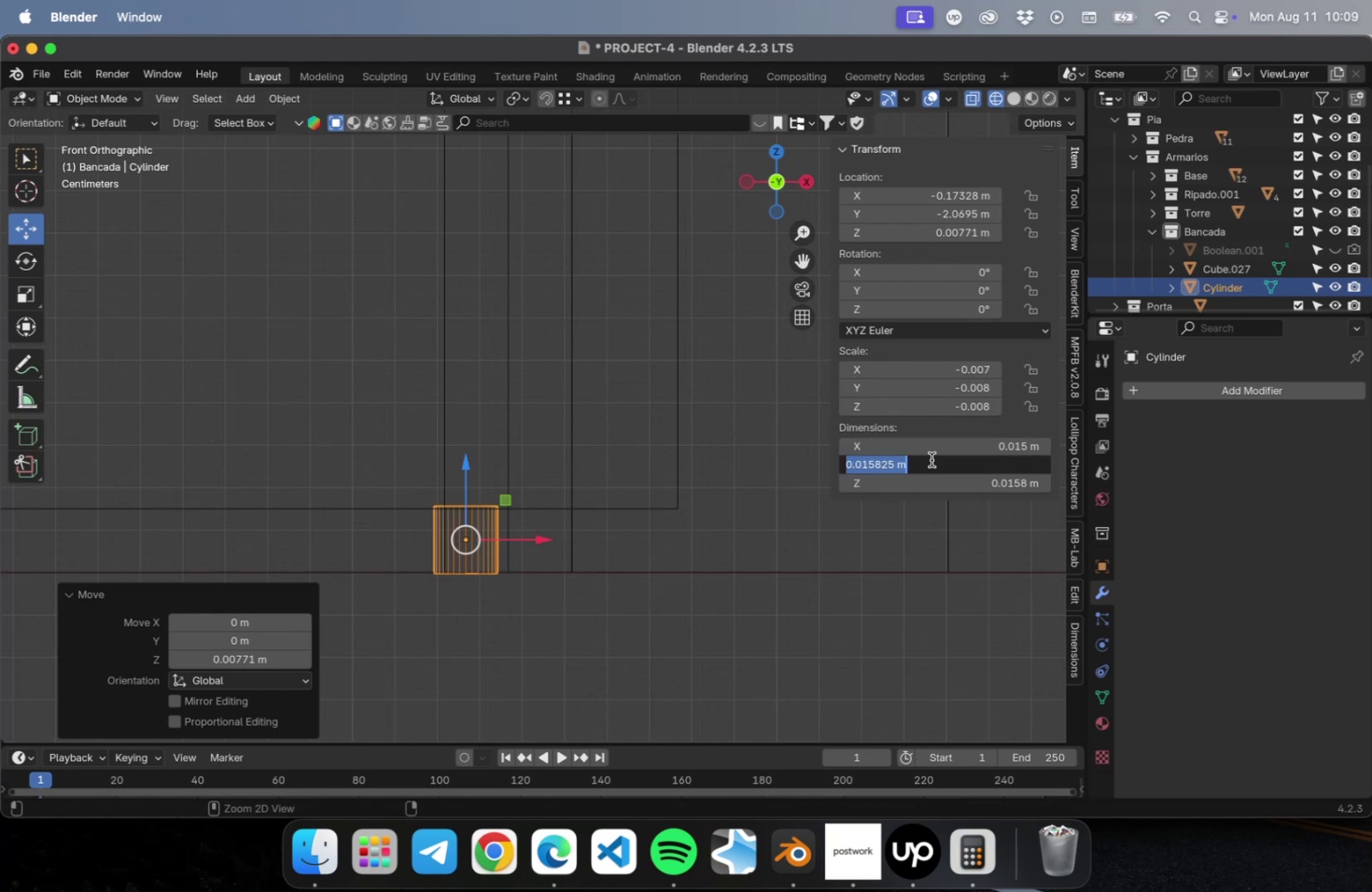 
key(Meta+V)
 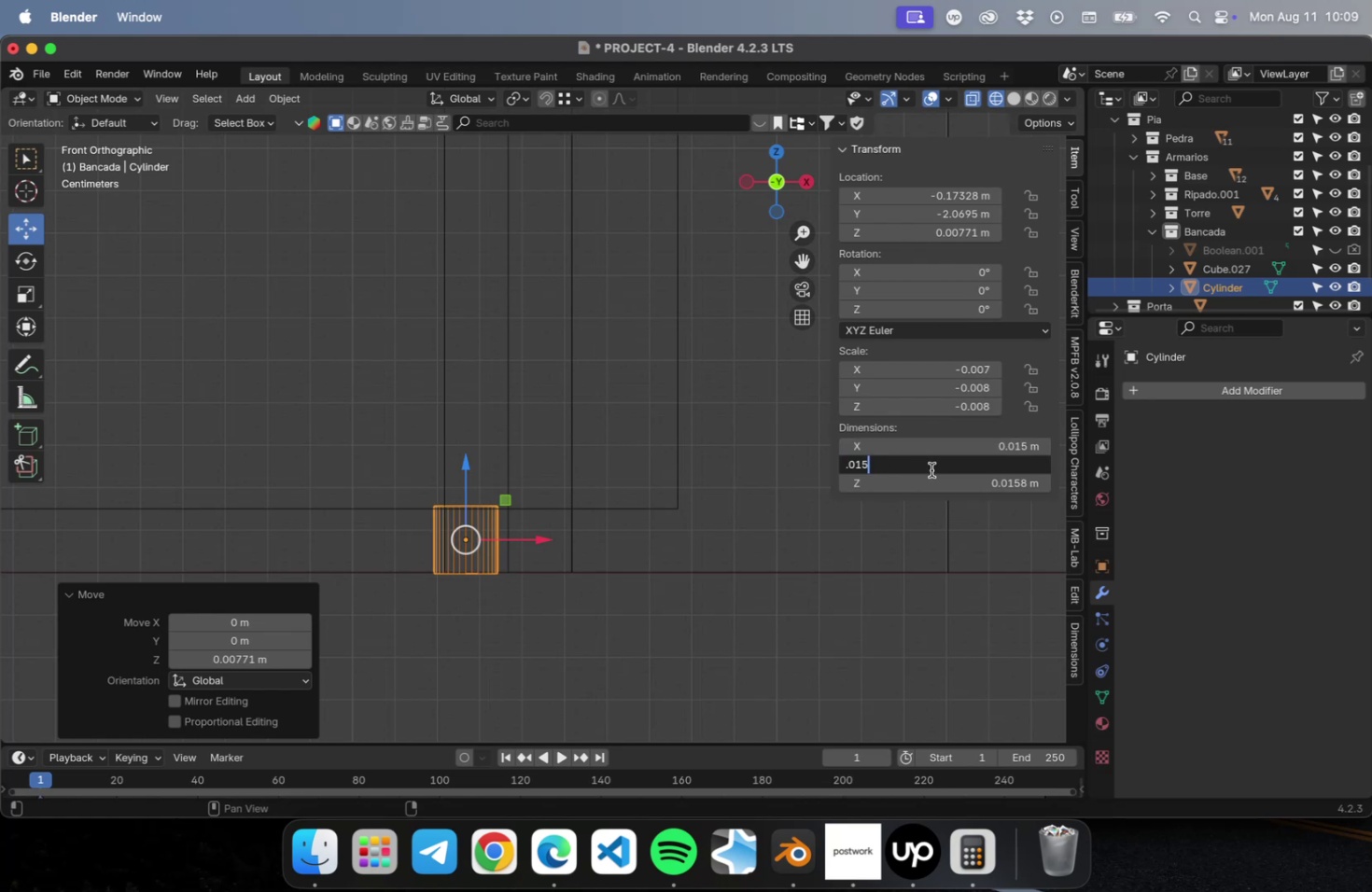 
key(Tab)
 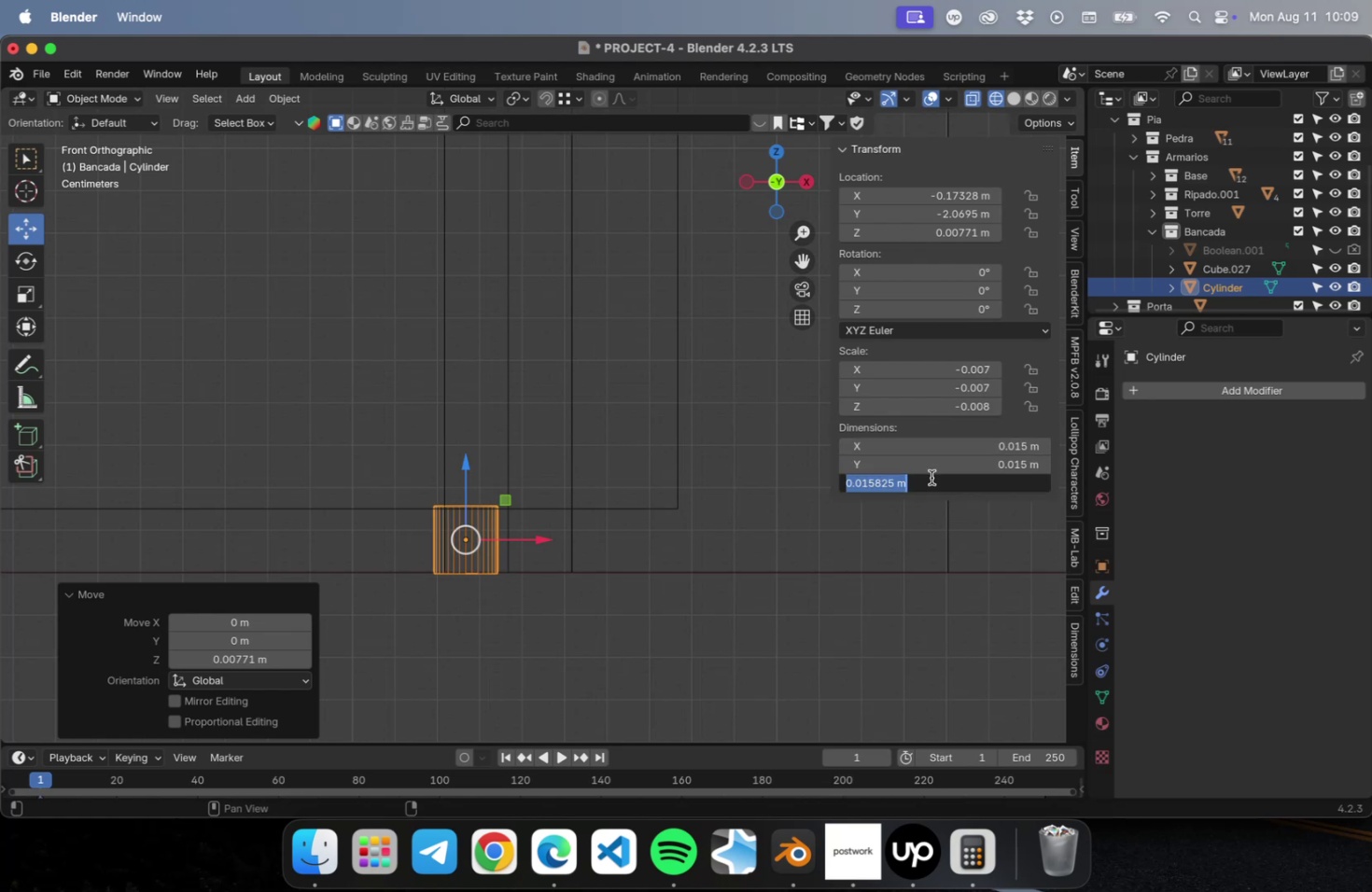 
key(Meta+CommandLeft)
 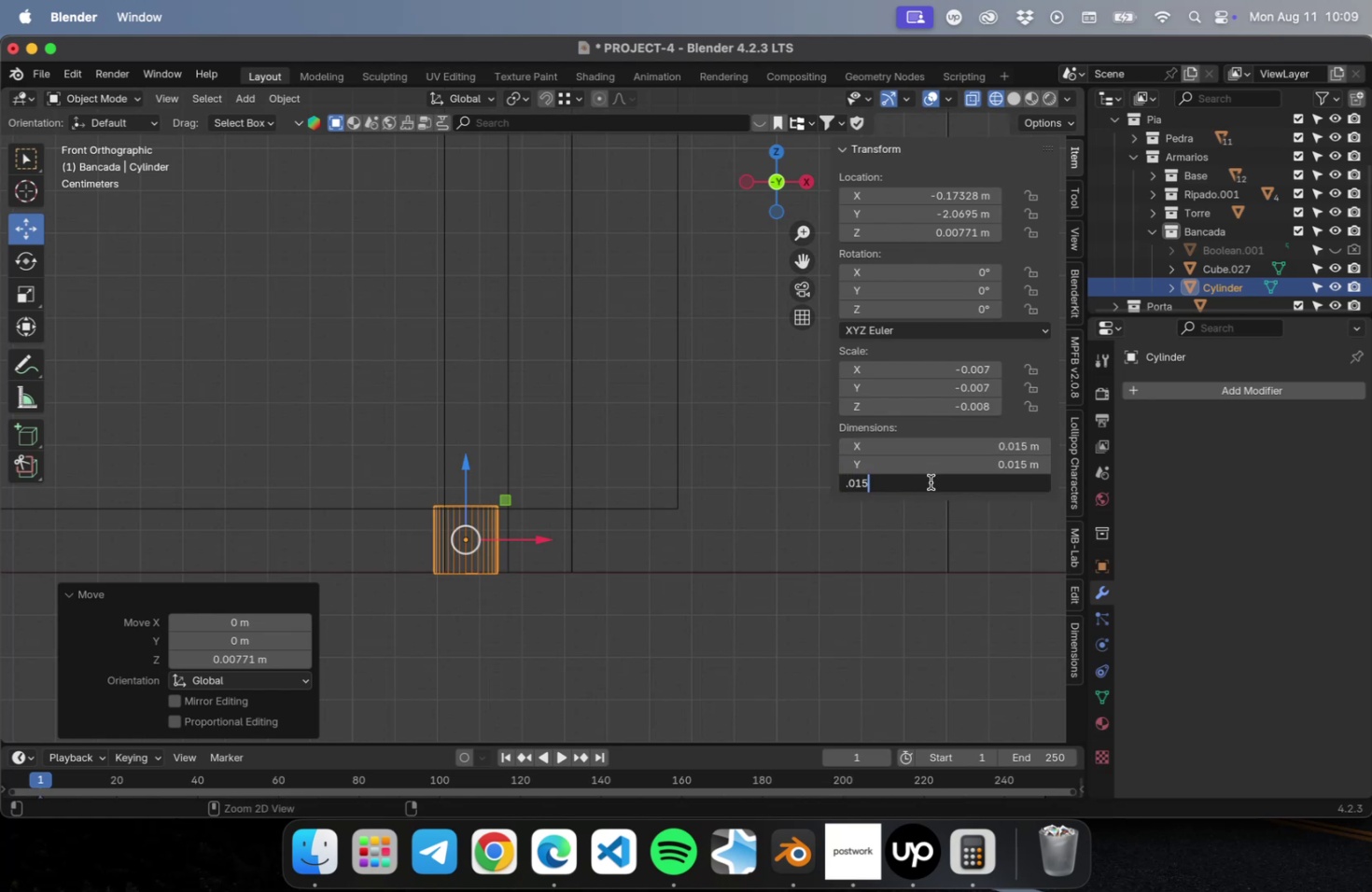 
key(Meta+V)
 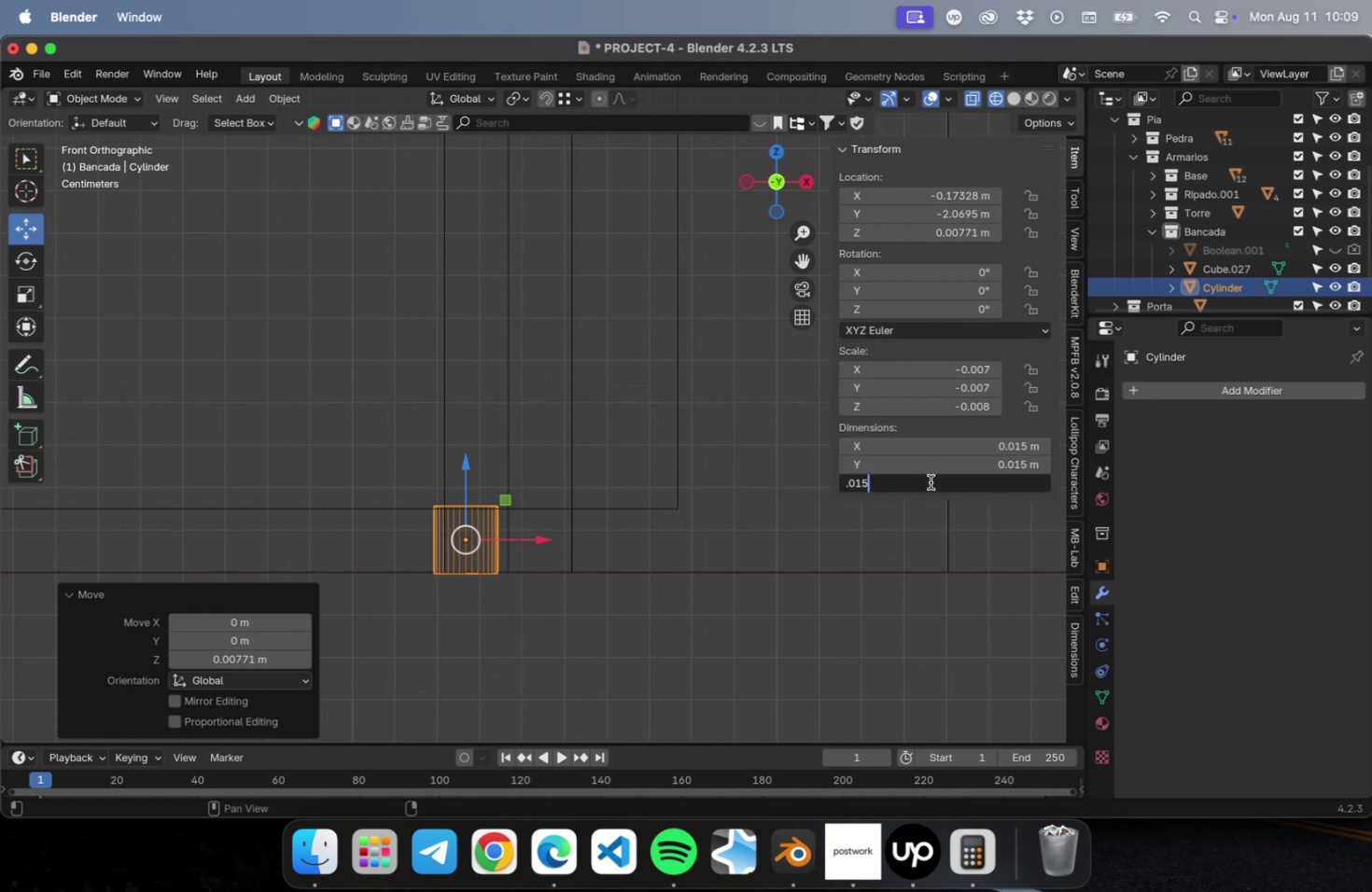 
key(Tab)
 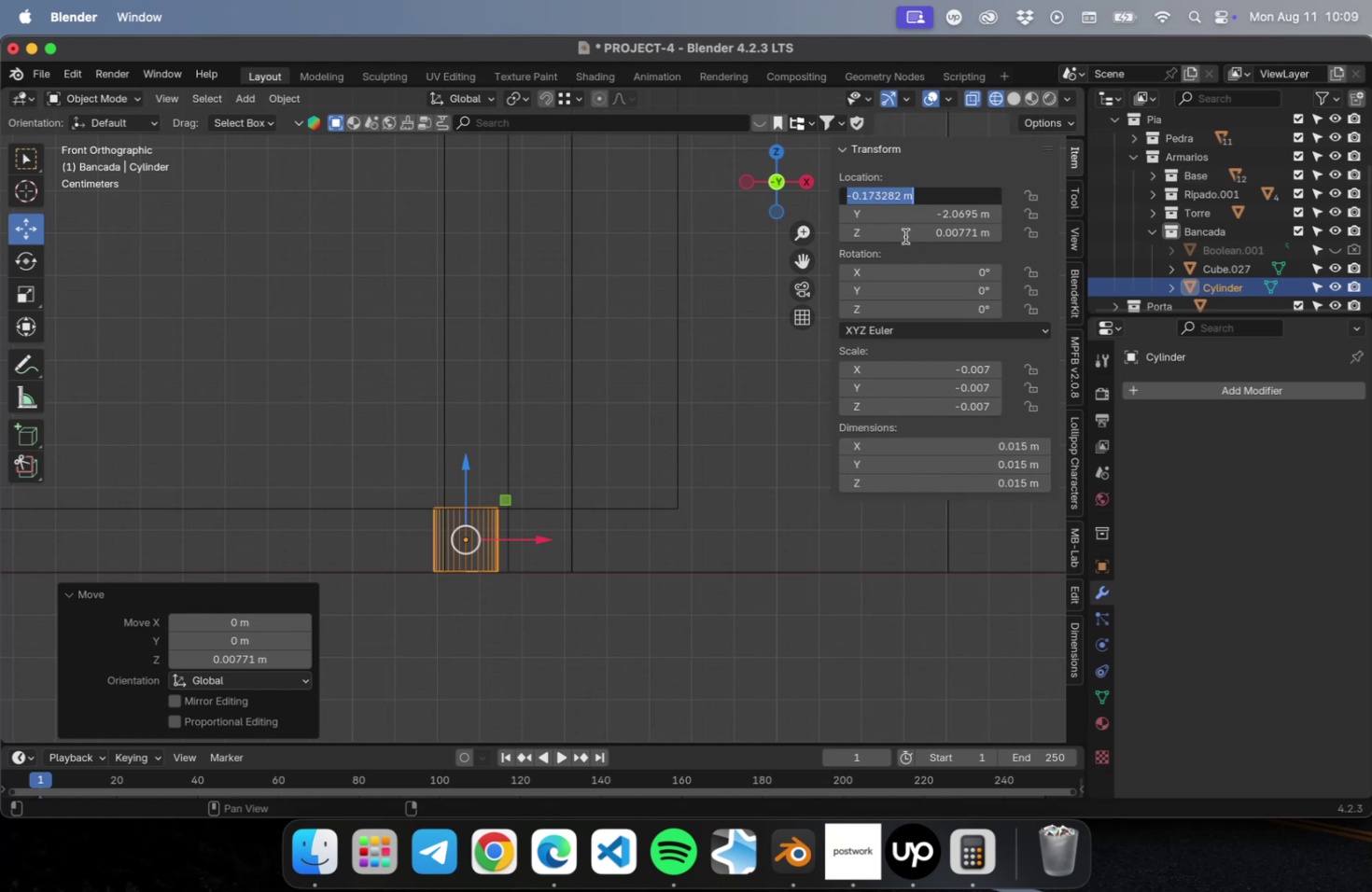 
double_click([903, 236])
 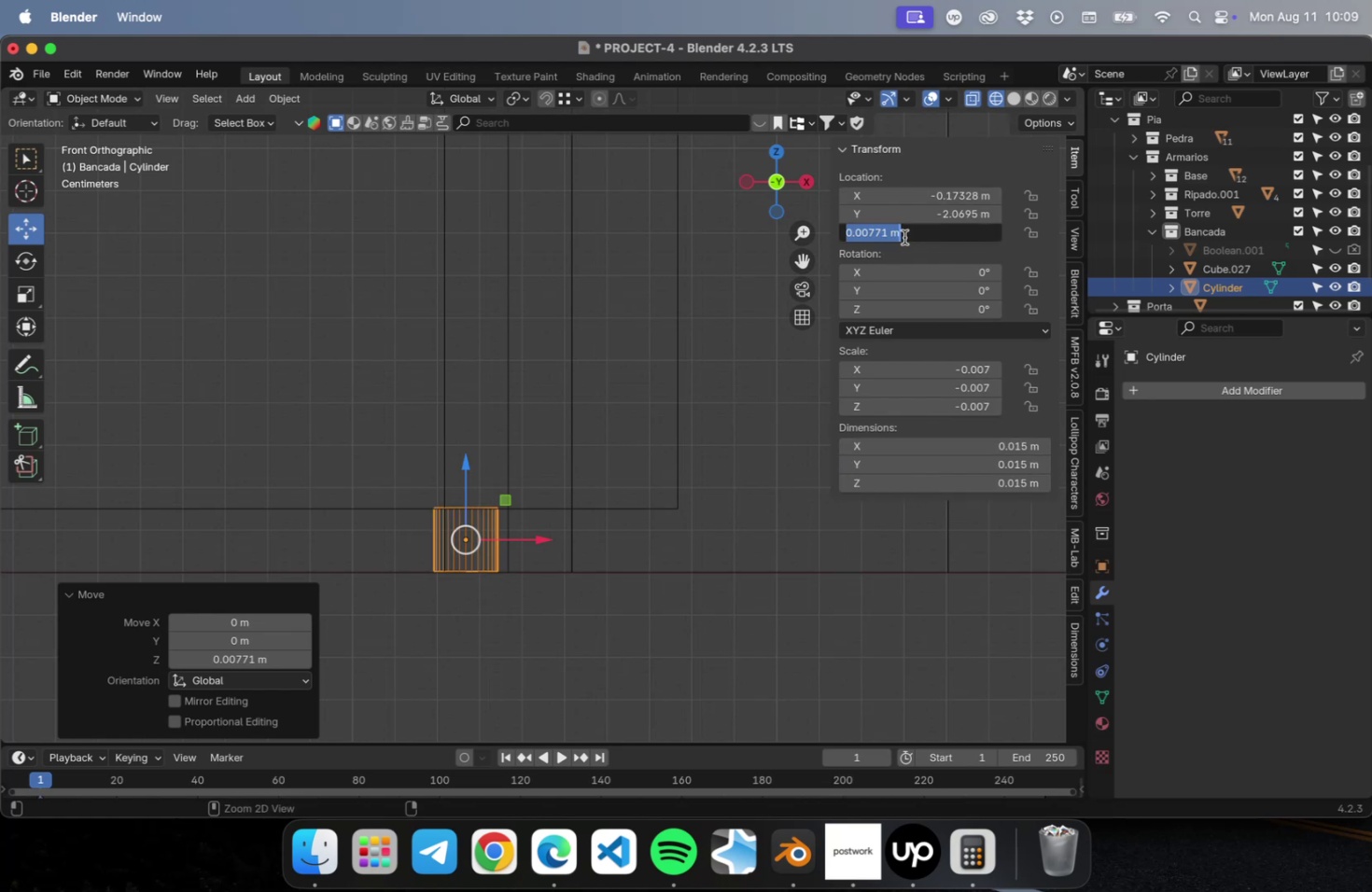 
key(Meta+CommandLeft)
 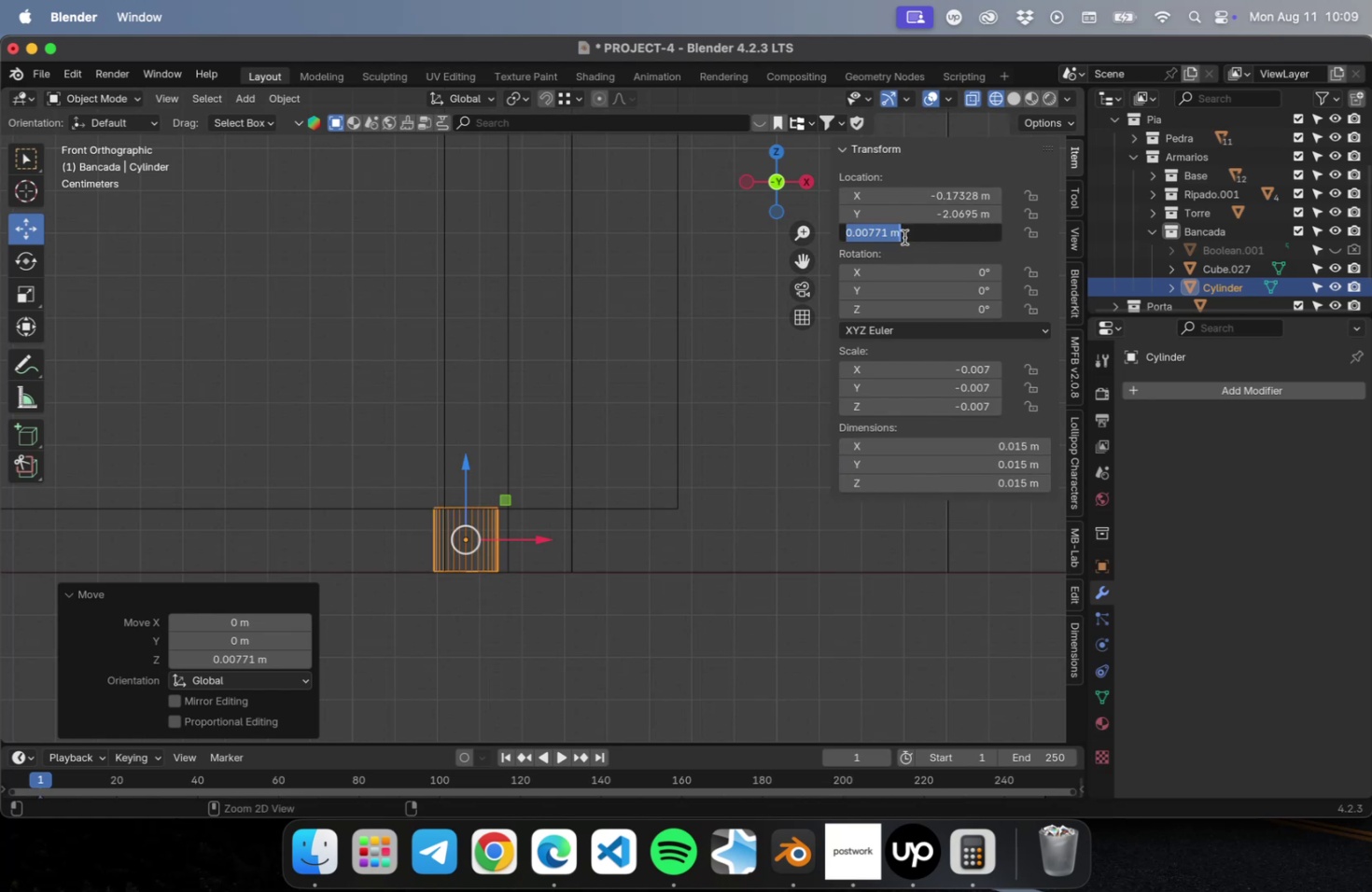 
key(Meta+V)
 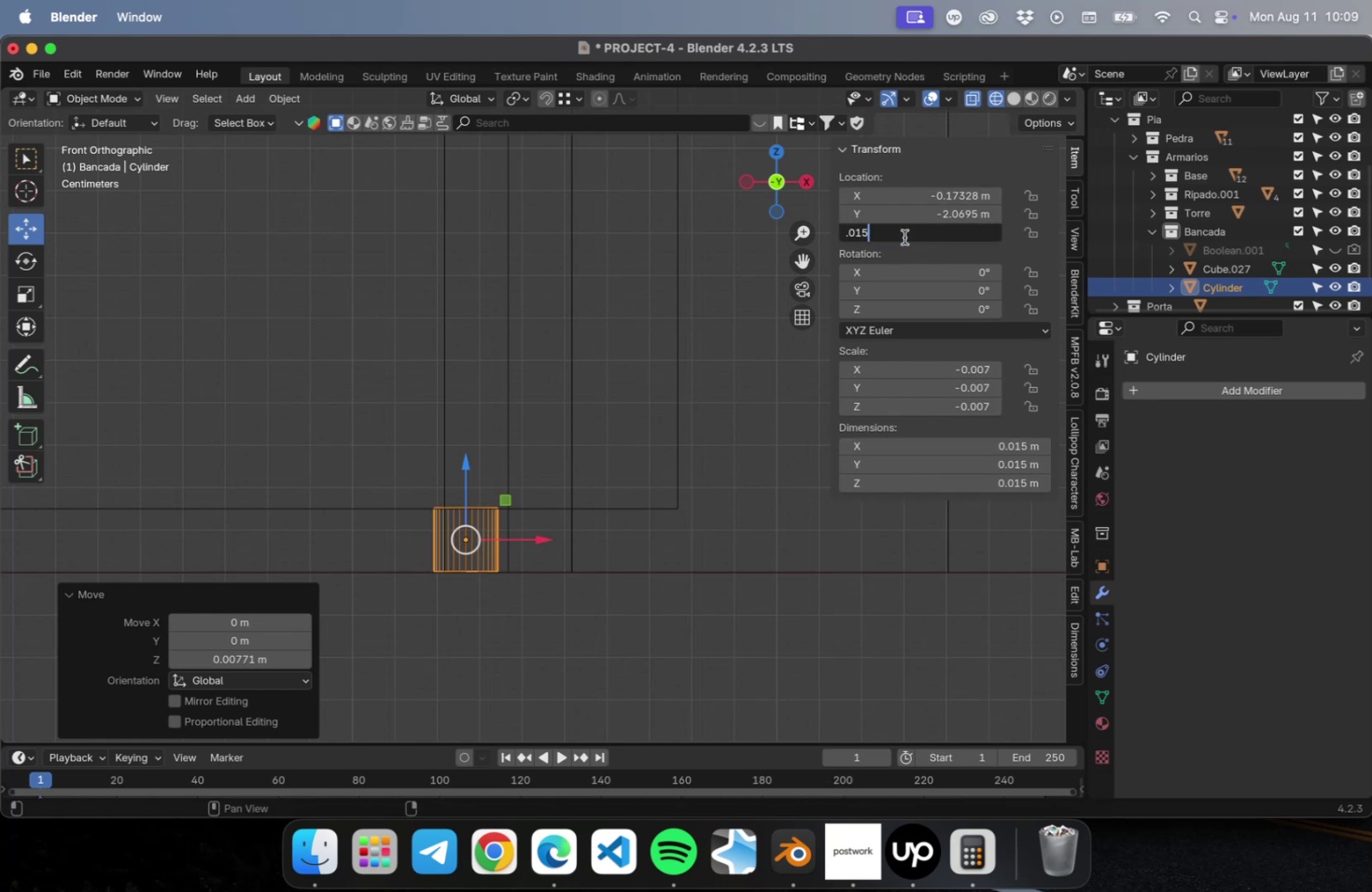 
key(Slash)
 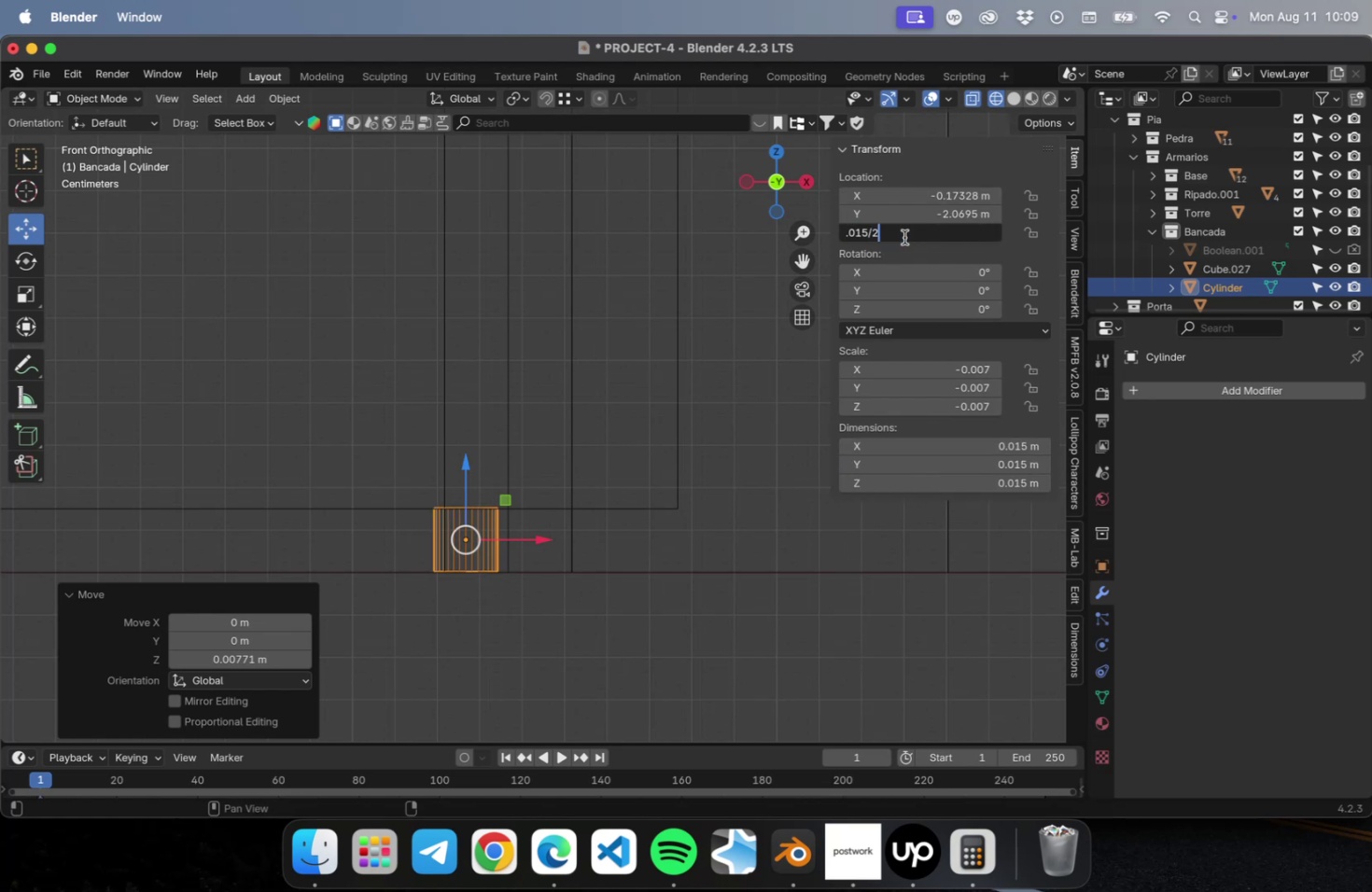 
key(2)
 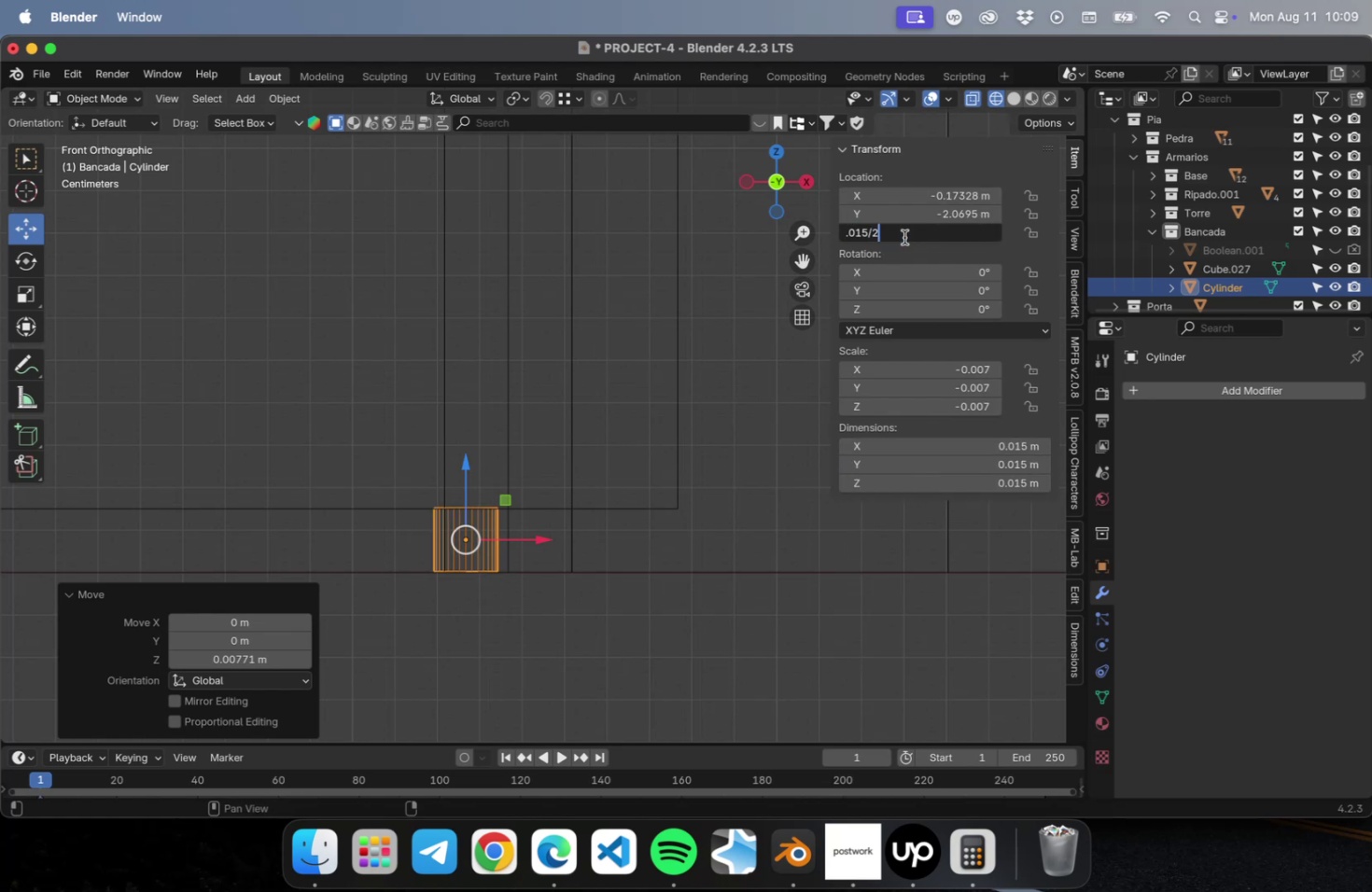 
key(Enter)
 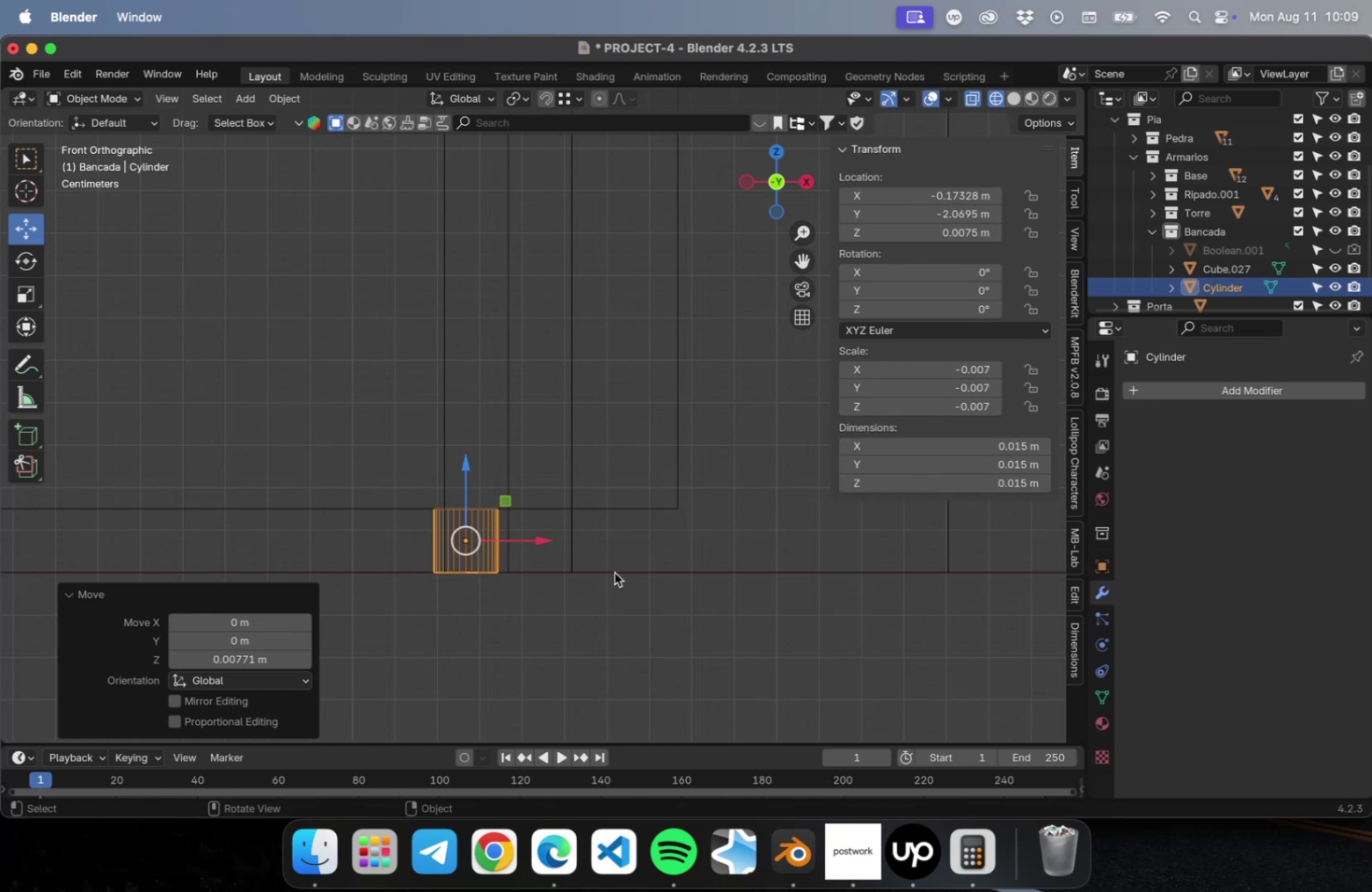 
key(Meta+CommandLeft)
 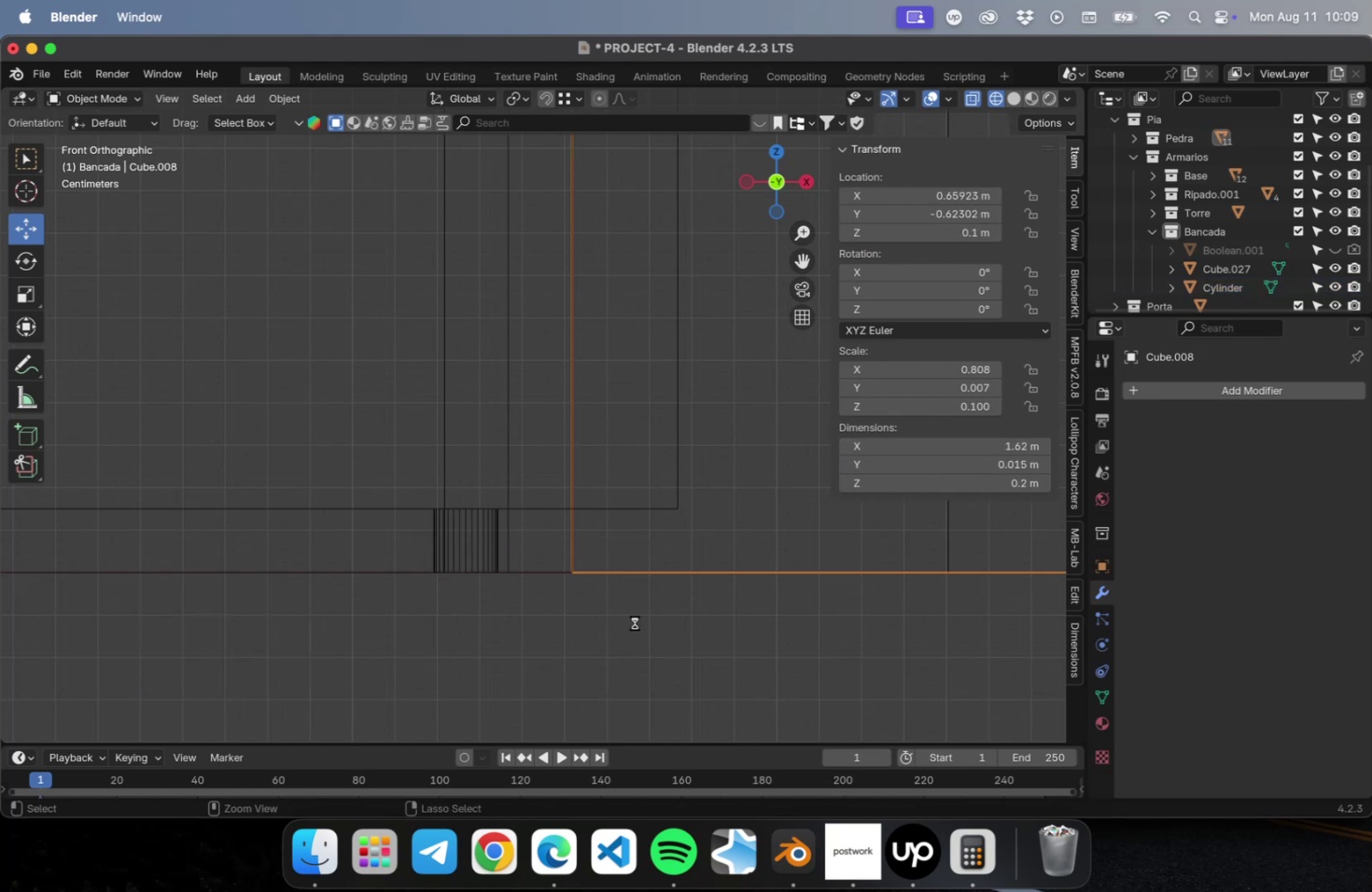 
key(Meta+S)
 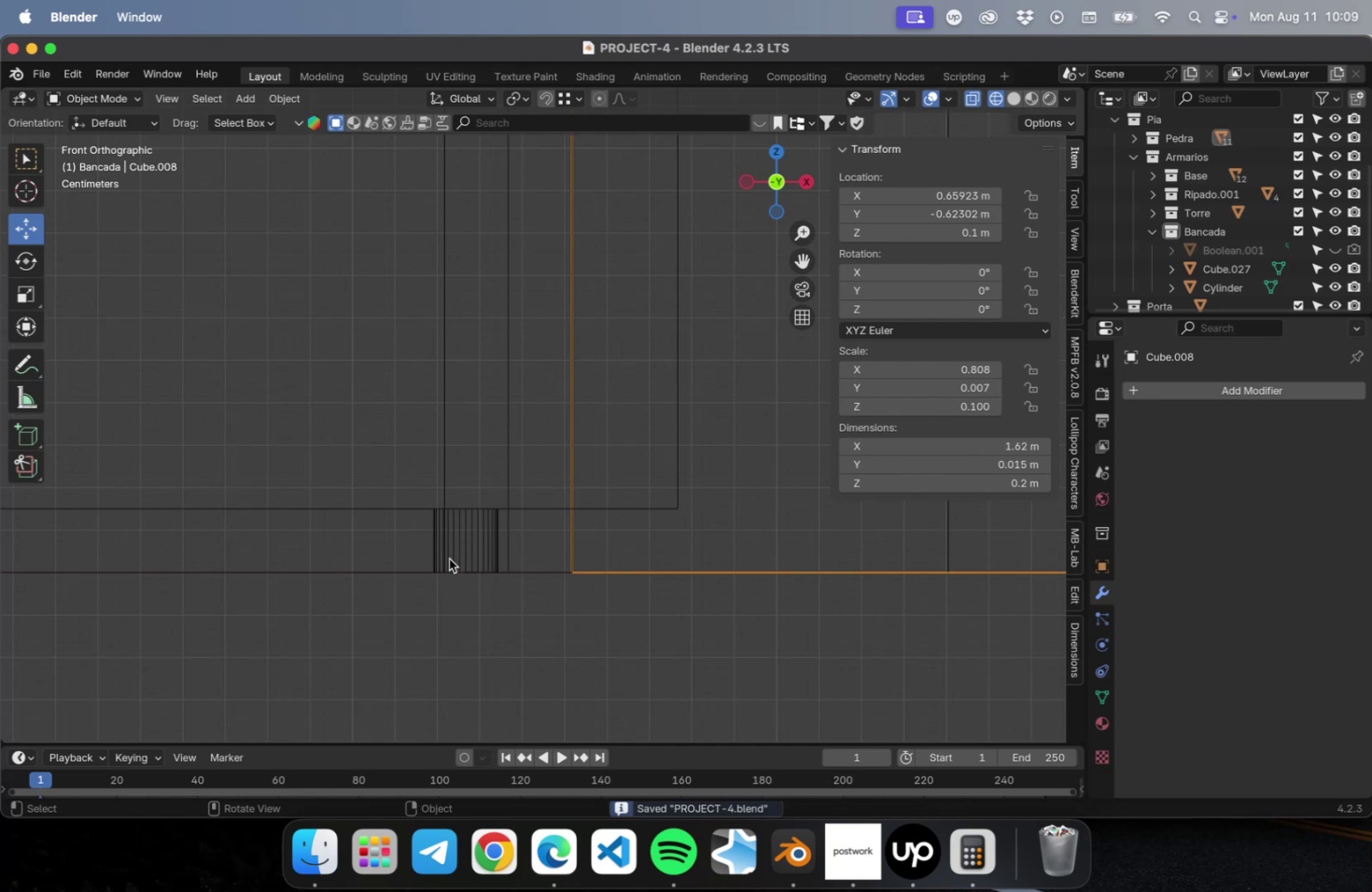 
left_click([449, 558])
 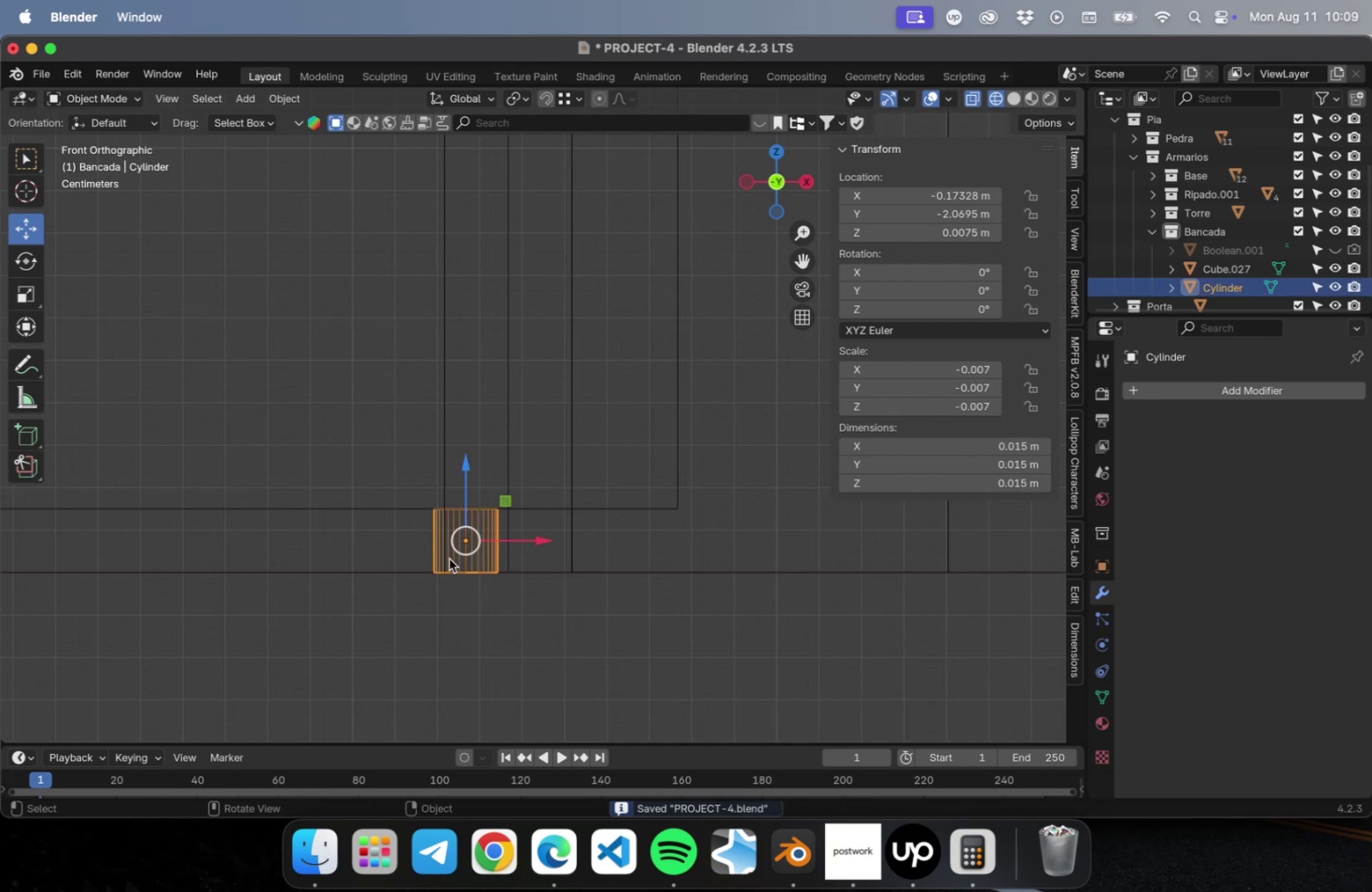 
type(7Dx)
 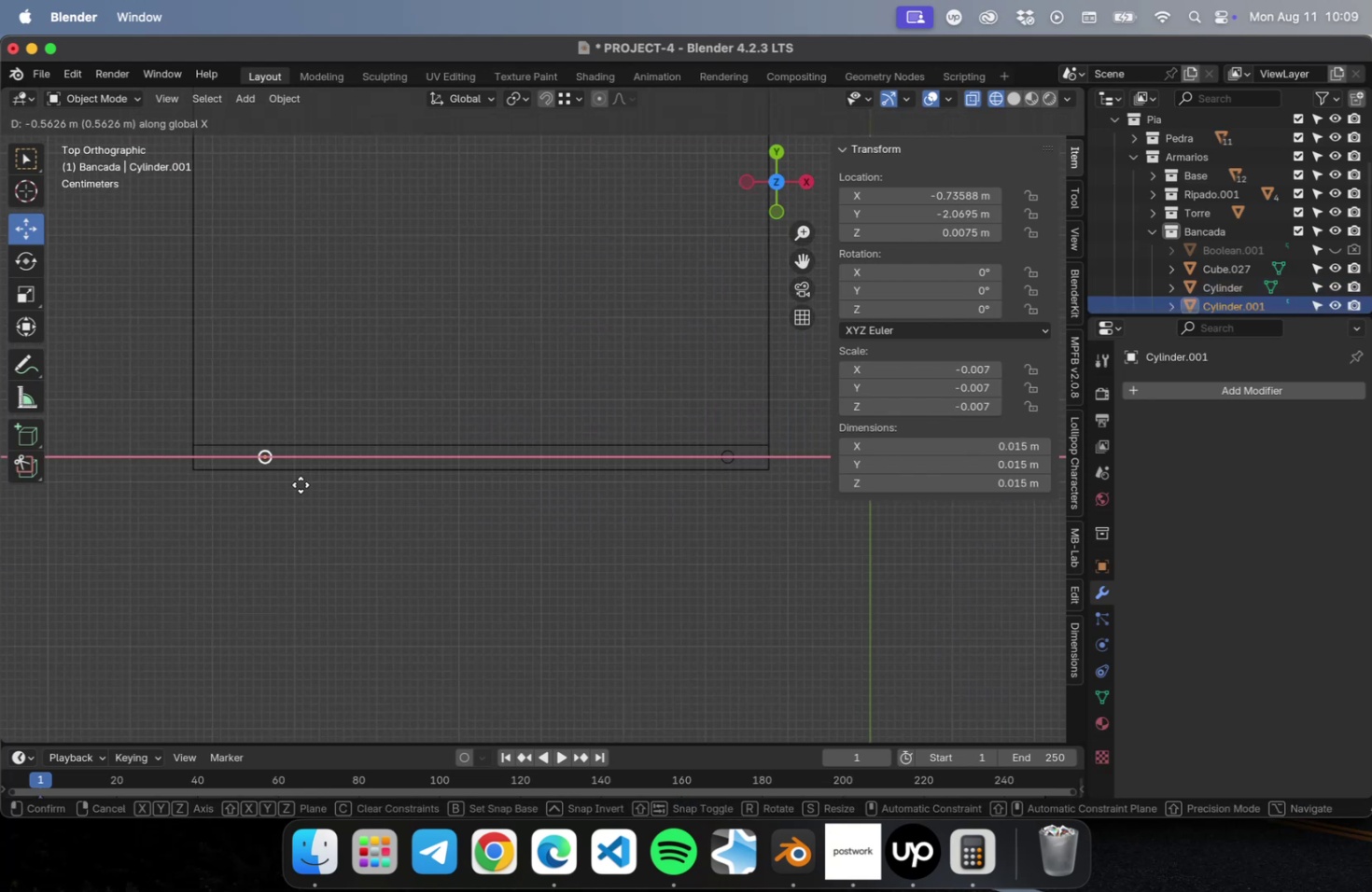 
scroll: coordinate [645, 542], scroll_direction: down, amount: 31.0
 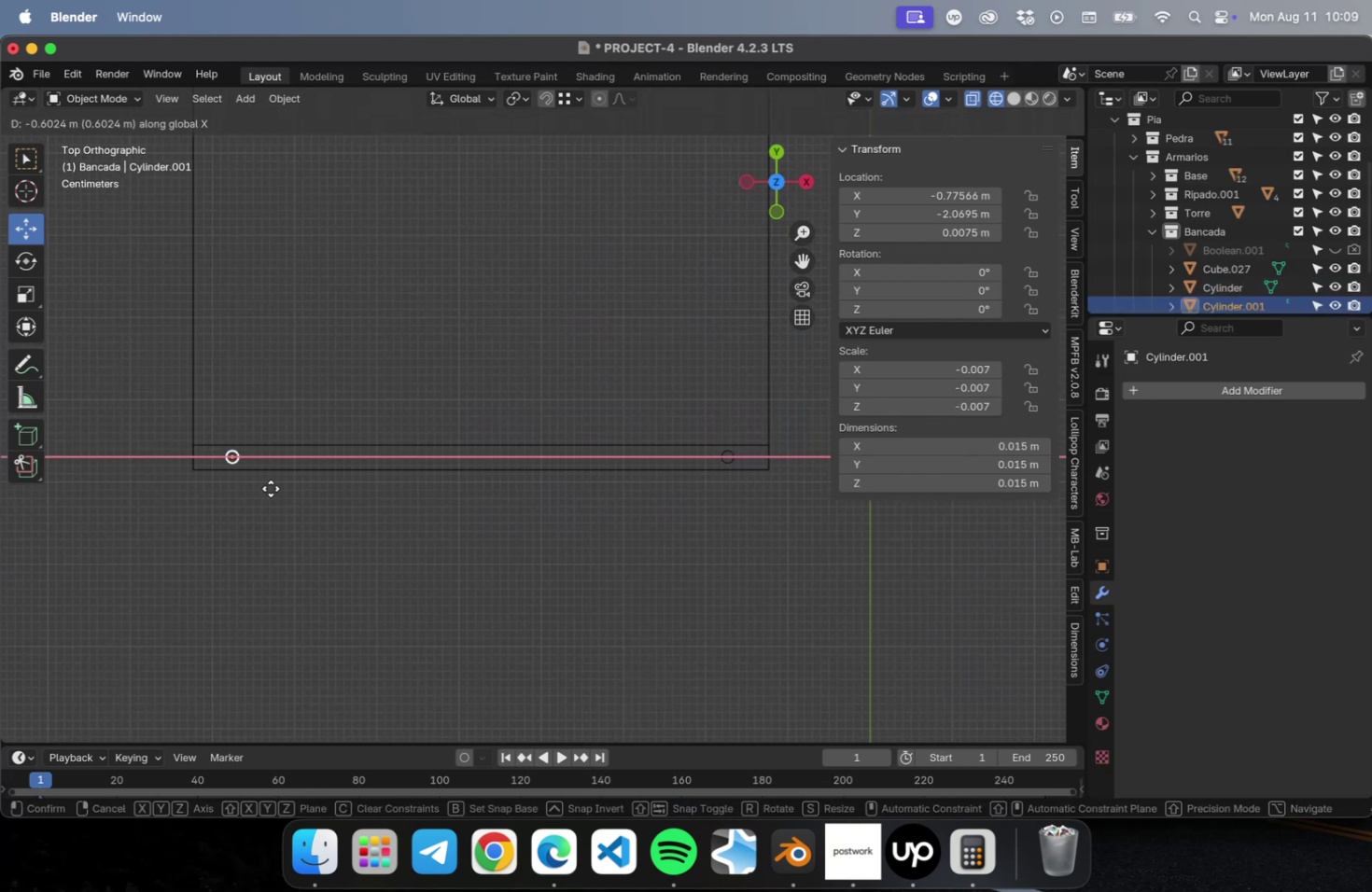 
left_click([275, 488])
 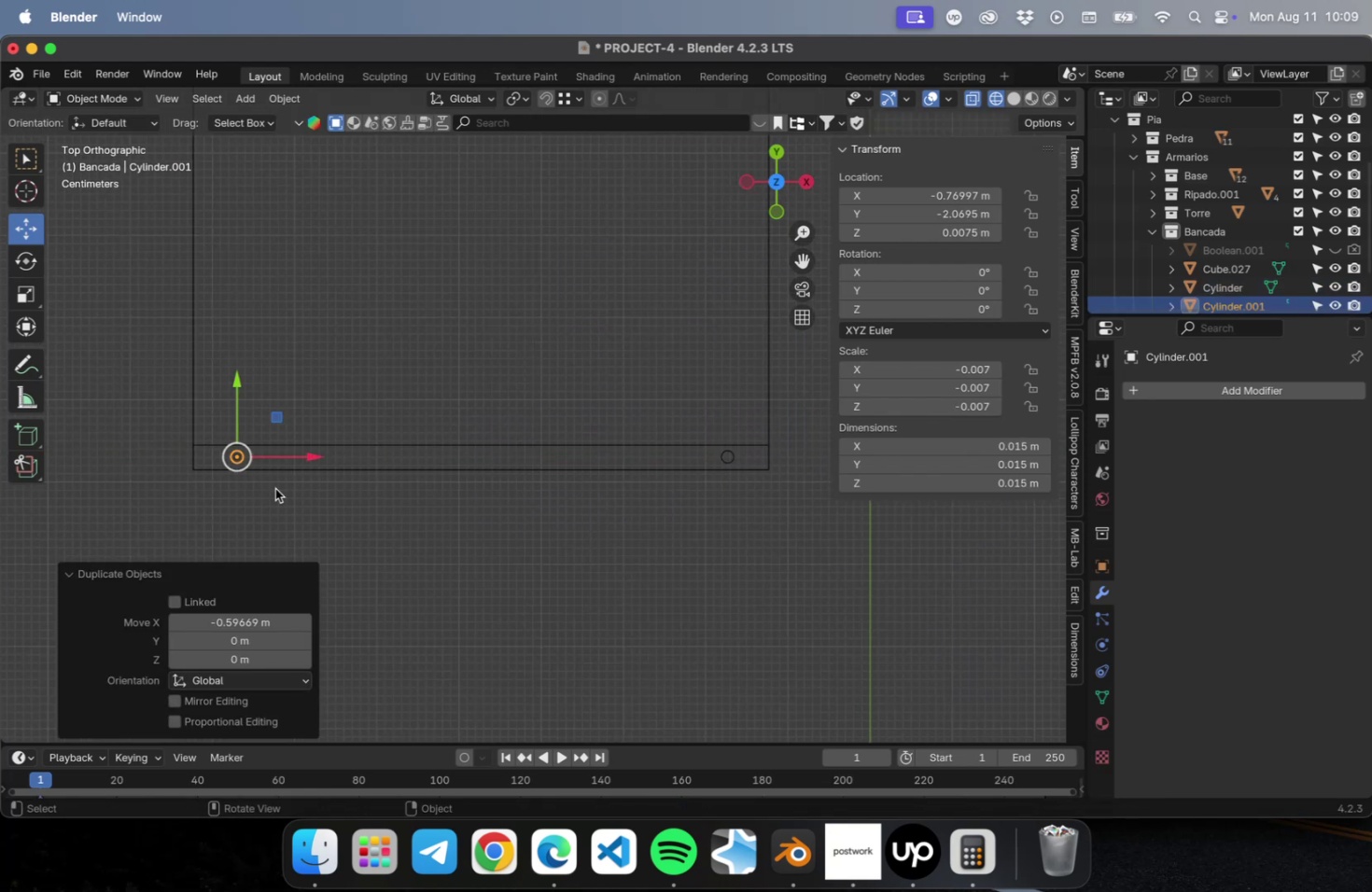 
key(Meta+CommandLeft)
 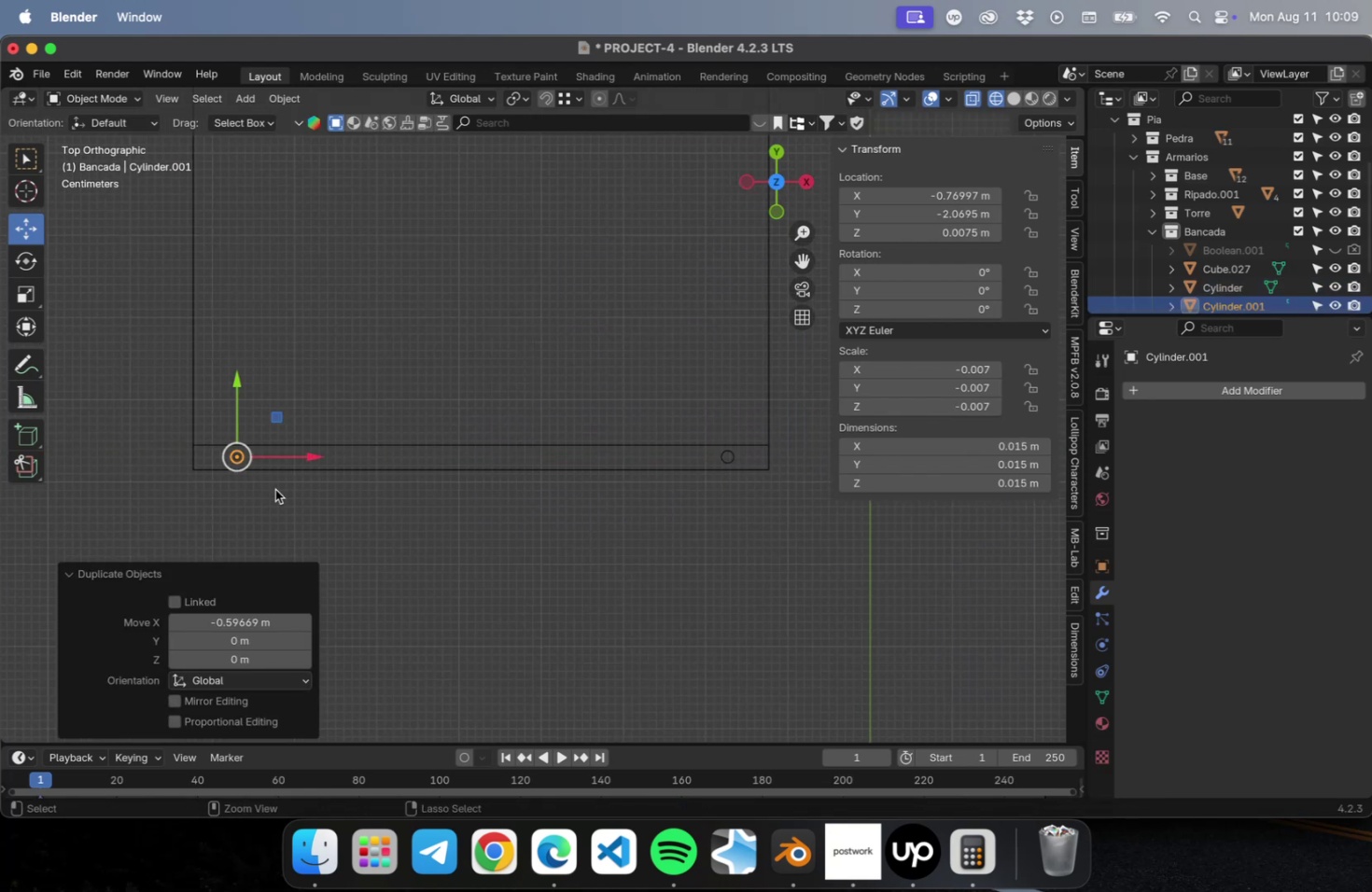 
key(Meta+S)
 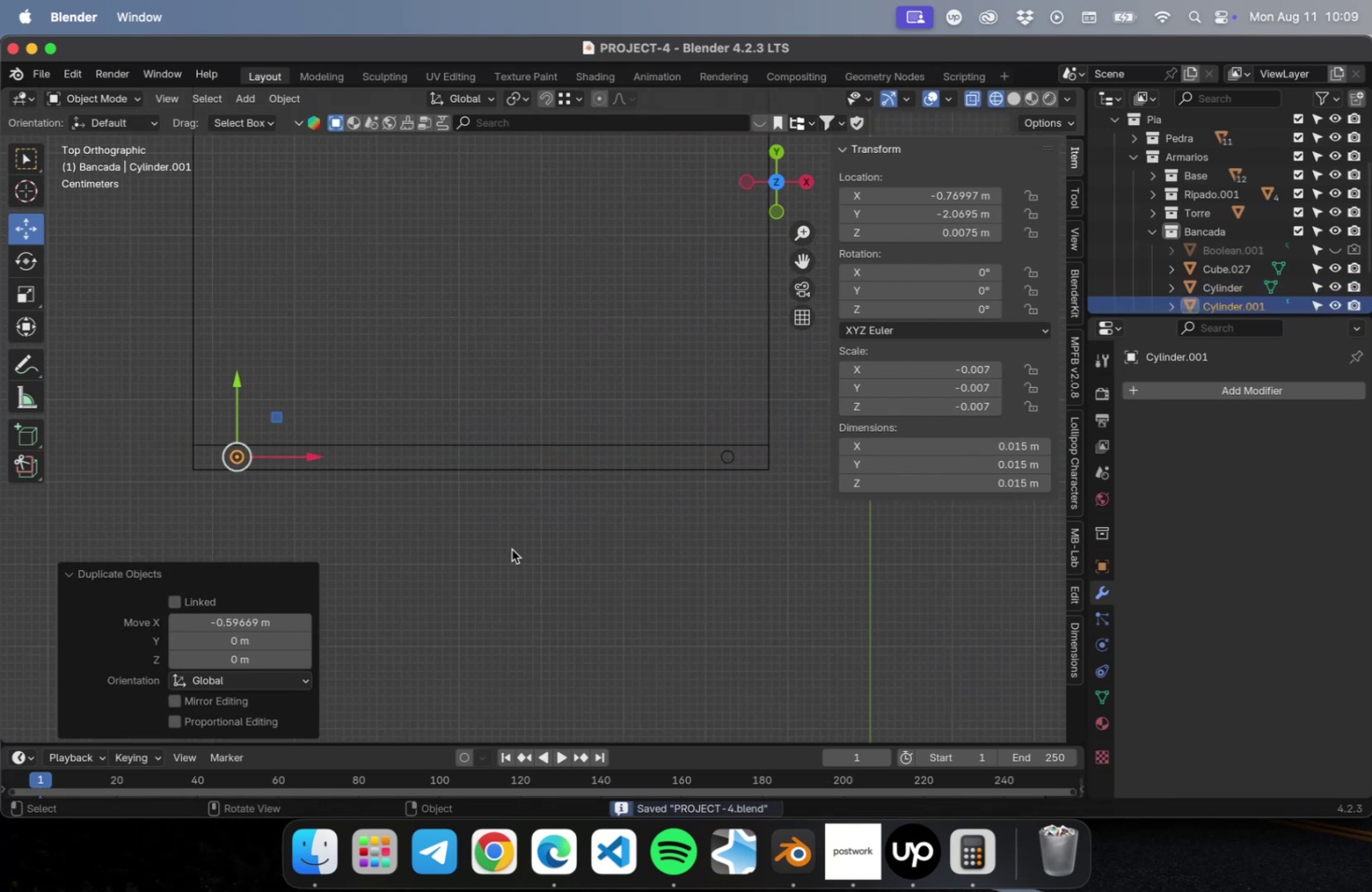 
left_click([511, 549])
 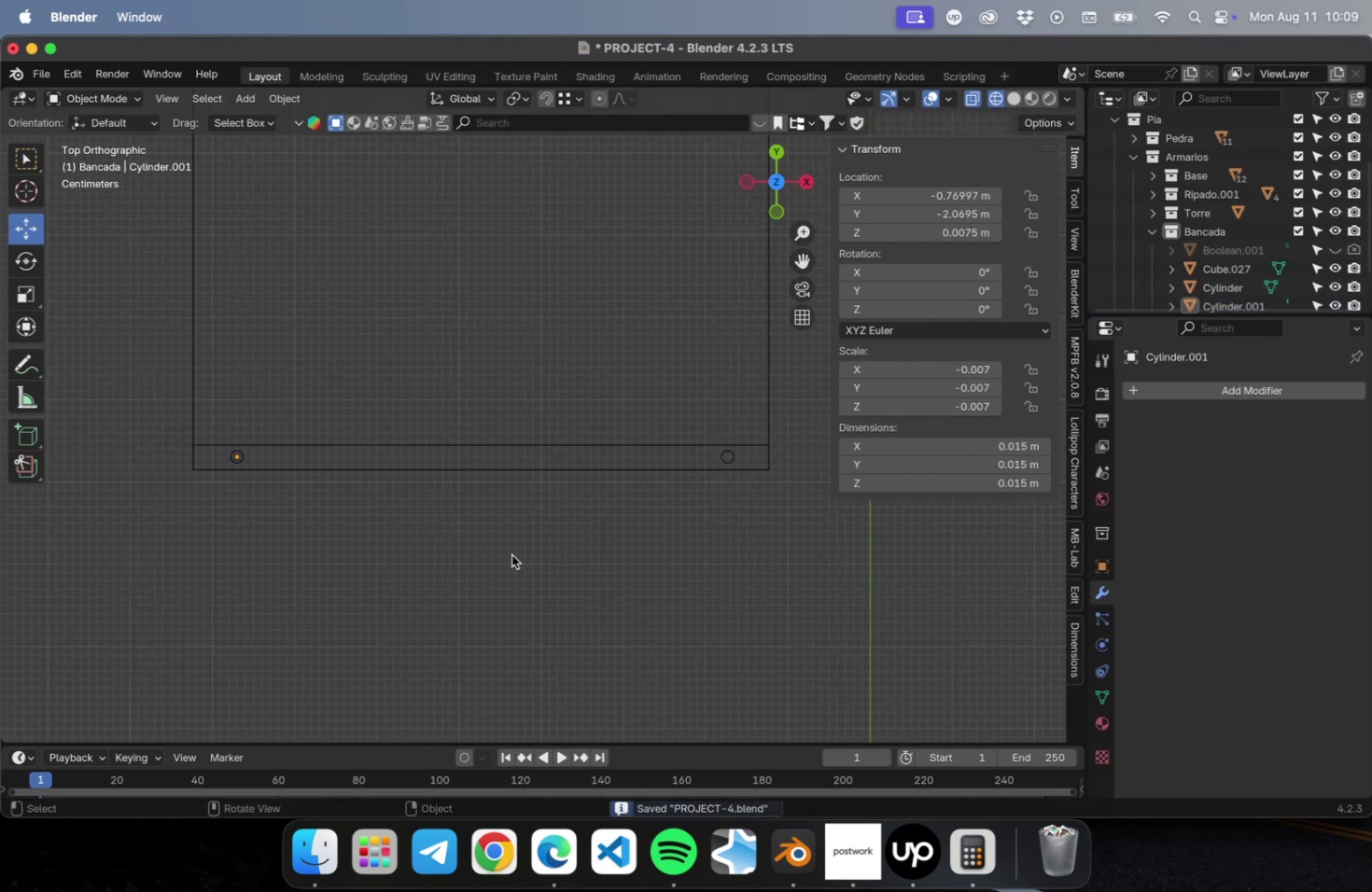 
scroll: coordinate [510, 578], scroll_direction: down, amount: 9.0
 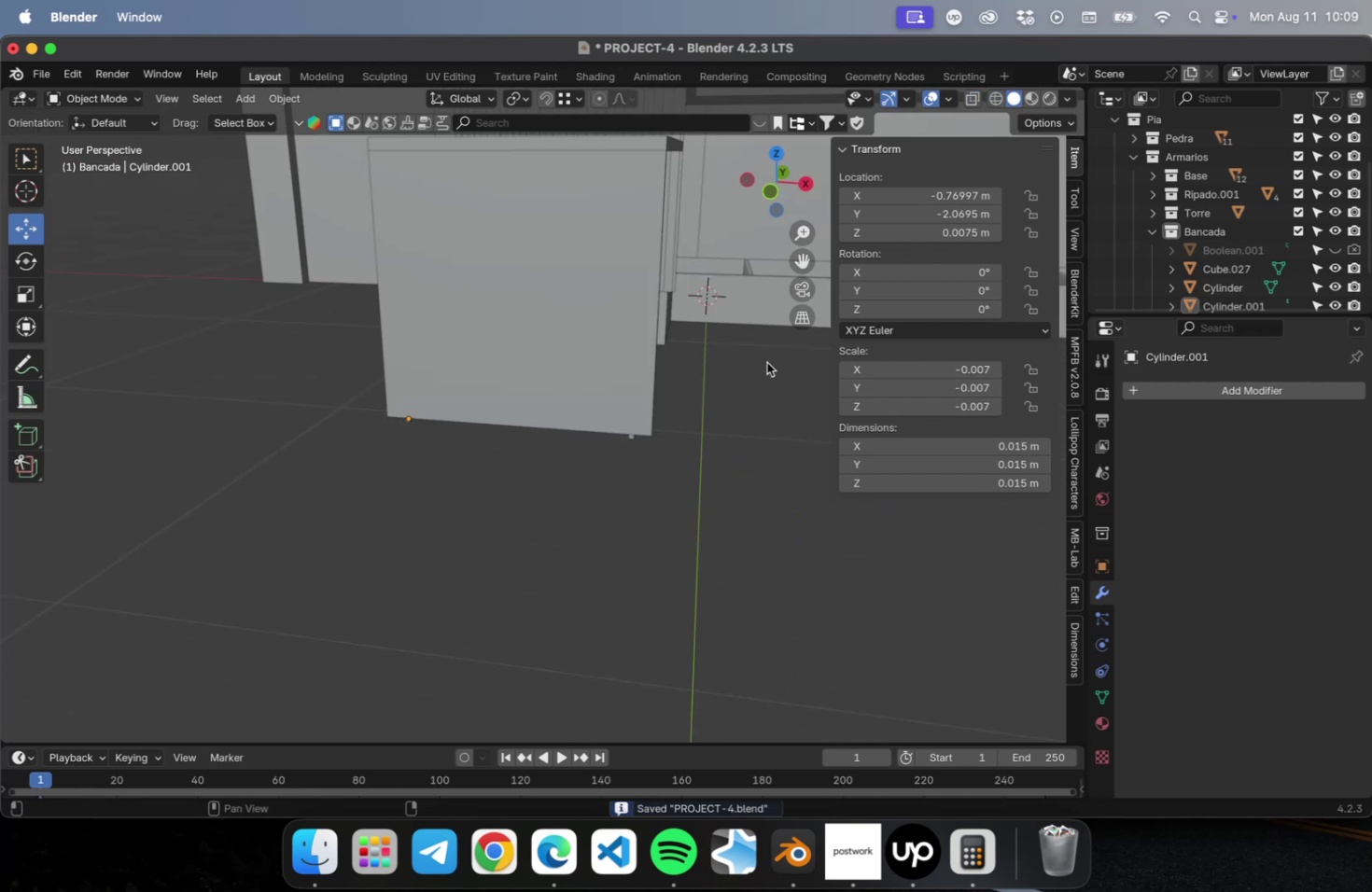 
scroll: coordinate [643, 481], scroll_direction: up, amount: 15.0
 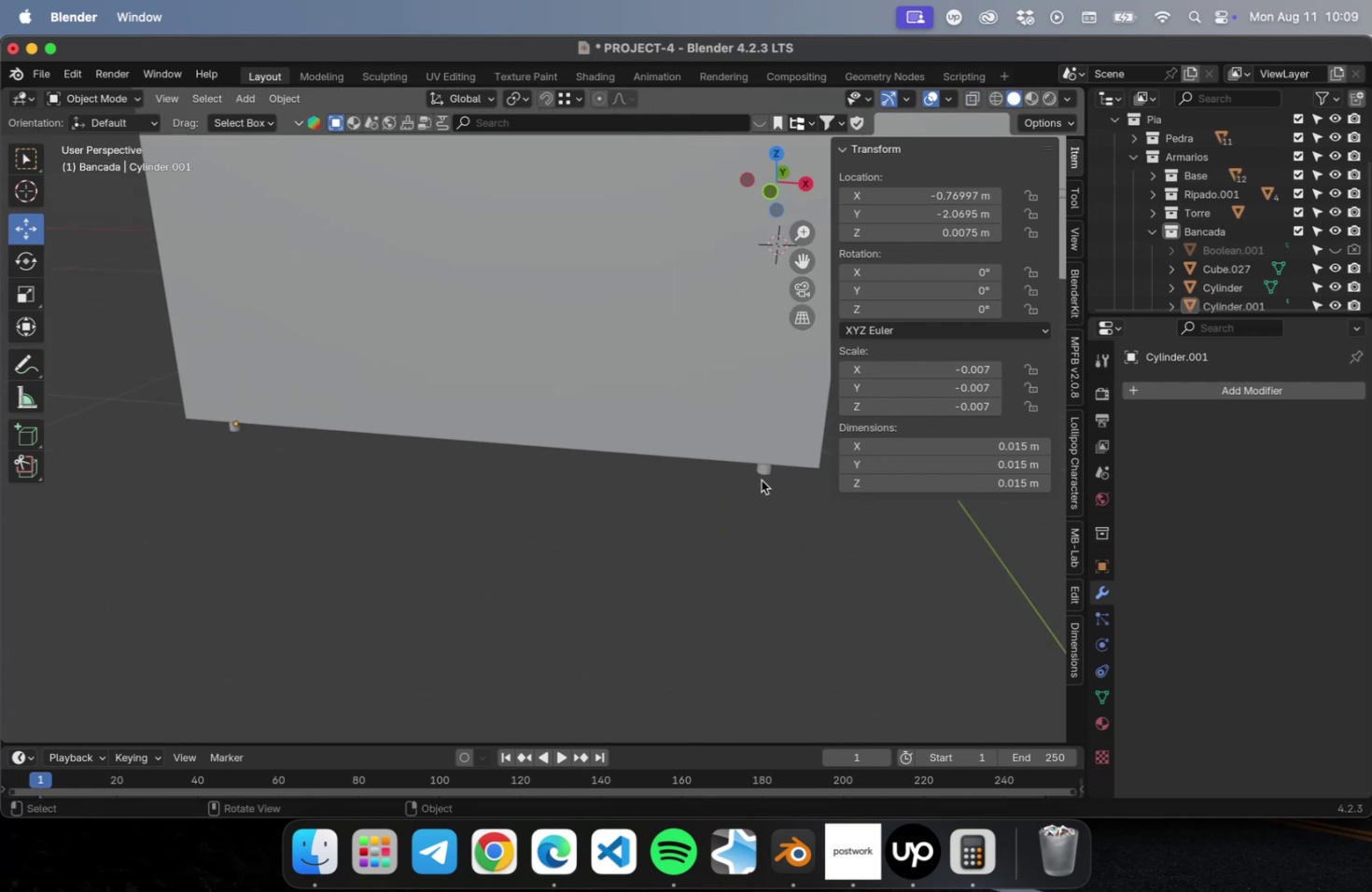 
left_click([761, 478])
 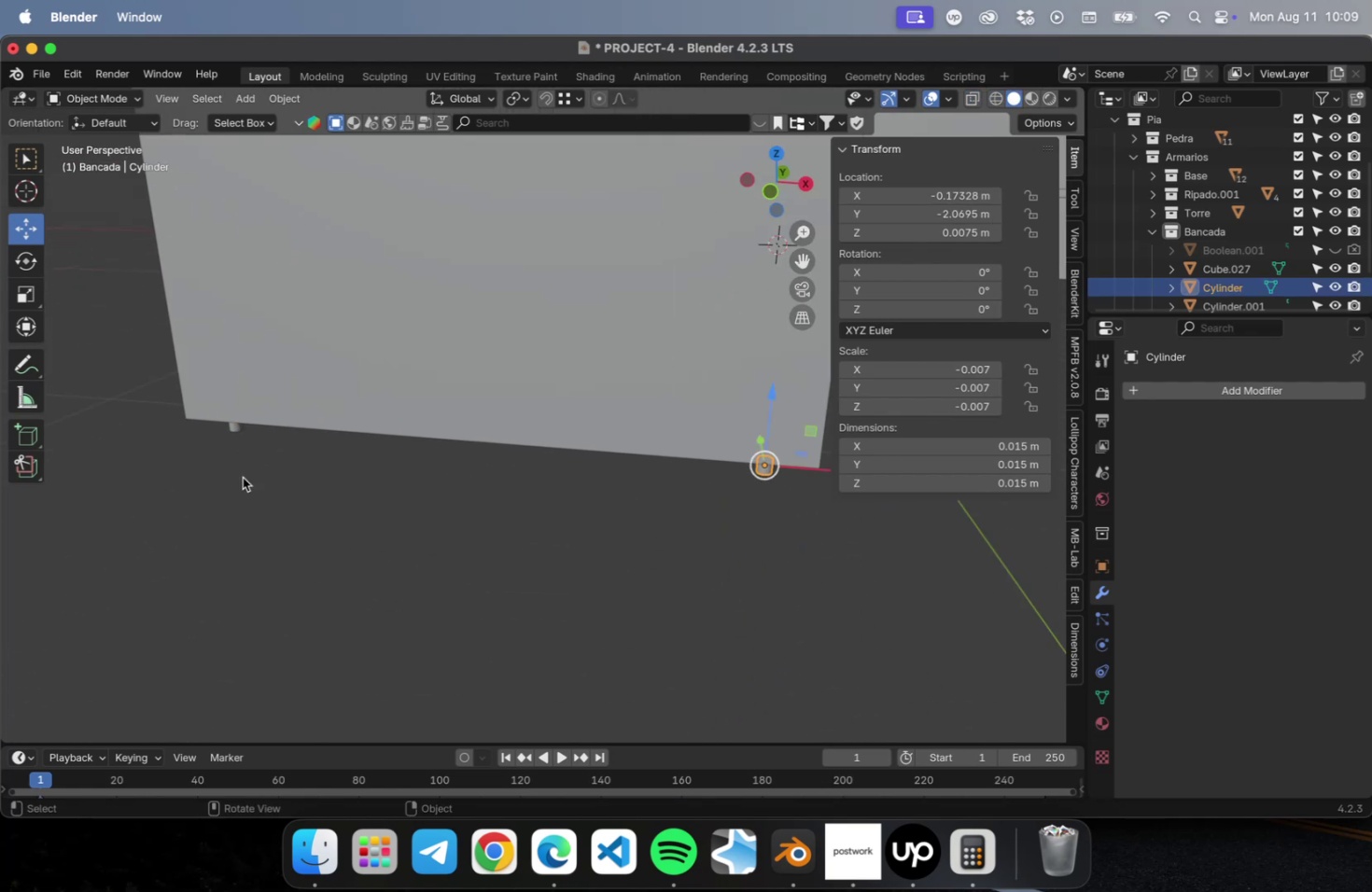 
hold_key(key=ShiftLeft, duration=0.76)
 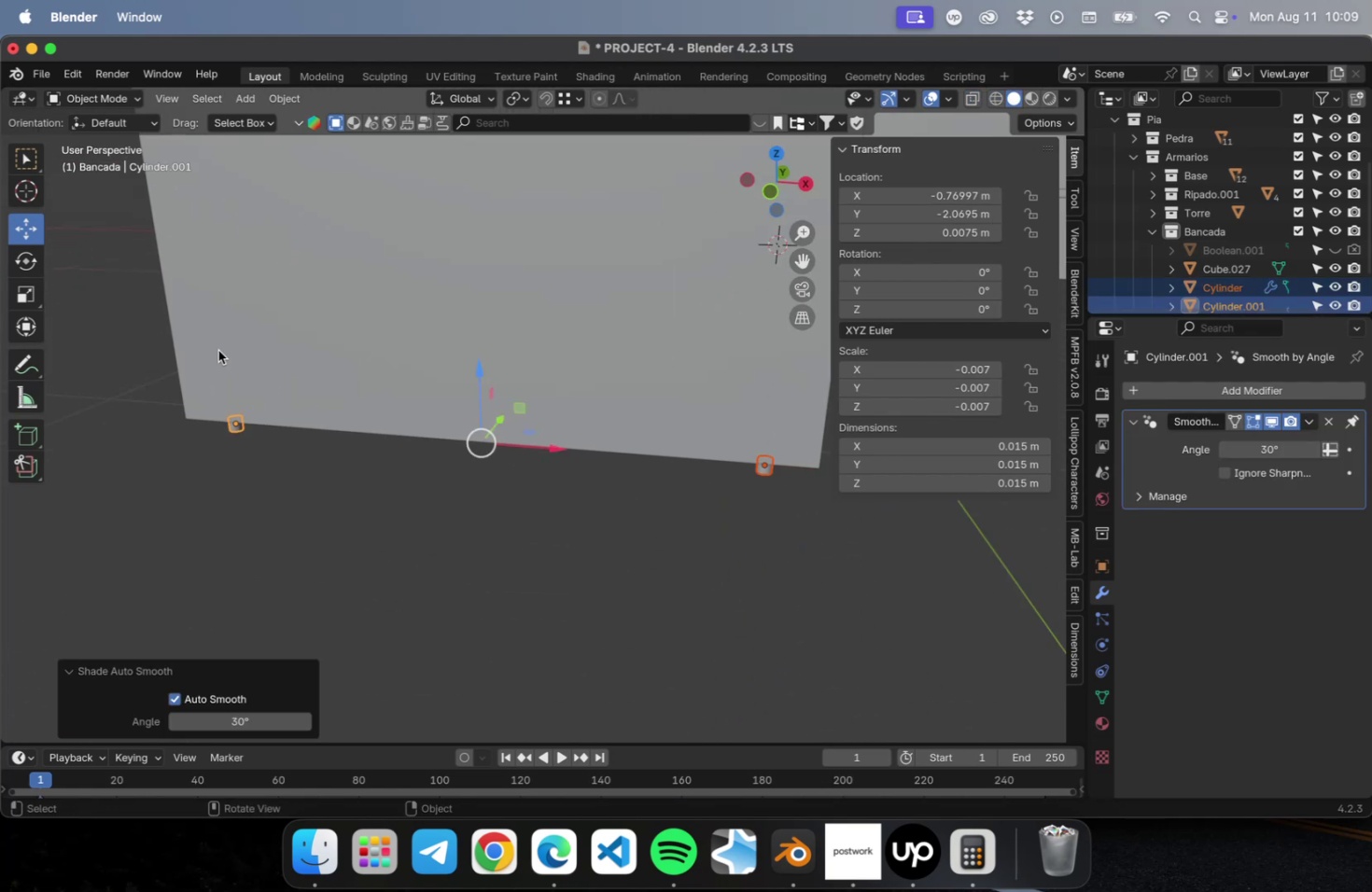 
key(Meta+S)
 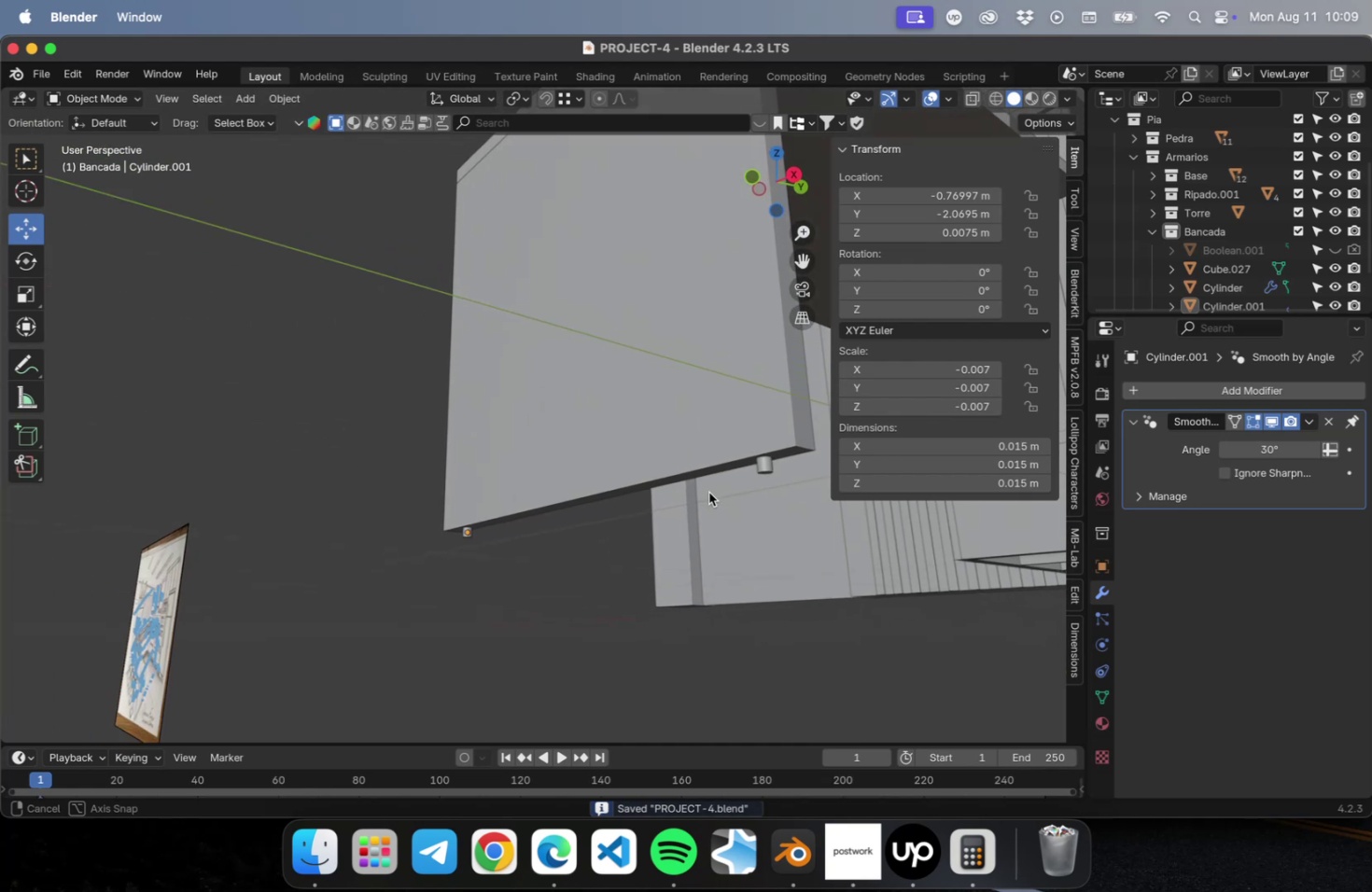 
scroll: coordinate [734, 522], scroll_direction: down, amount: 5.0
 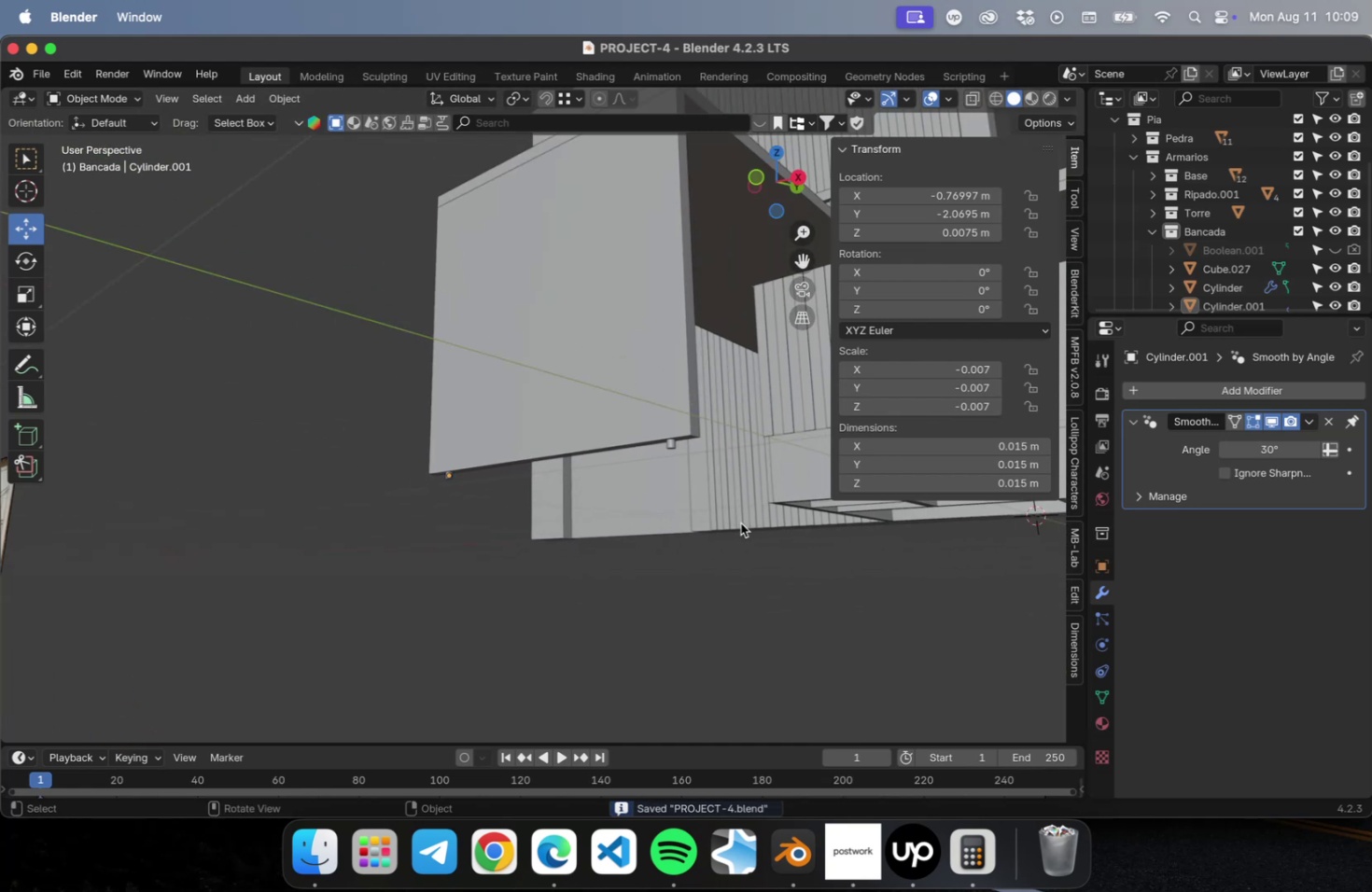 
hold_key(key=ShiftLeft, duration=0.39)
 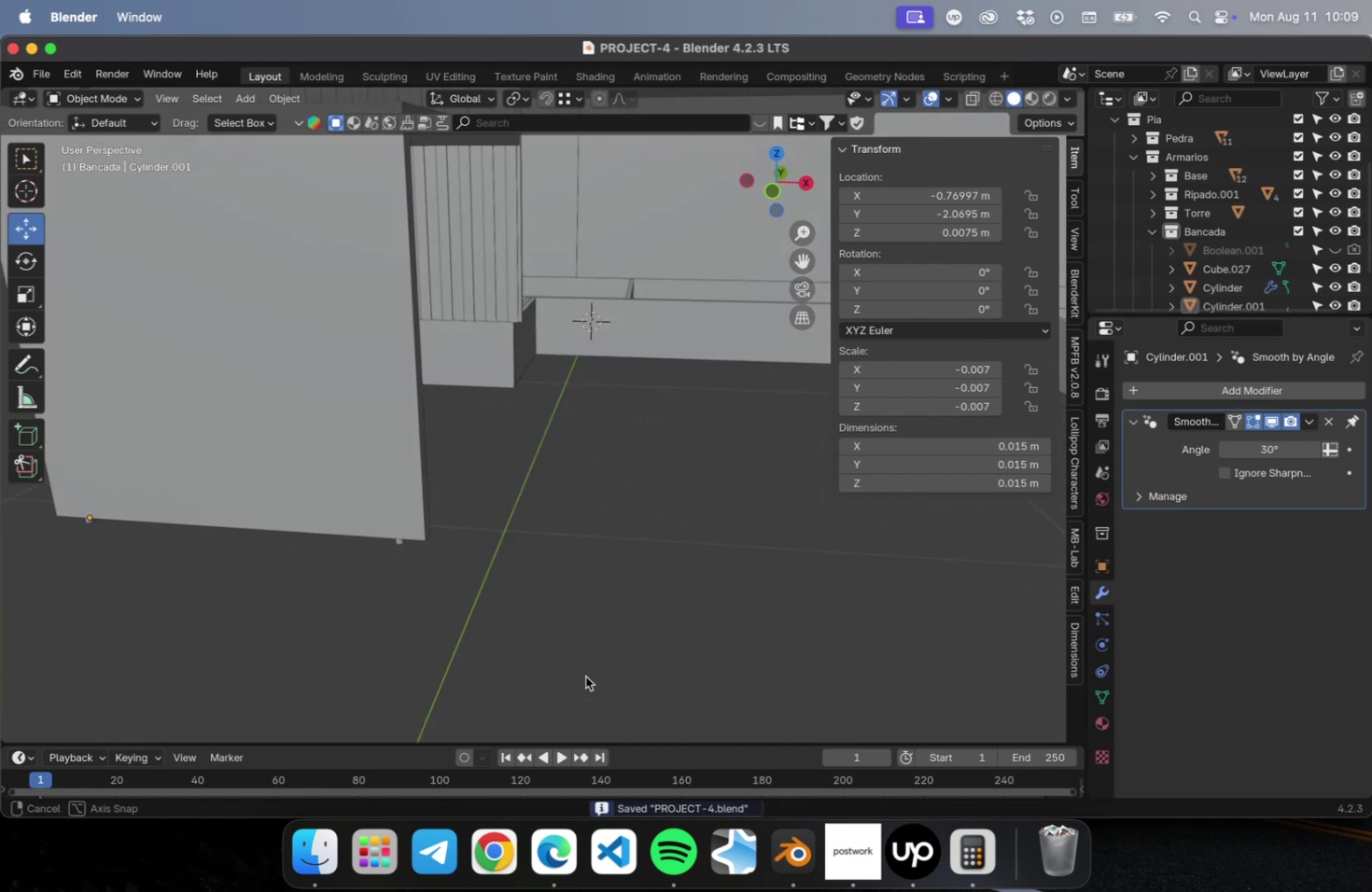 
key(Meta+CommandLeft)
 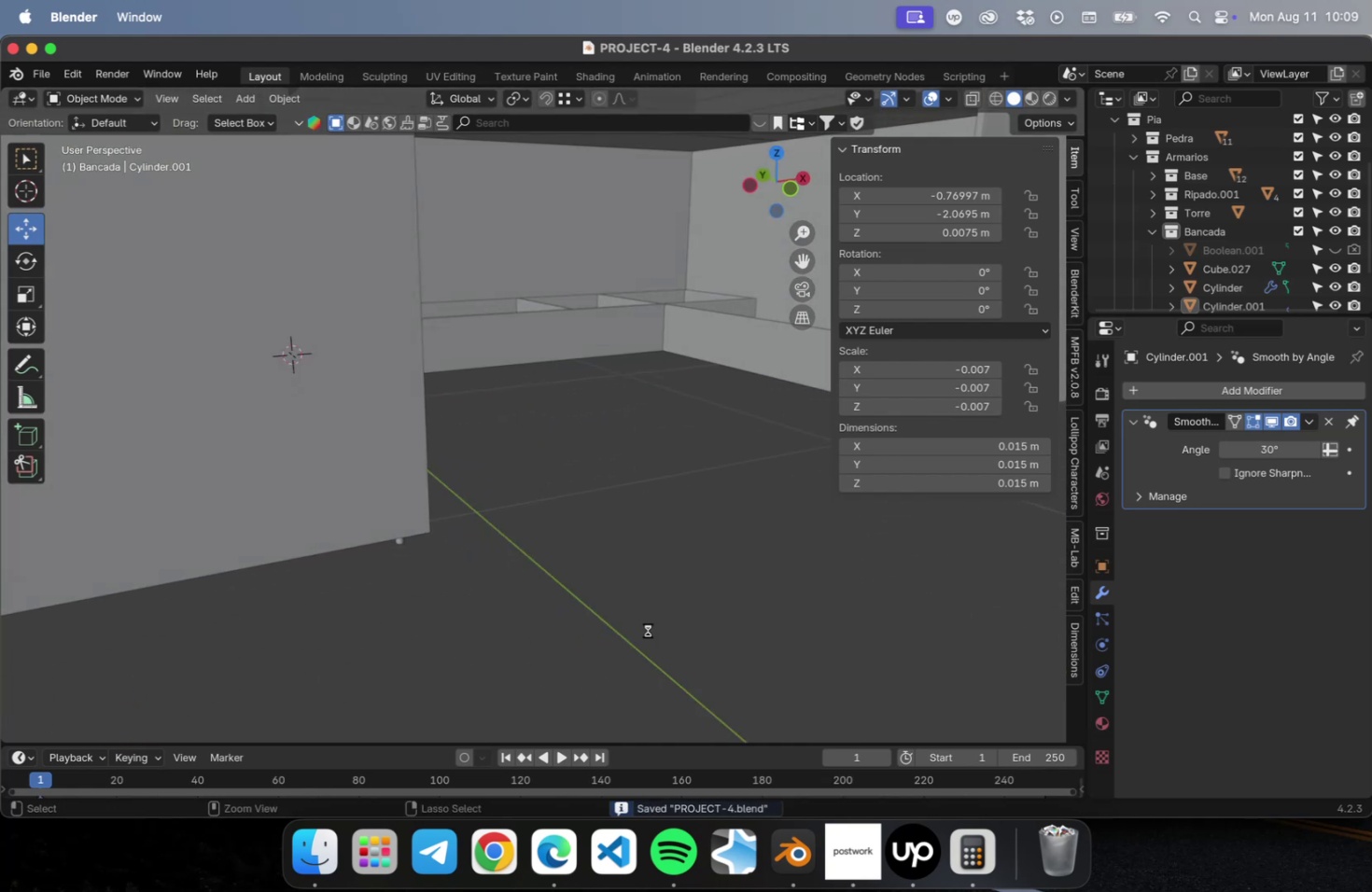 
key(Meta+S)
 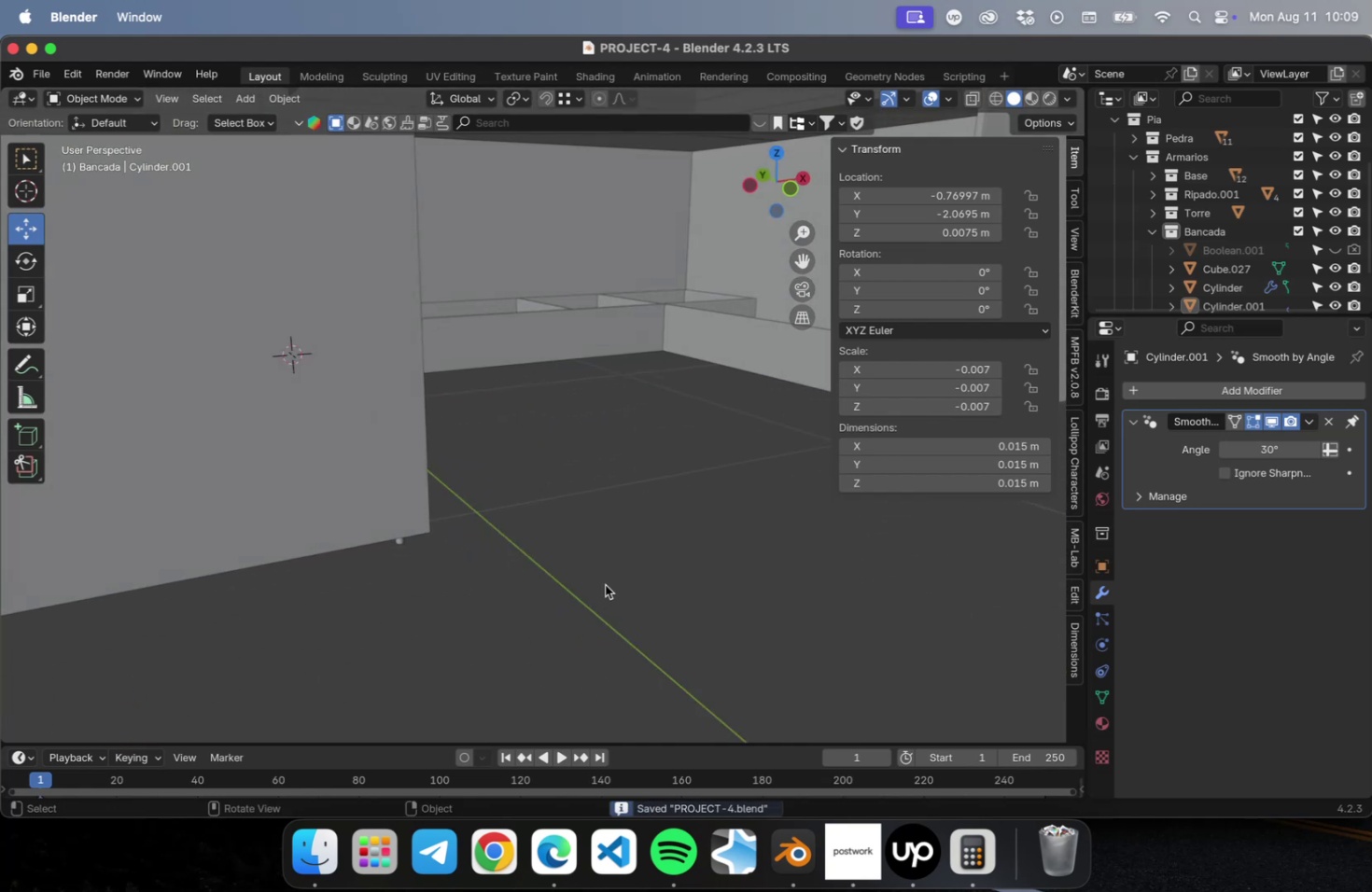 
scroll: coordinate [606, 584], scroll_direction: down, amount: 22.0
 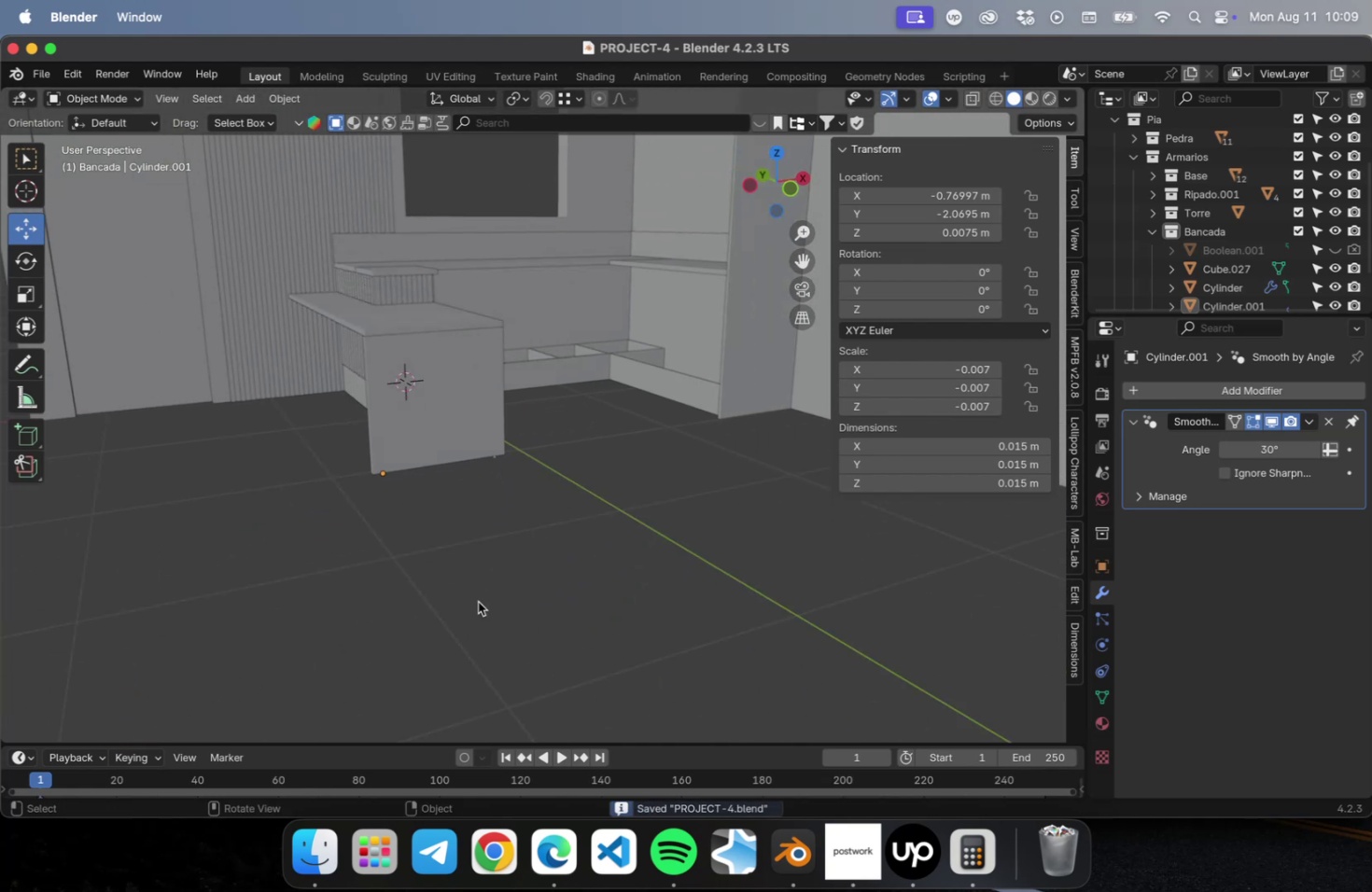 
hold_key(key=ShiftLeft, duration=0.57)
 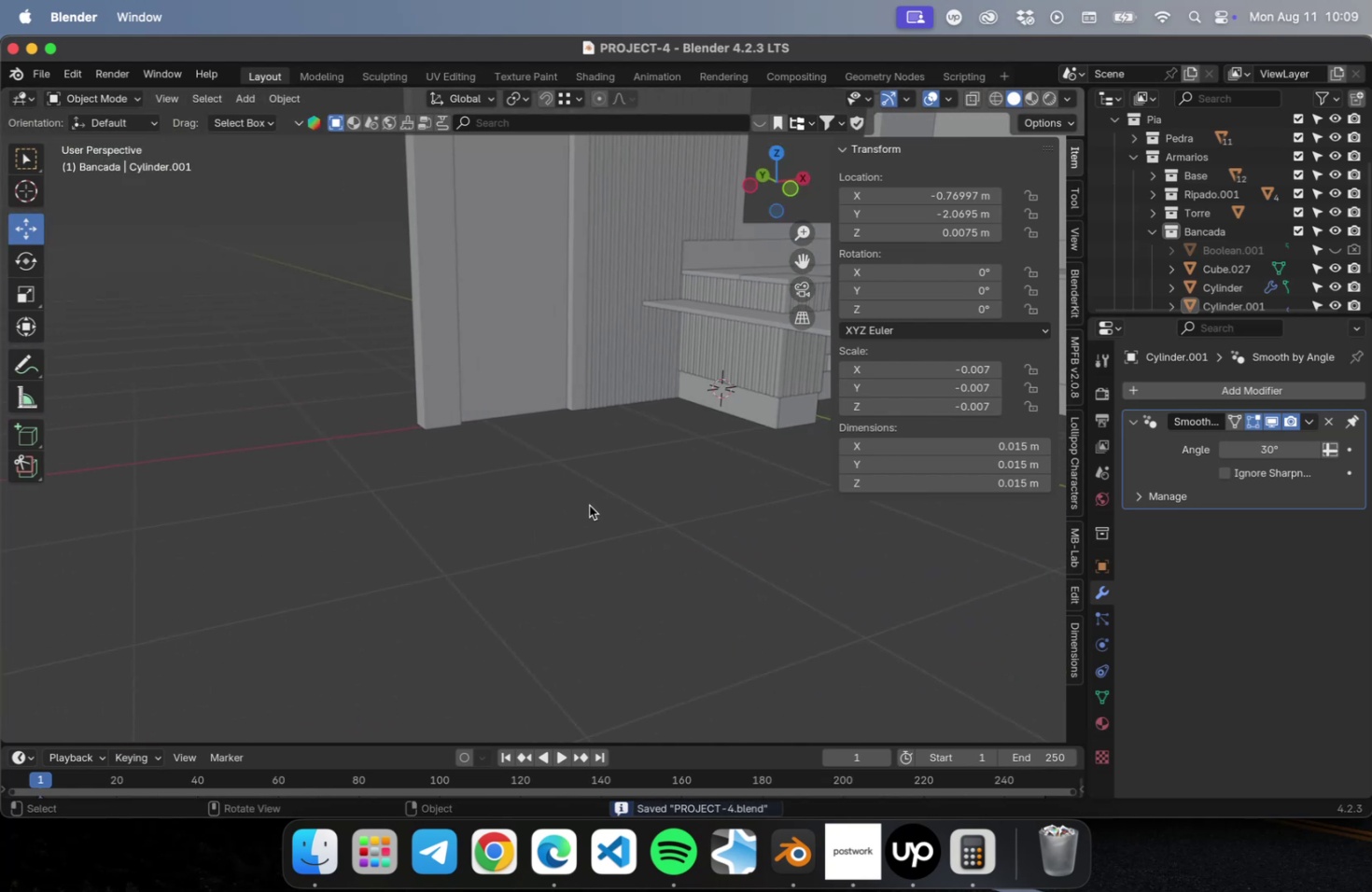 
scroll: coordinate [586, 508], scroll_direction: down, amount: 13.0
 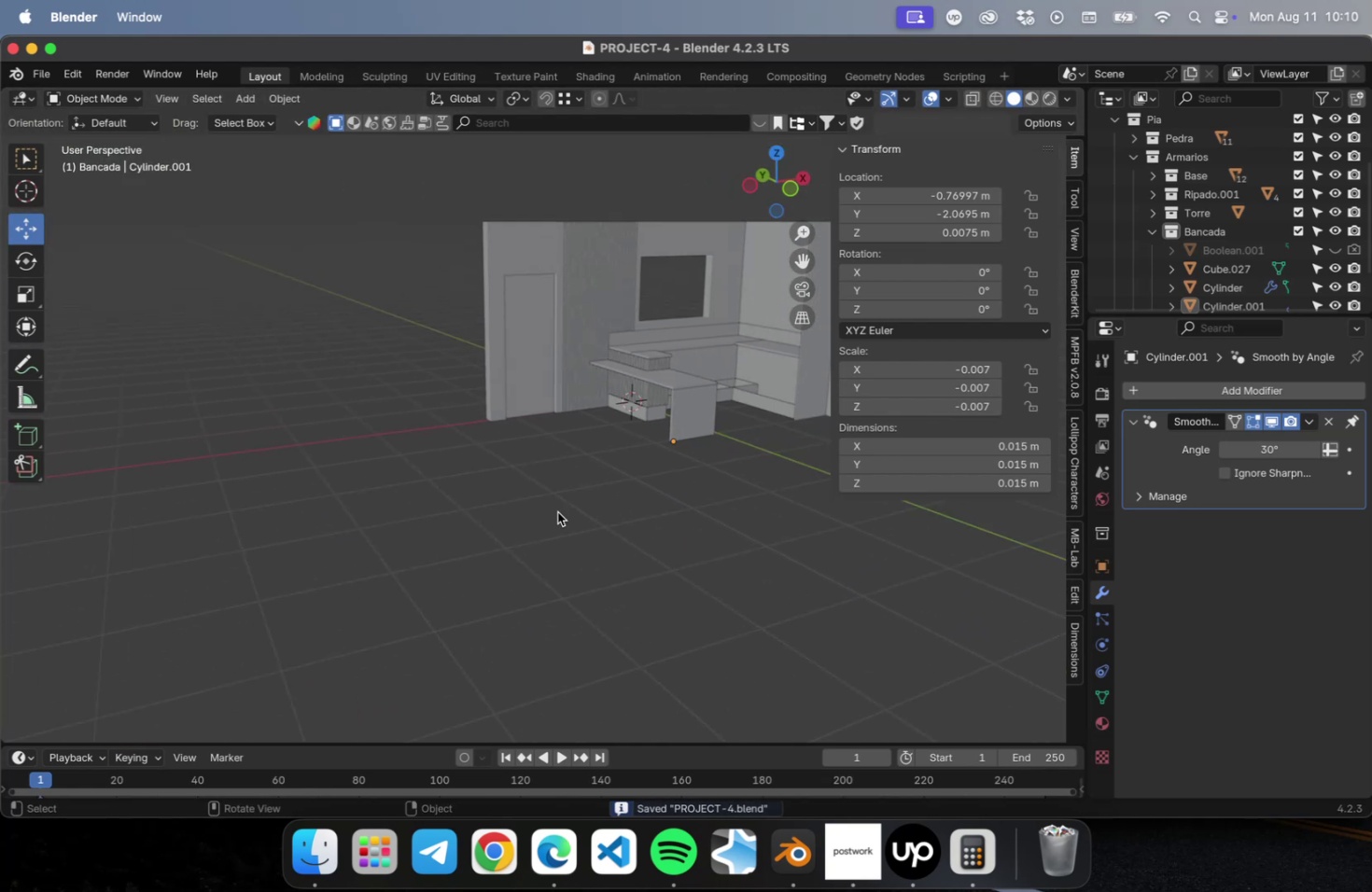 
hold_key(key=ShiftLeft, duration=0.66)
 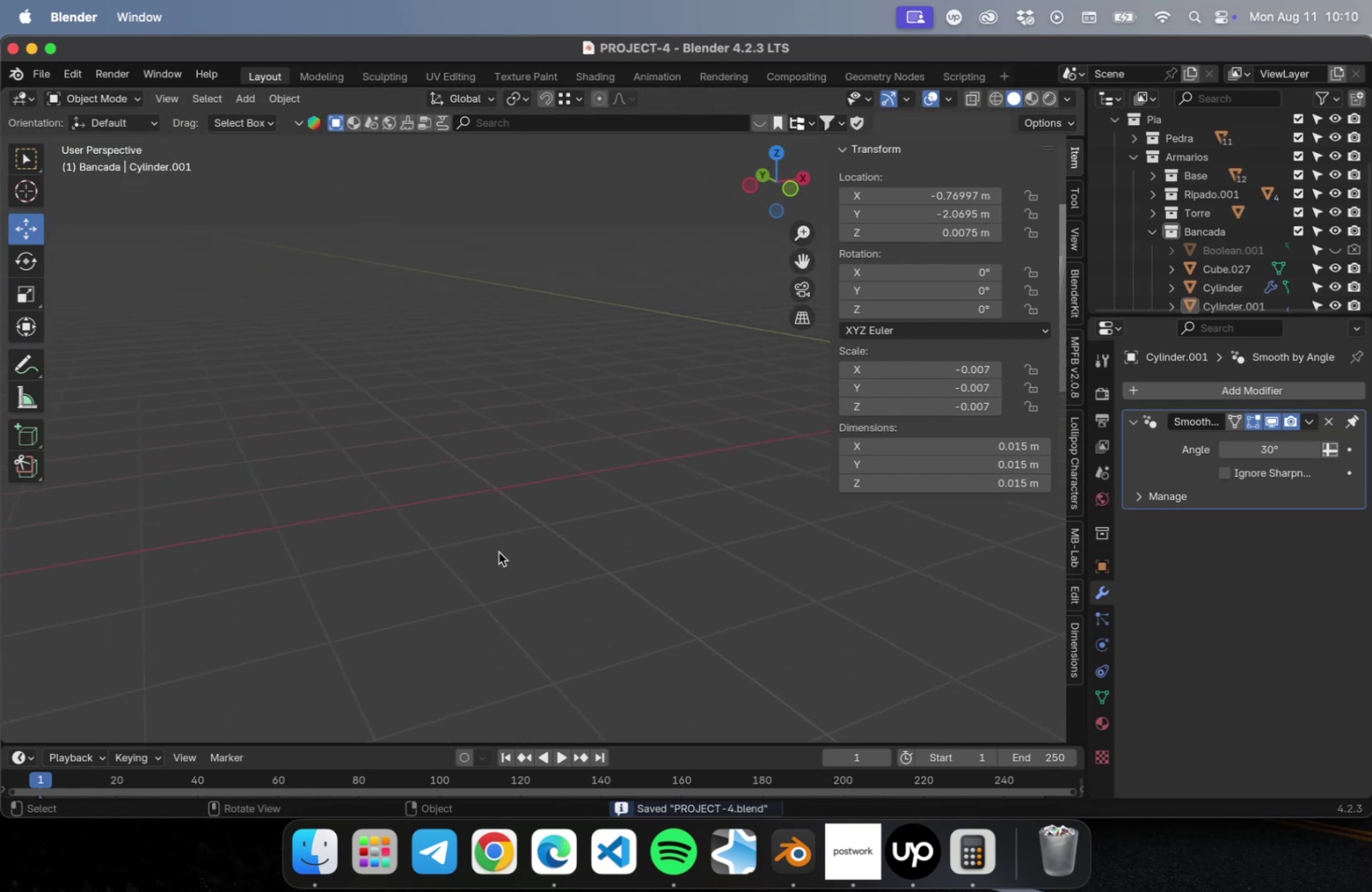 
scroll: coordinate [501, 555], scroll_direction: down, amount: 22.0
 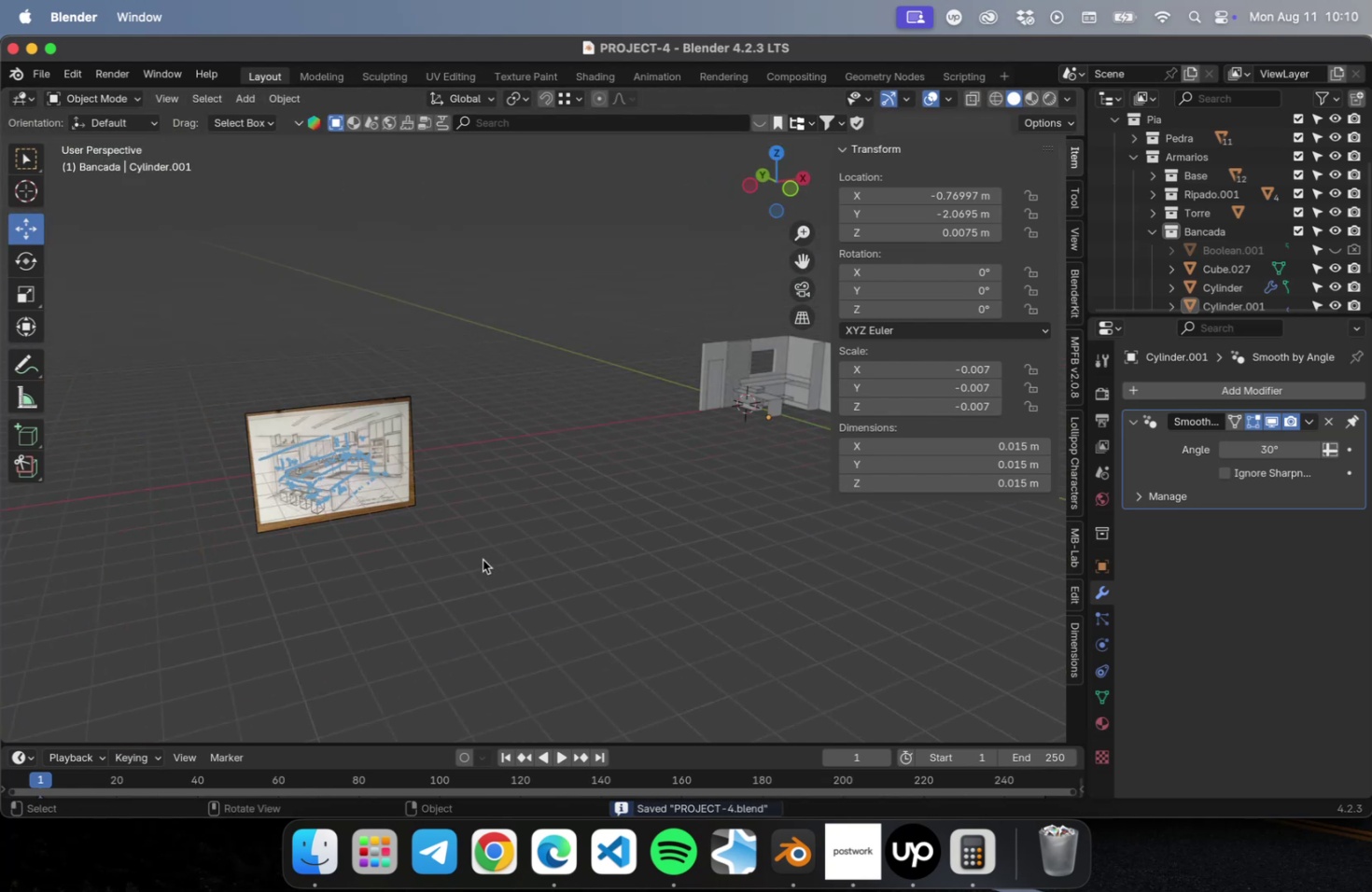 
hold_key(key=ShiftLeft, duration=0.5)
 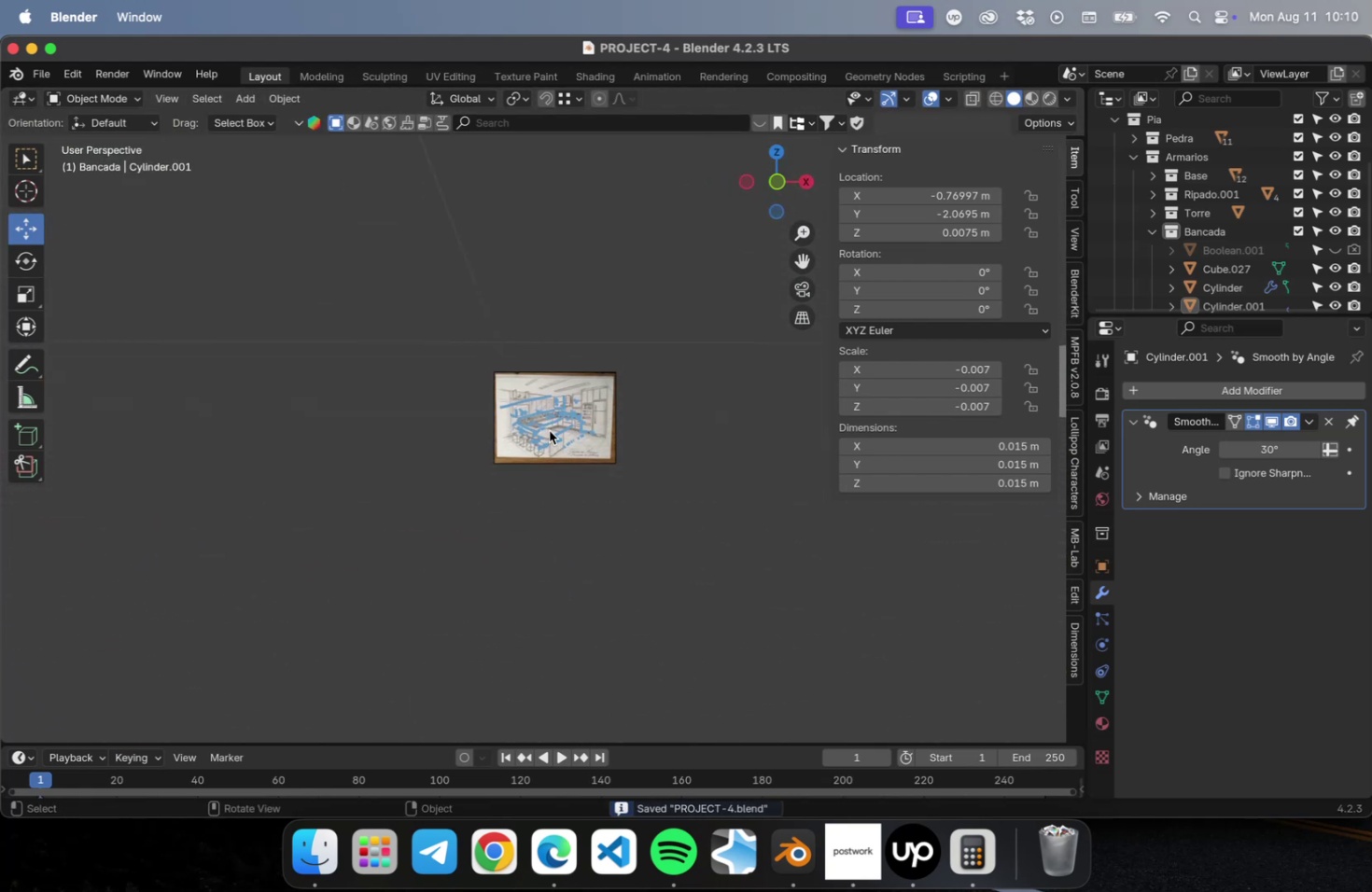 
left_click([549, 430])
 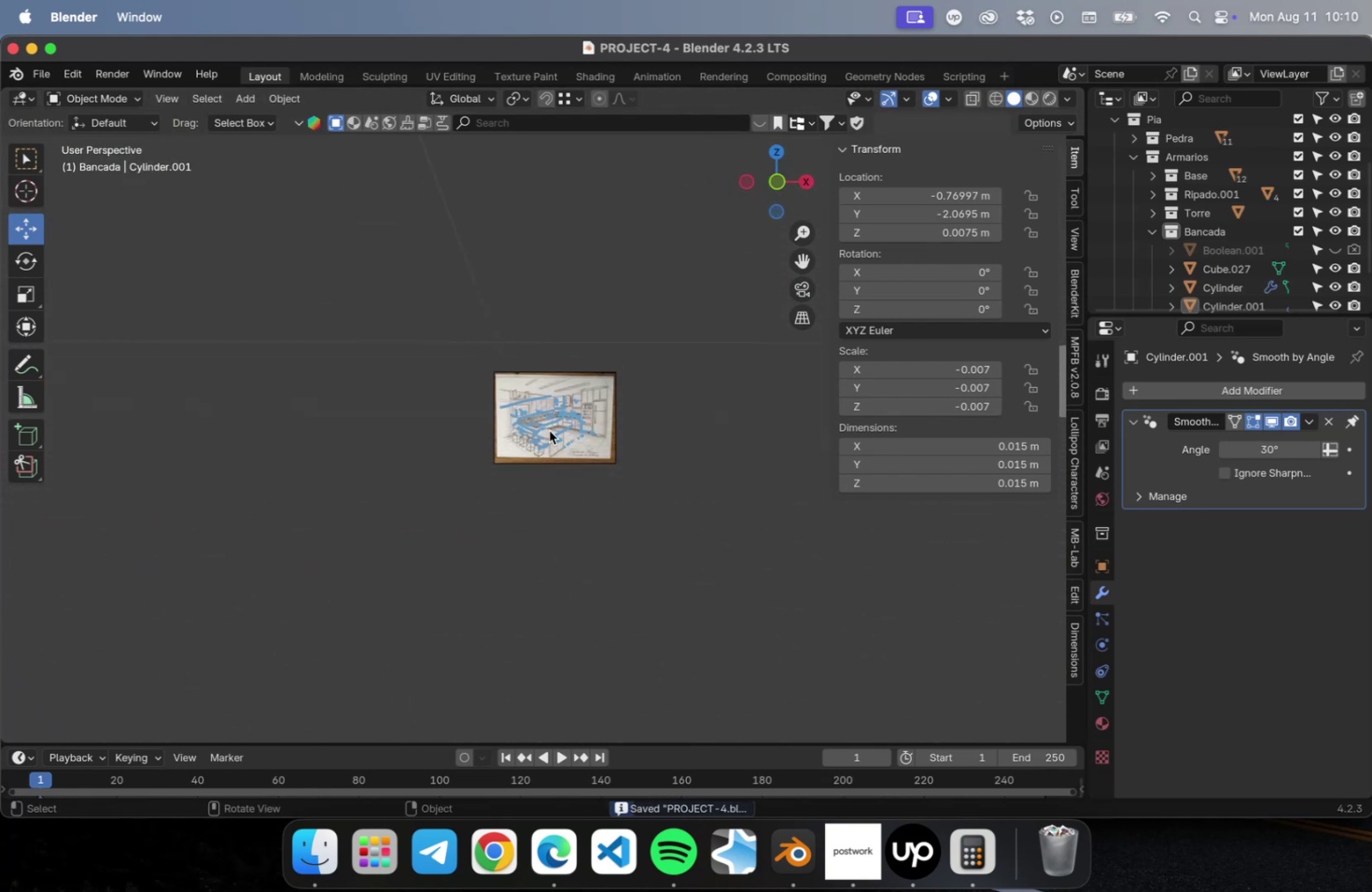 
scroll: coordinate [549, 430], scroll_direction: up, amount: 70.0
 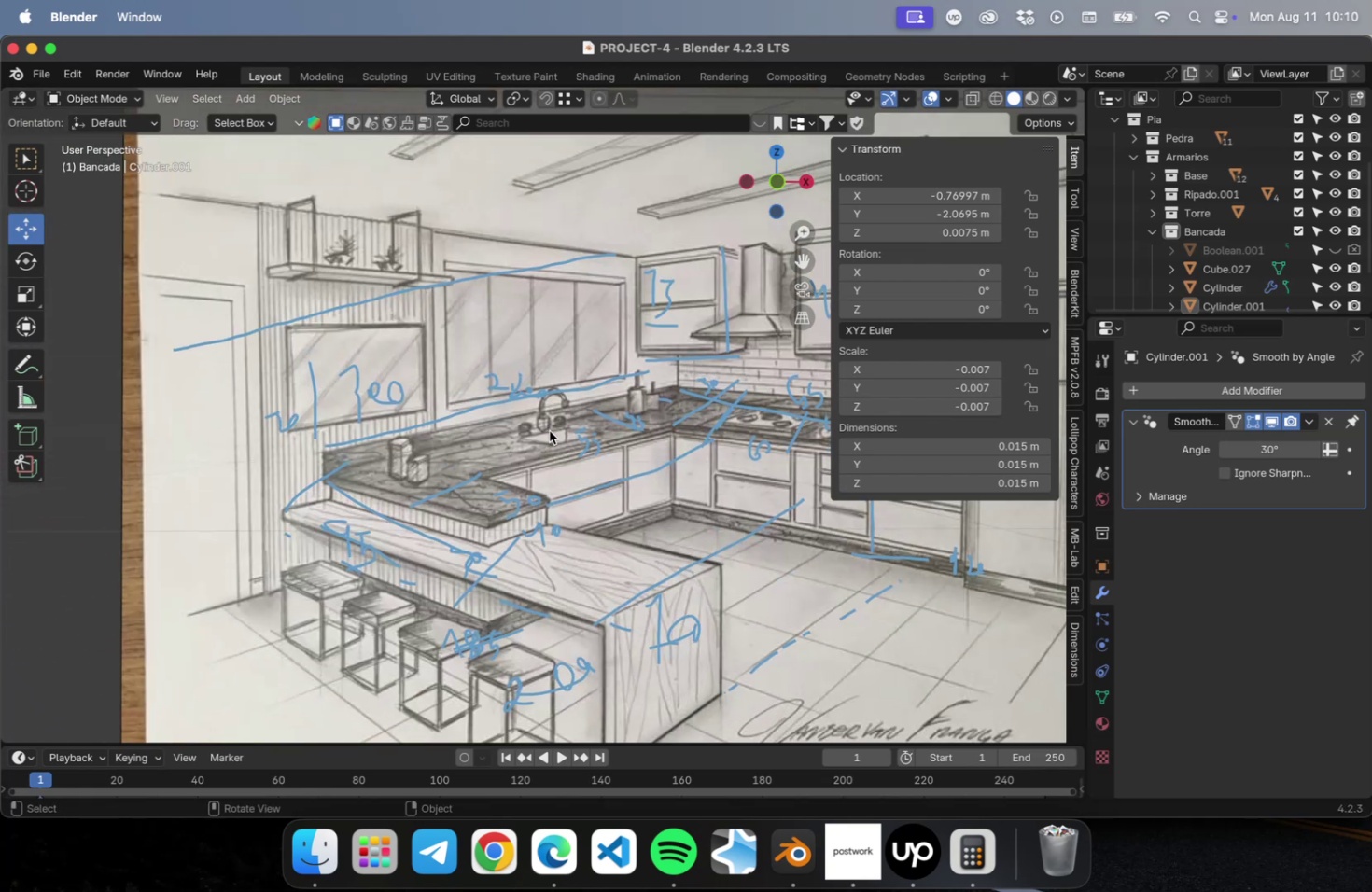 
key(Meta+S)
 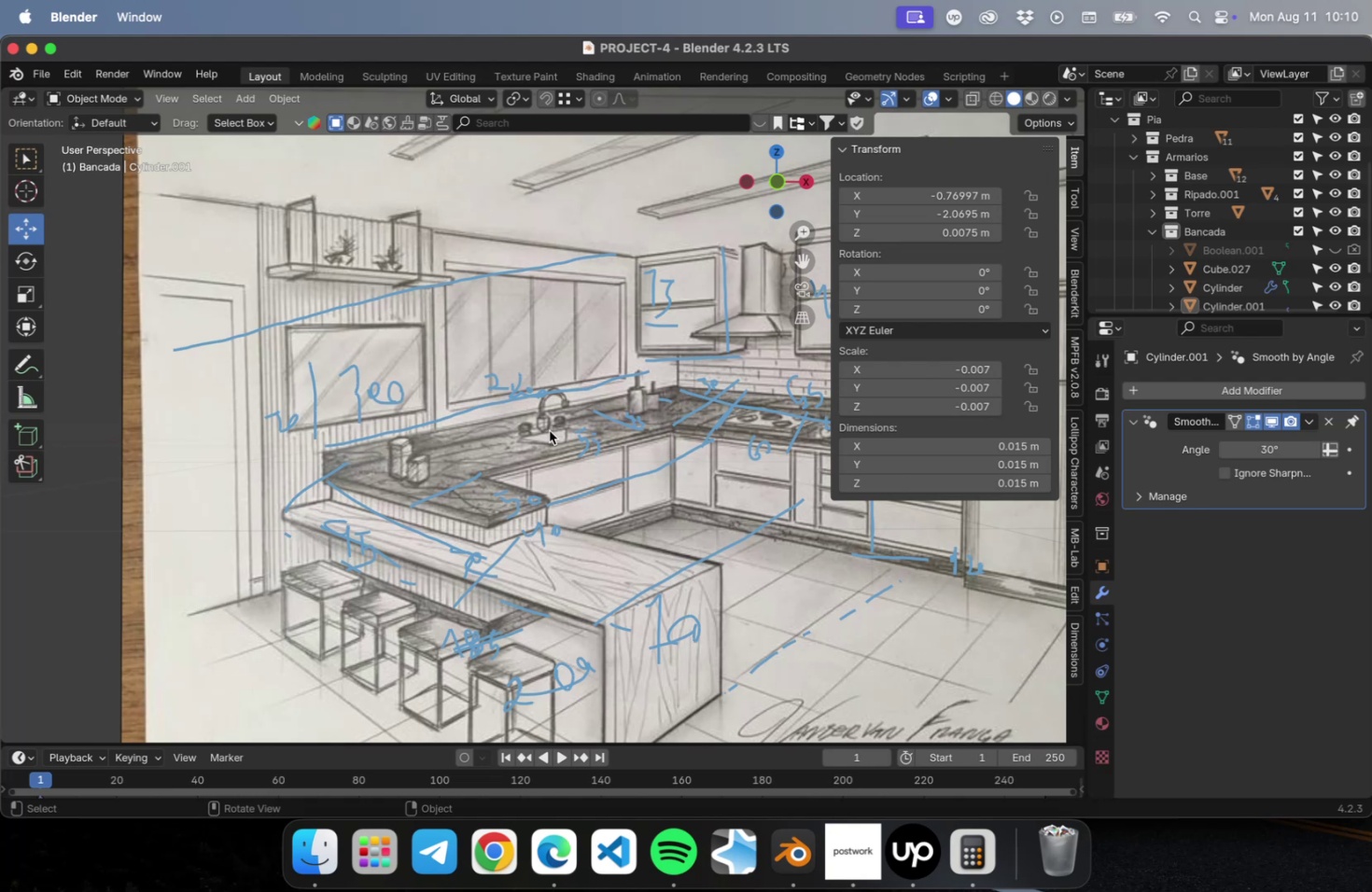 
wait(29.16)
 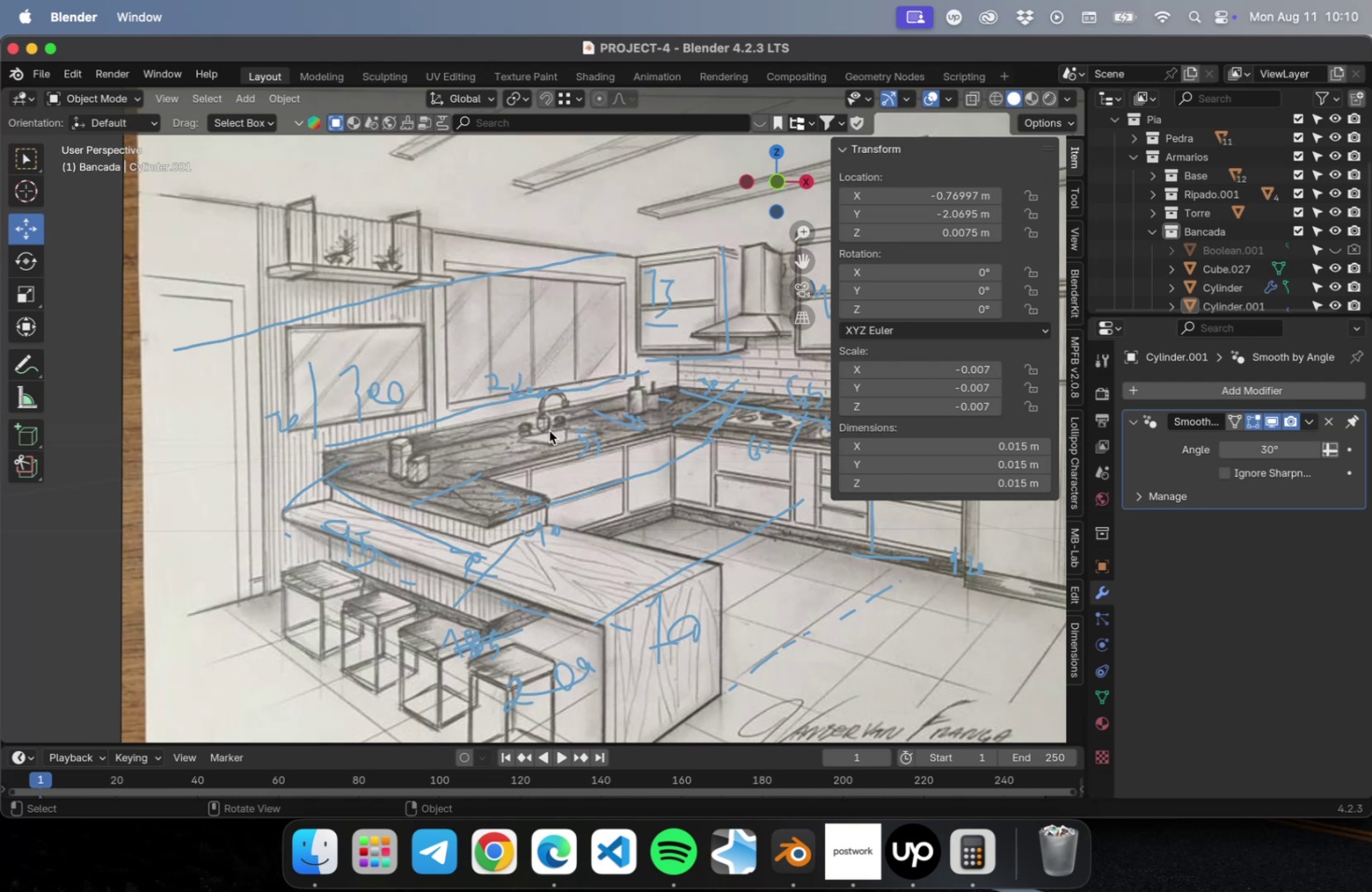 
scroll: coordinate [505, 492], scroll_direction: down, amount: 2.0
 